 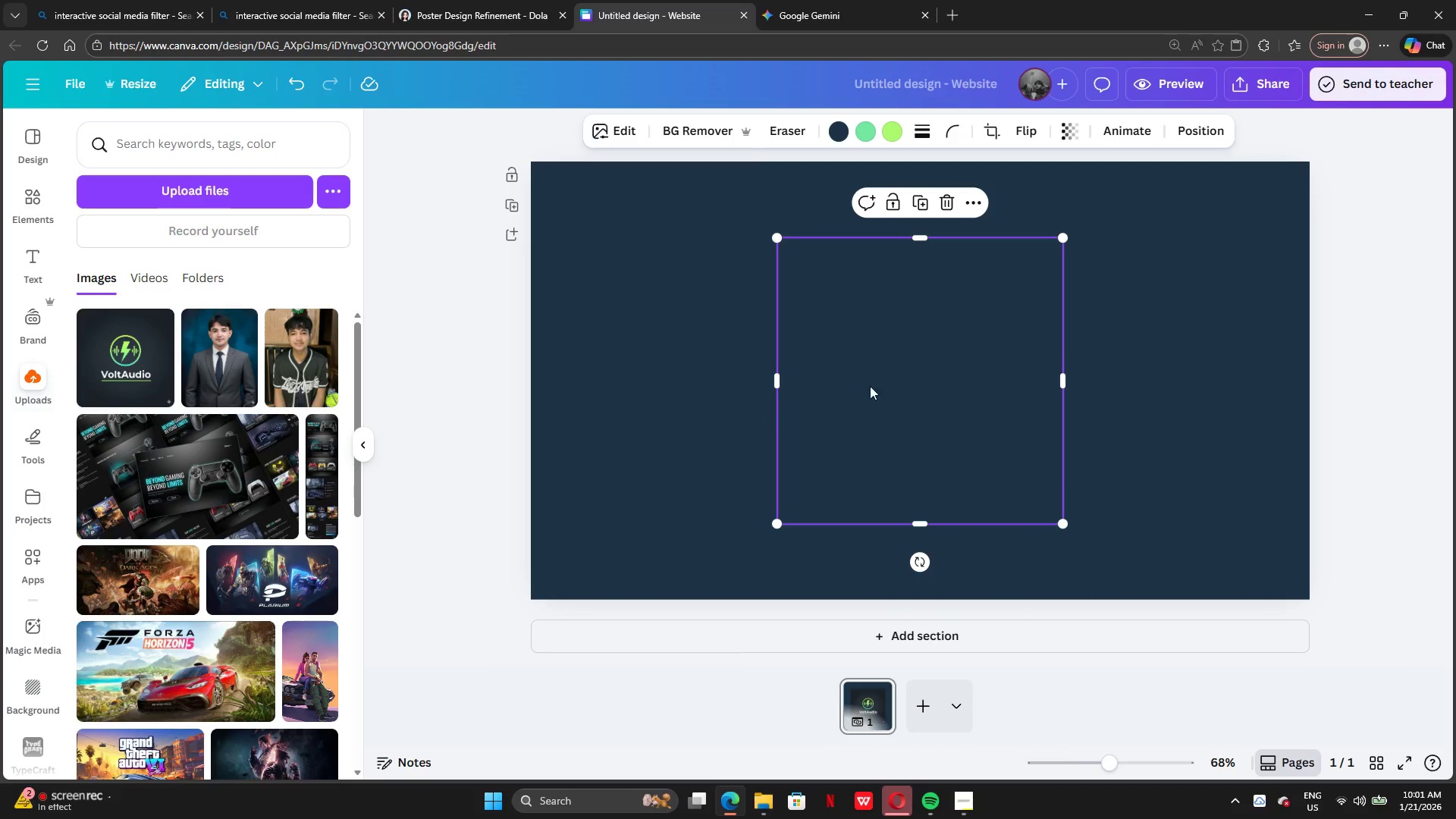 
left_click_drag(start_coordinate=[951, 425], to_coordinate=[744, 377])
 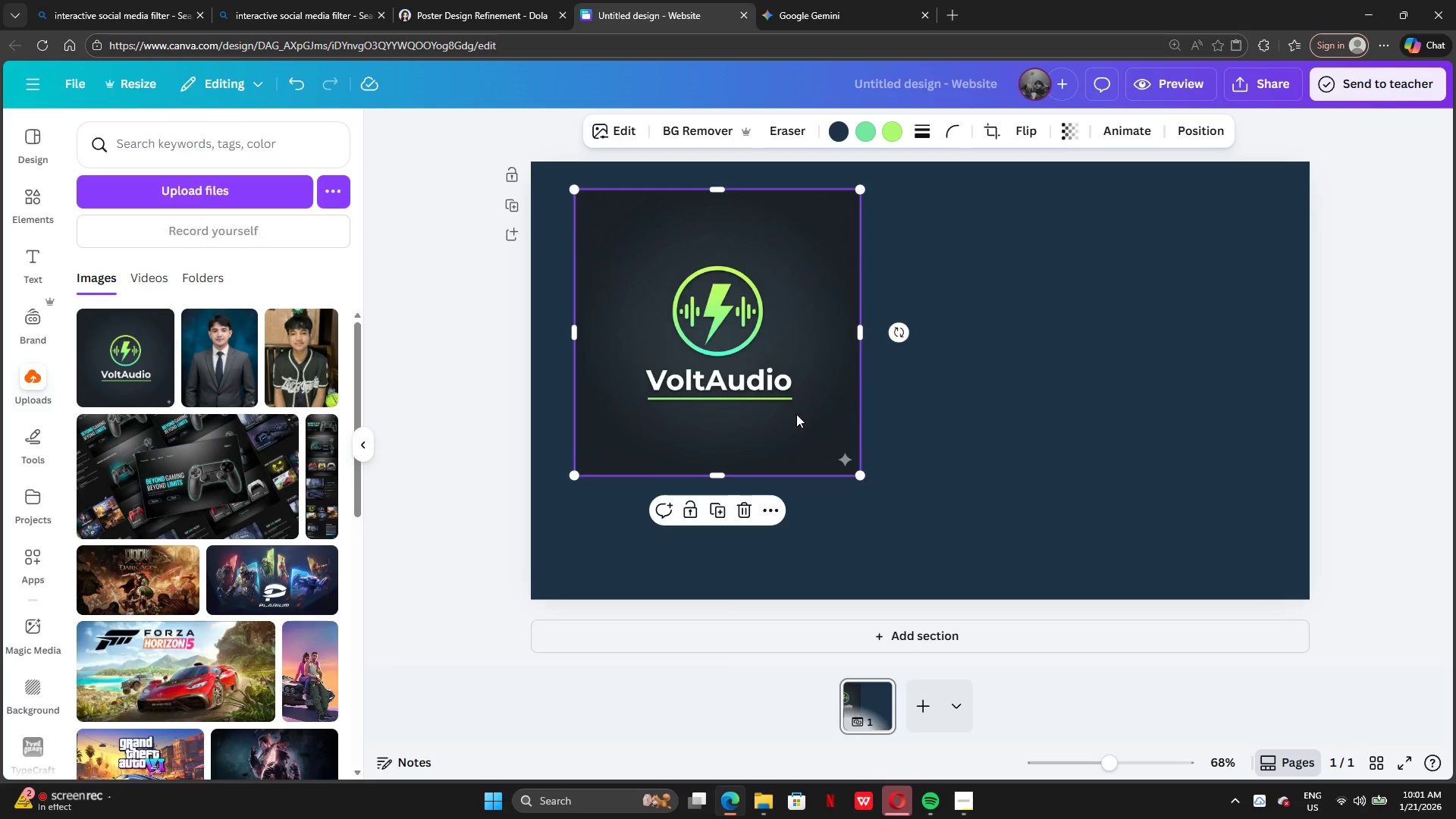 
left_click_drag(start_coordinate=[713, 475], to_coordinate=[719, 419])
 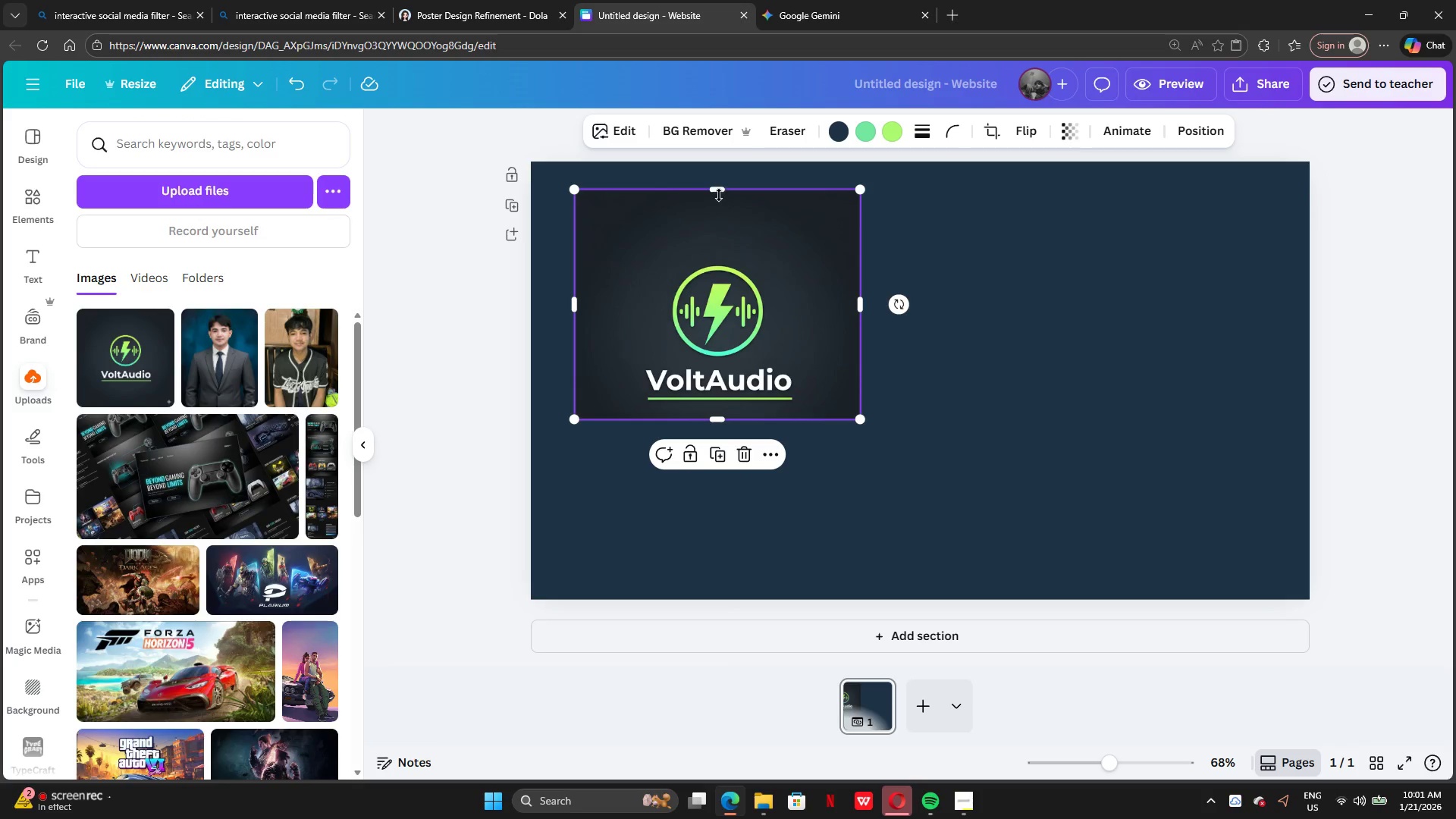 
left_click_drag(start_coordinate=[717, 190], to_coordinate=[716, 247])
 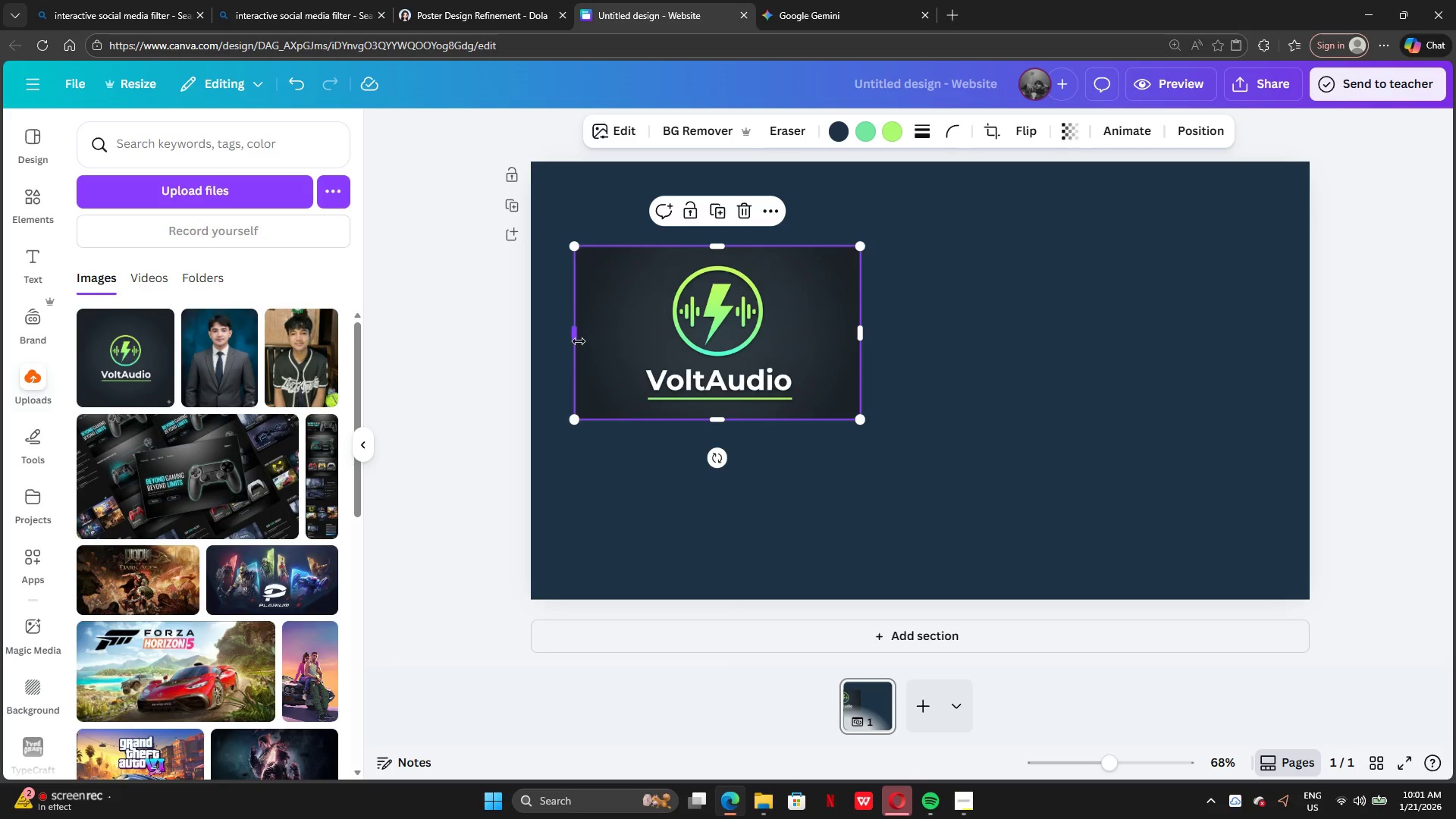 
left_click_drag(start_coordinate=[577, 335], to_coordinate=[617, 340])
 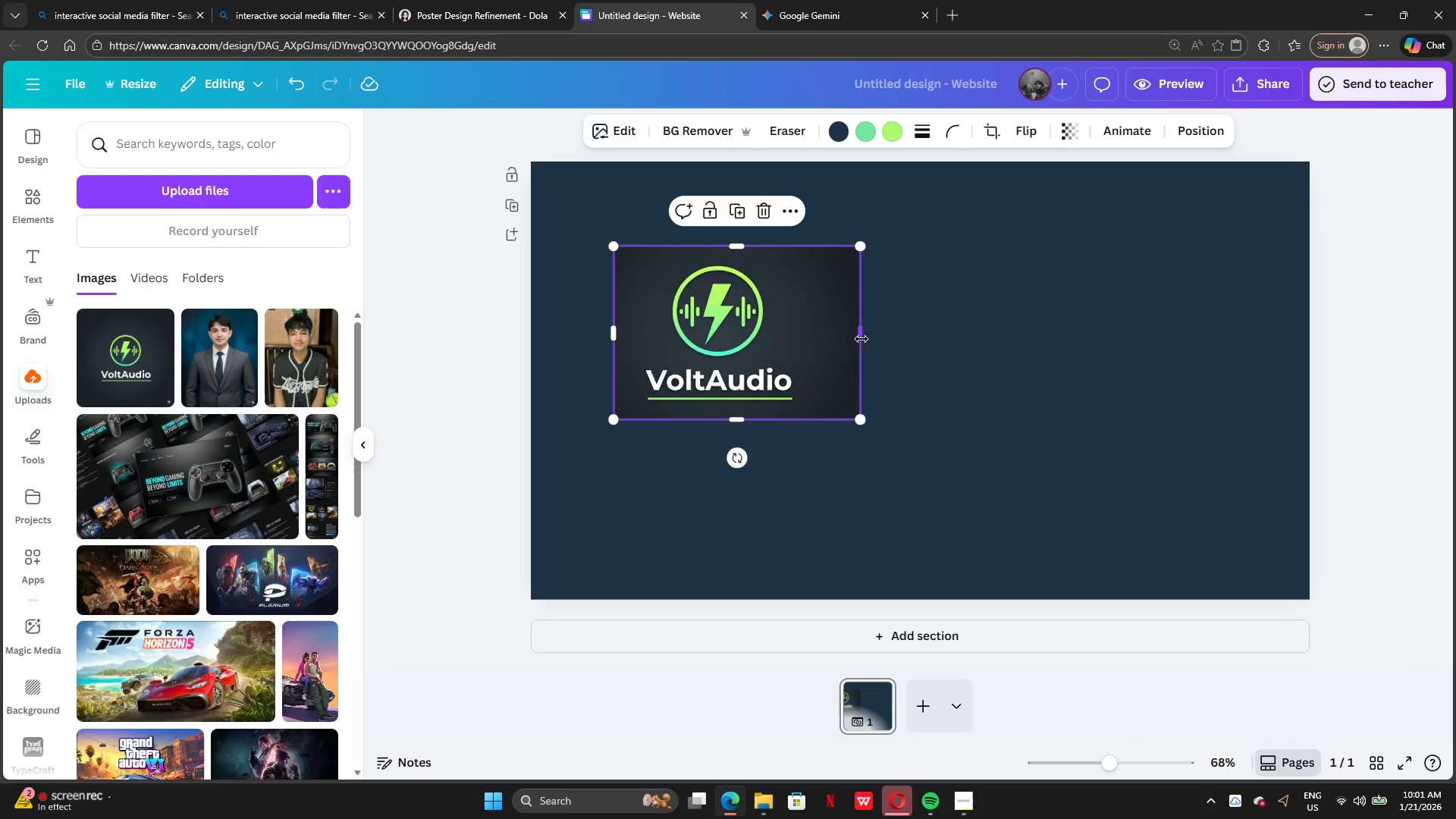 
left_click_drag(start_coordinate=[861, 338], to_coordinate=[814, 324])
 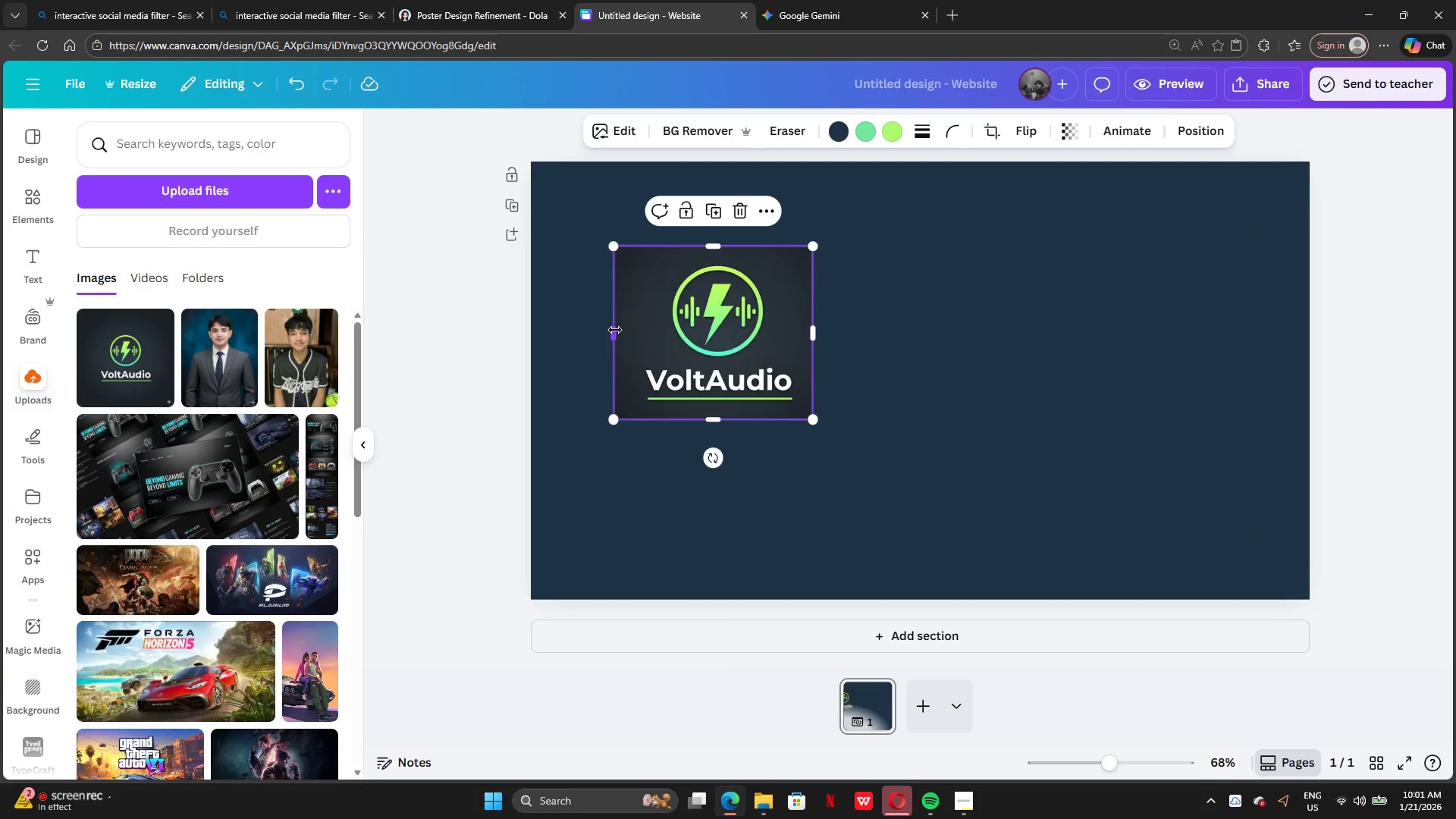 
left_click_drag(start_coordinate=[615, 330], to_coordinate=[624, 333])
 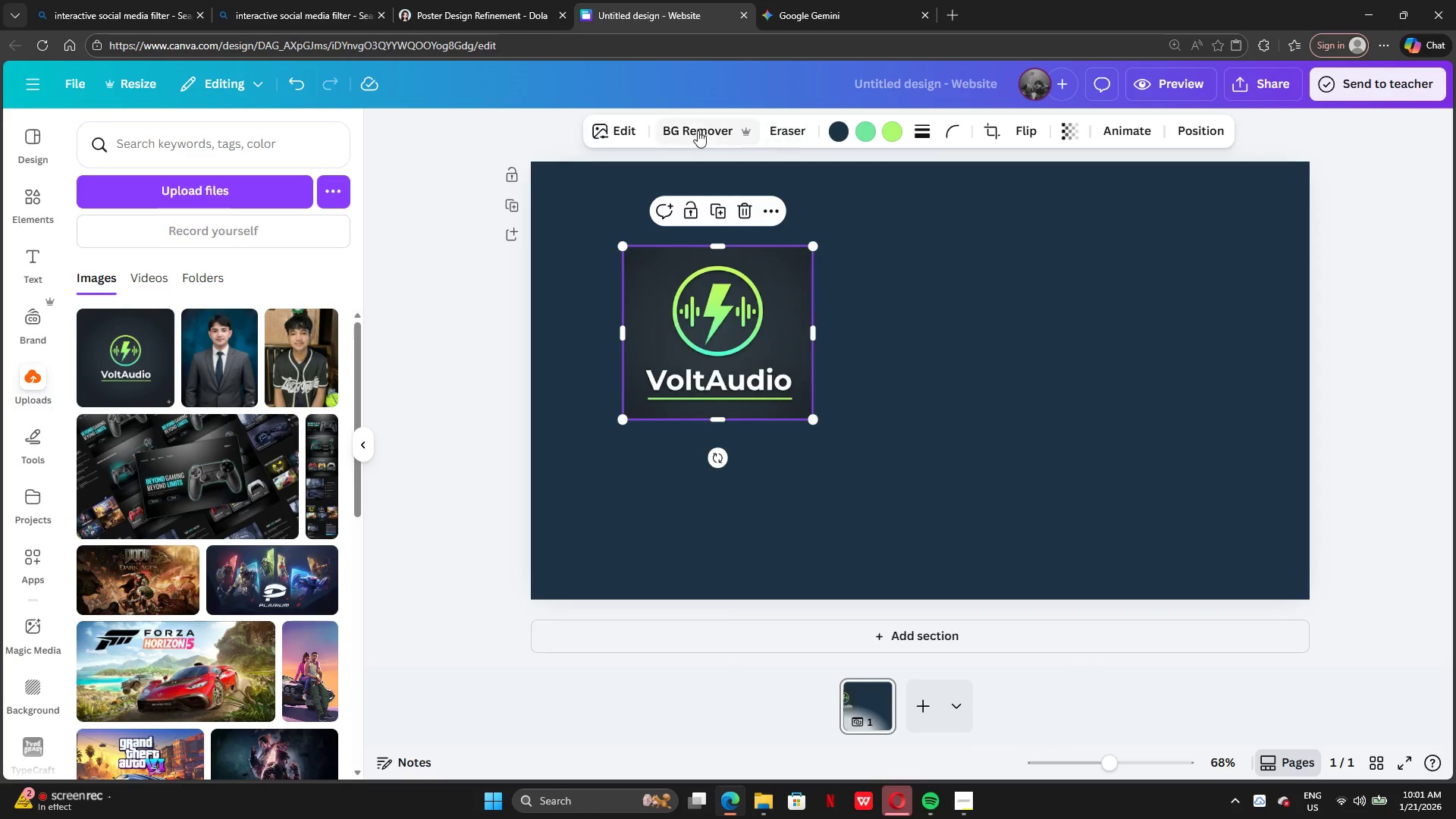 
left_click([695, 130])
 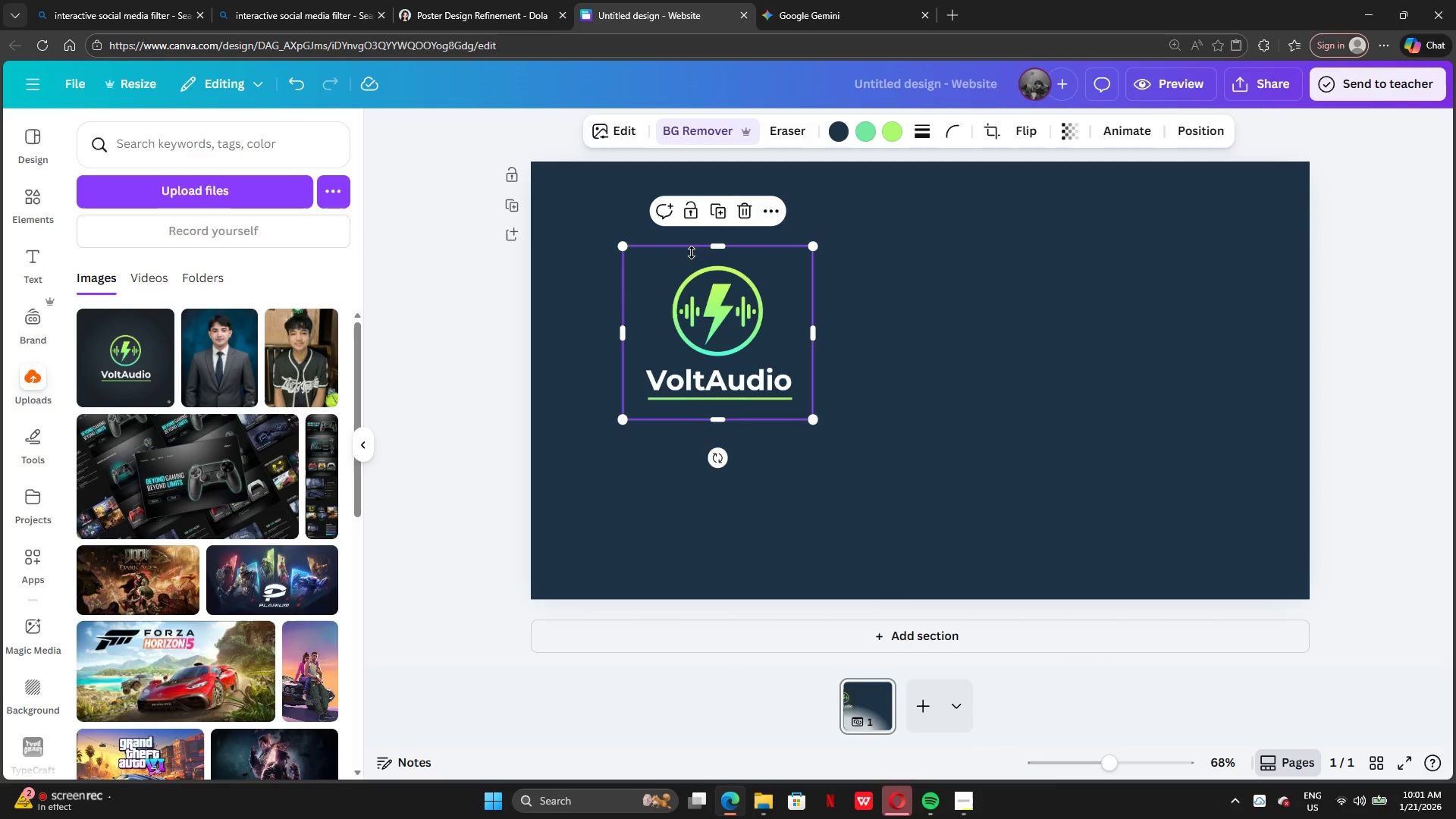 
left_click_drag(start_coordinate=[719, 362], to_coordinate=[648, 300])
 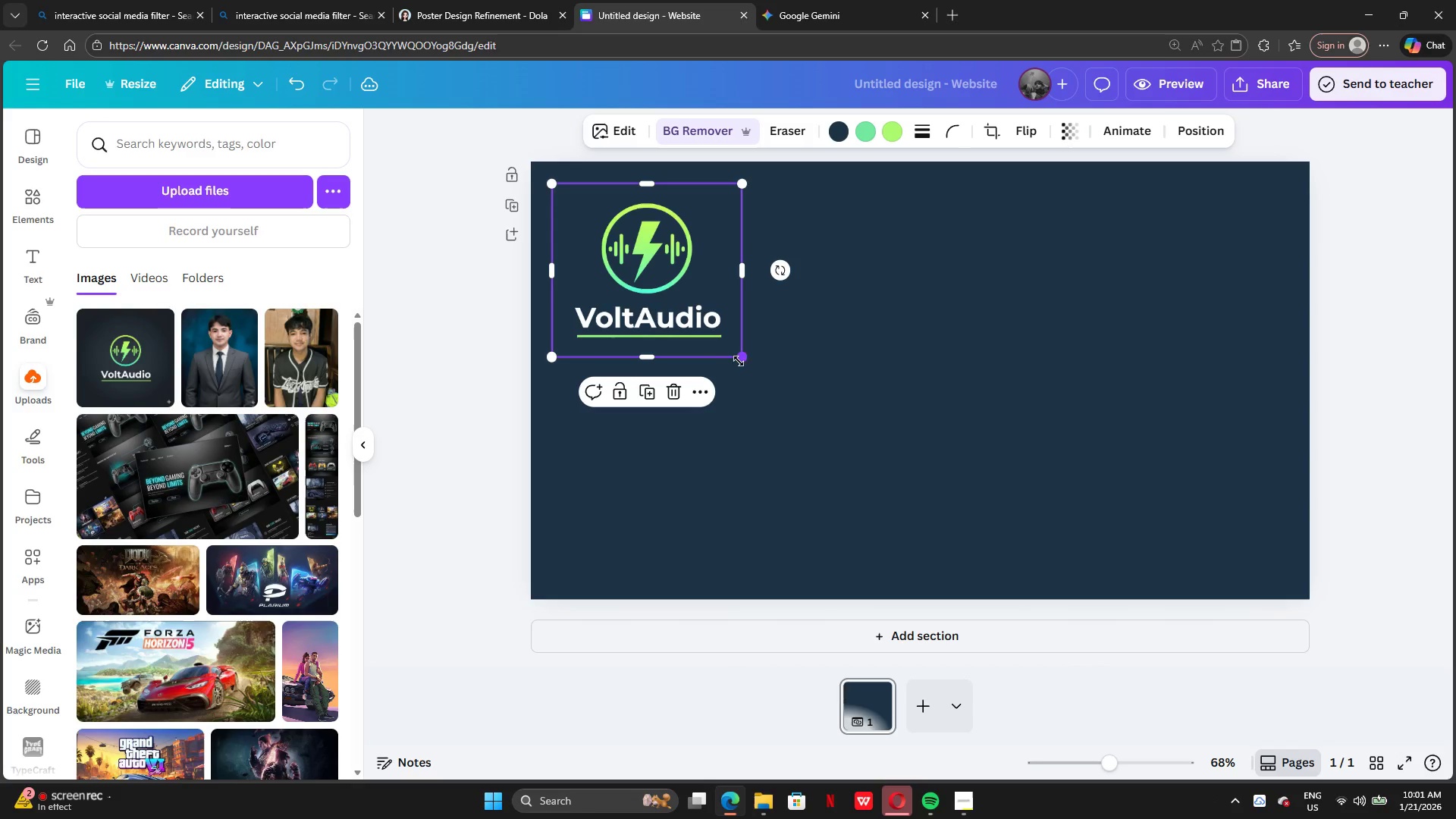 
left_click_drag(start_coordinate=[740, 358], to_coordinate=[620, 234])
 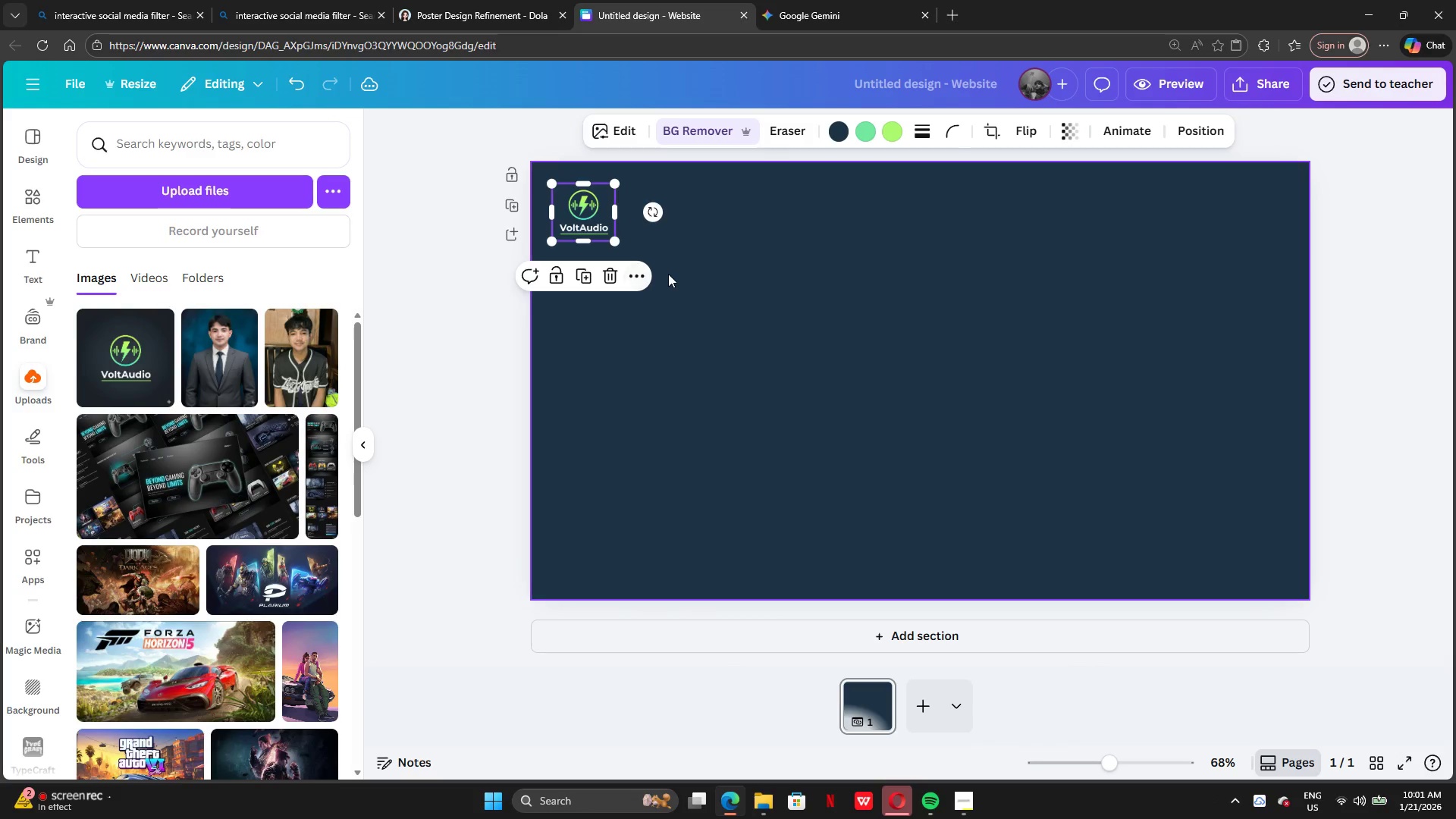 
left_click([669, 274])
 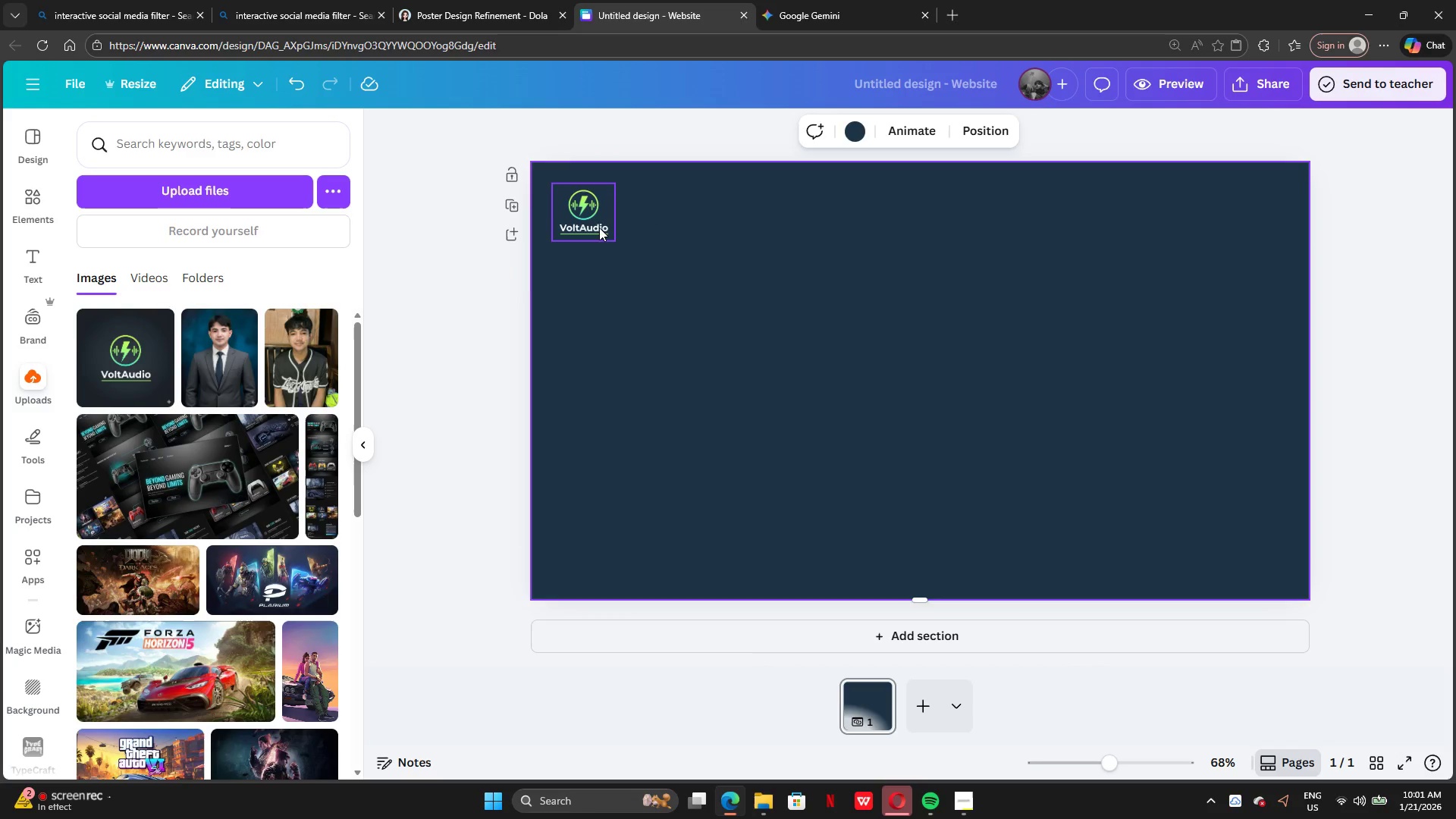 
left_click_drag(start_coordinate=[598, 225], to_coordinate=[607, 227])
 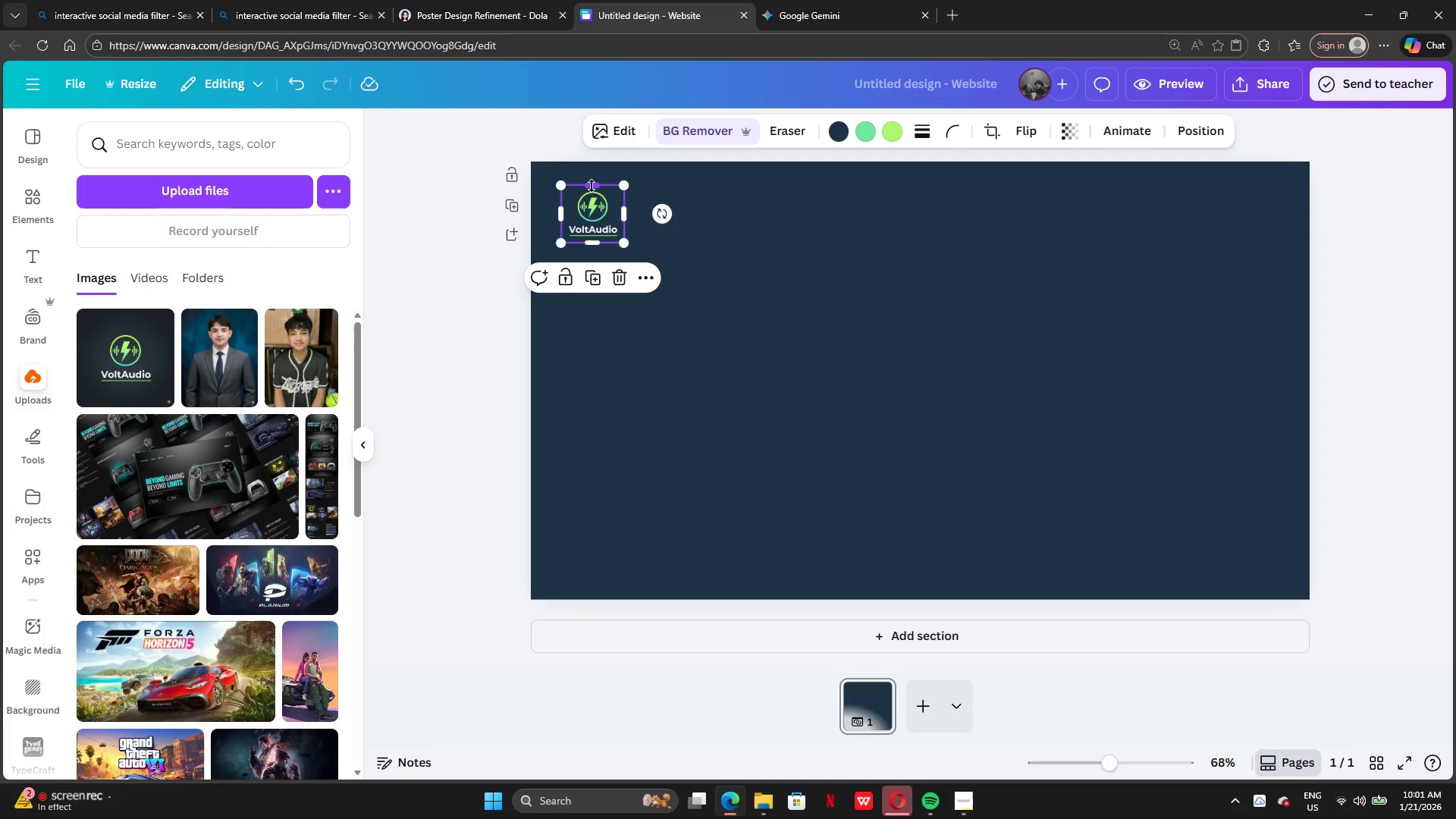 
left_click_drag(start_coordinate=[561, 212], to_coordinate=[565, 212])
 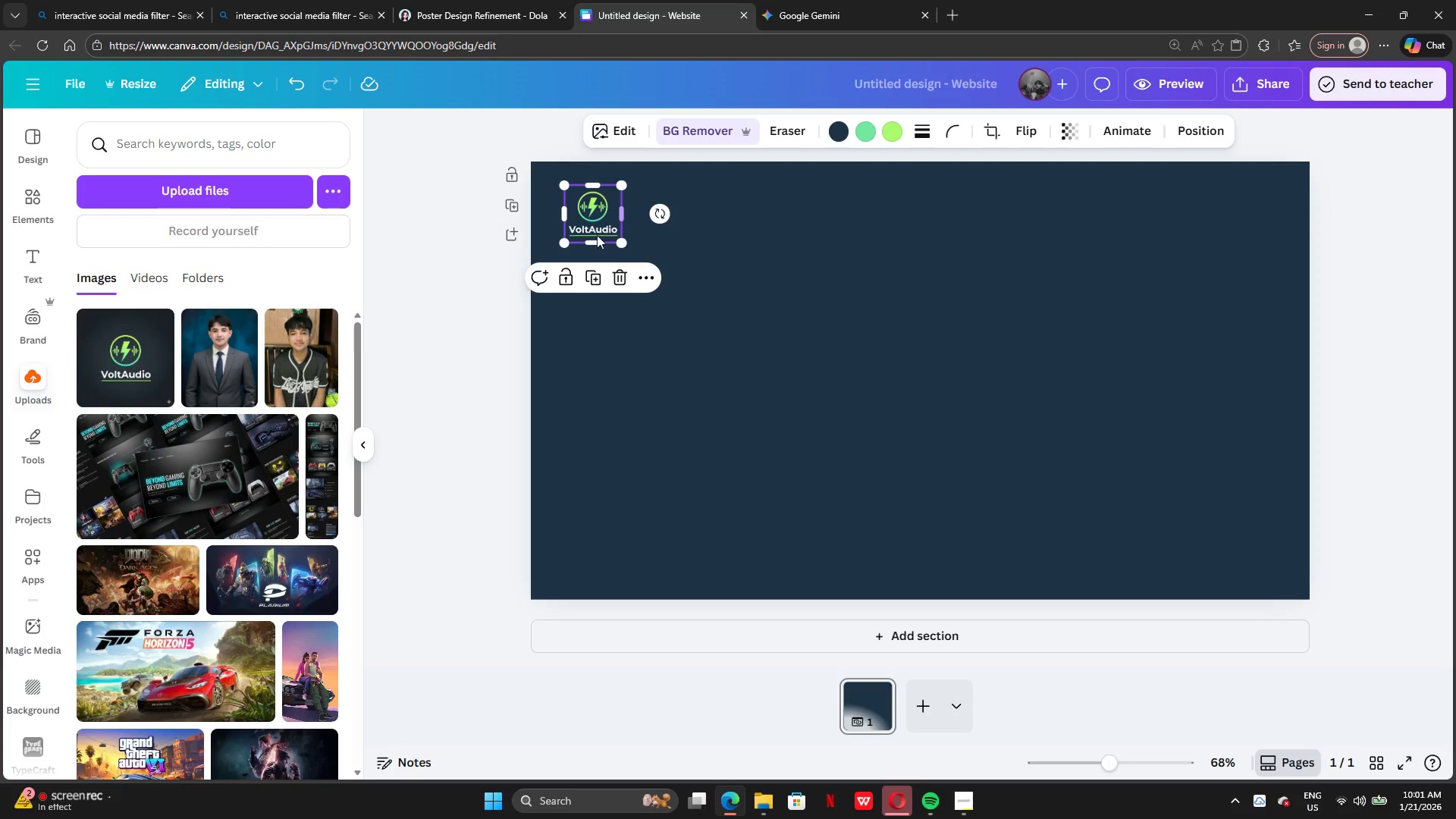 
left_click_drag(start_coordinate=[595, 239], to_coordinate=[595, 235])
 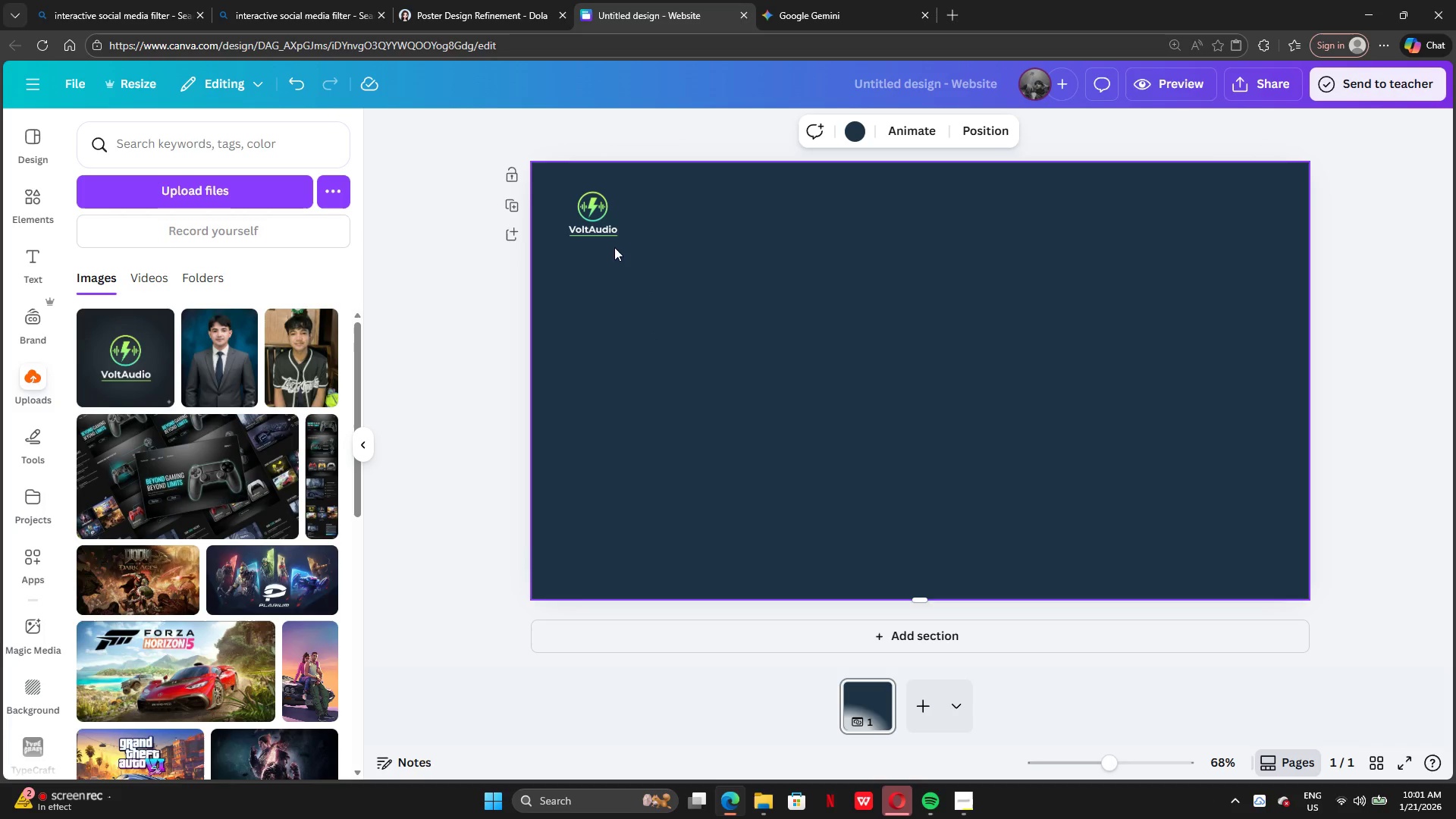 
left_click_drag(start_coordinate=[604, 228], to_coordinate=[600, 219])
 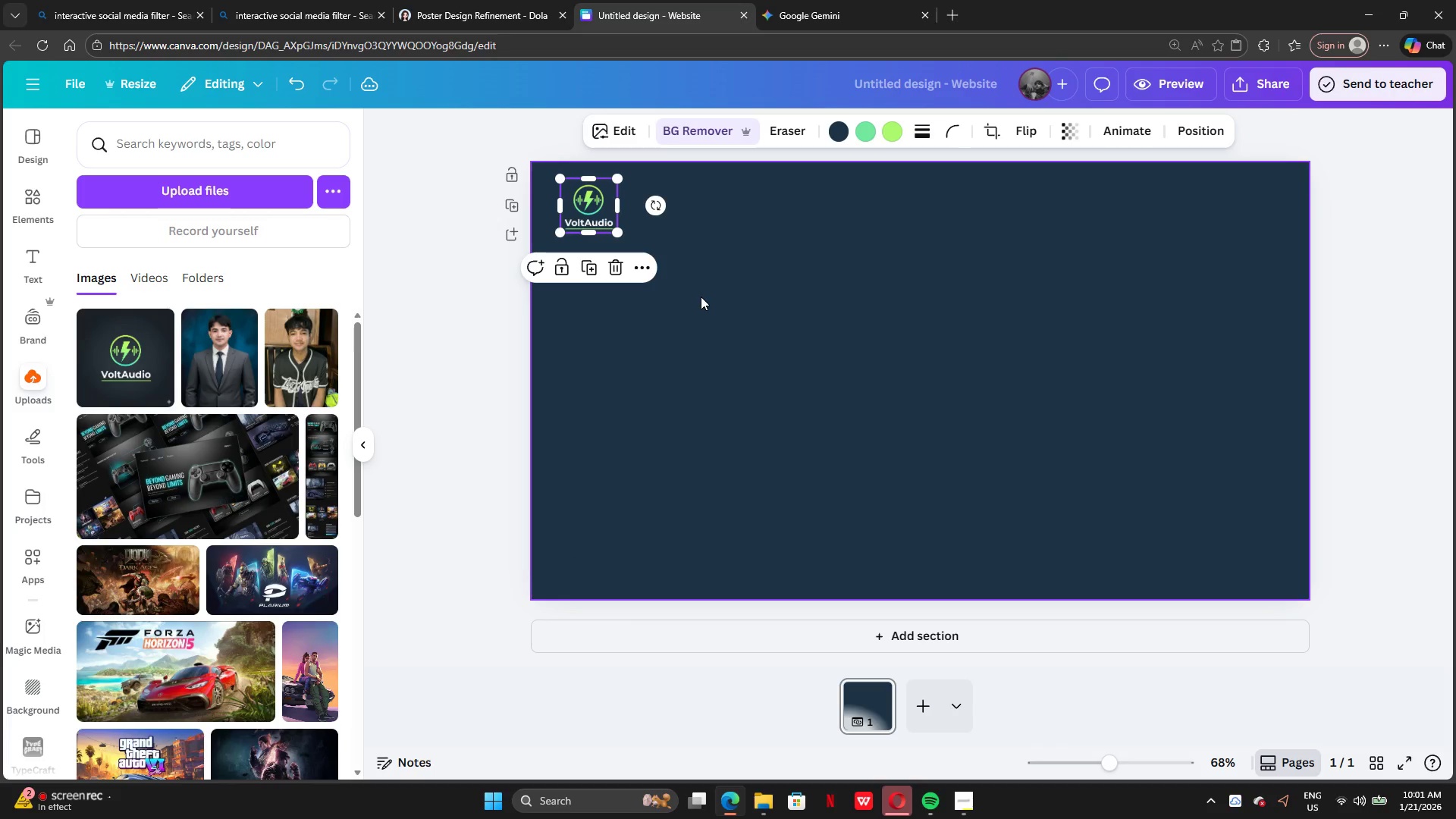 
left_click([701, 297])
 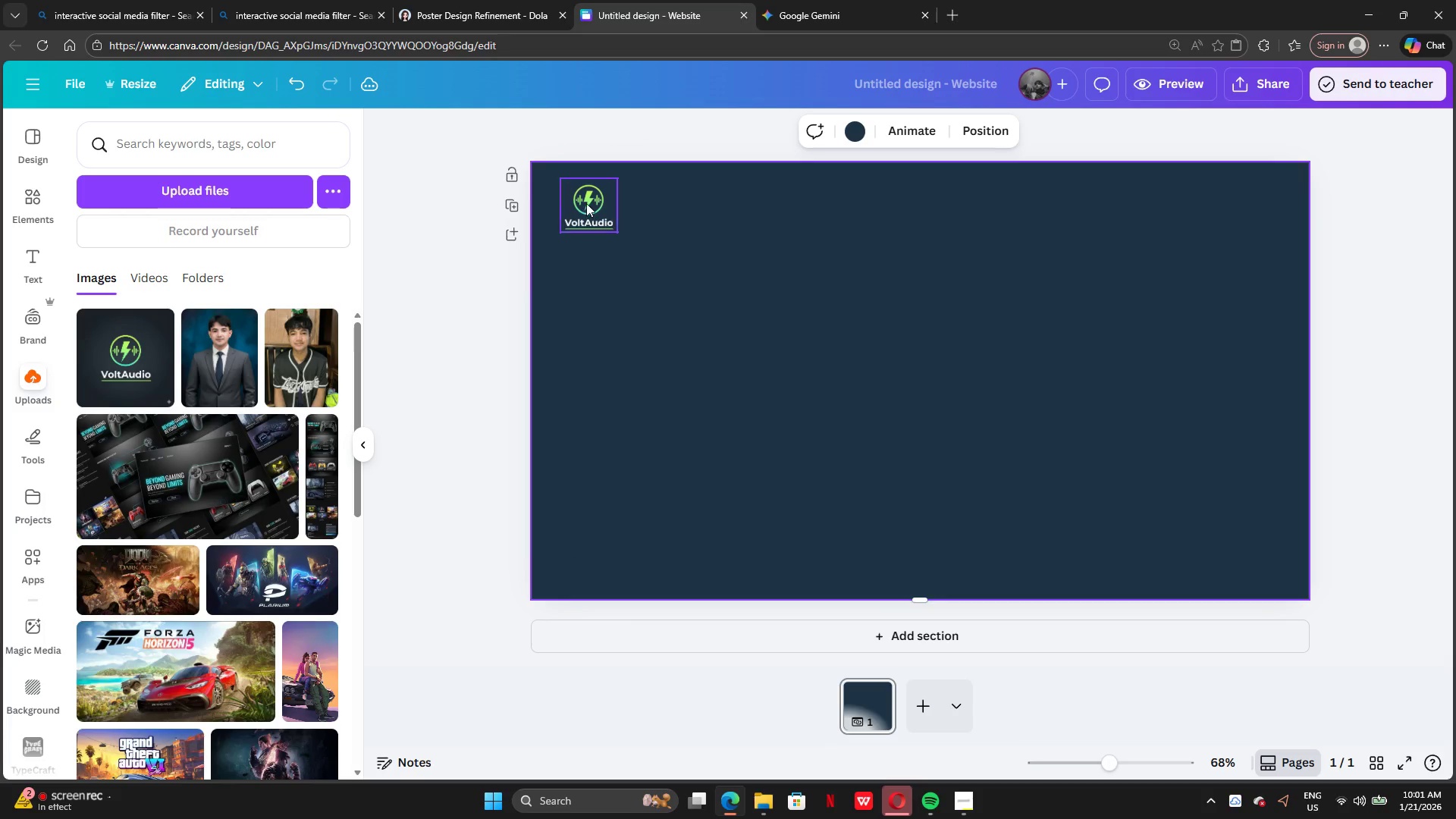 
left_click_drag(start_coordinate=[582, 200], to_coordinate=[583, 205])
 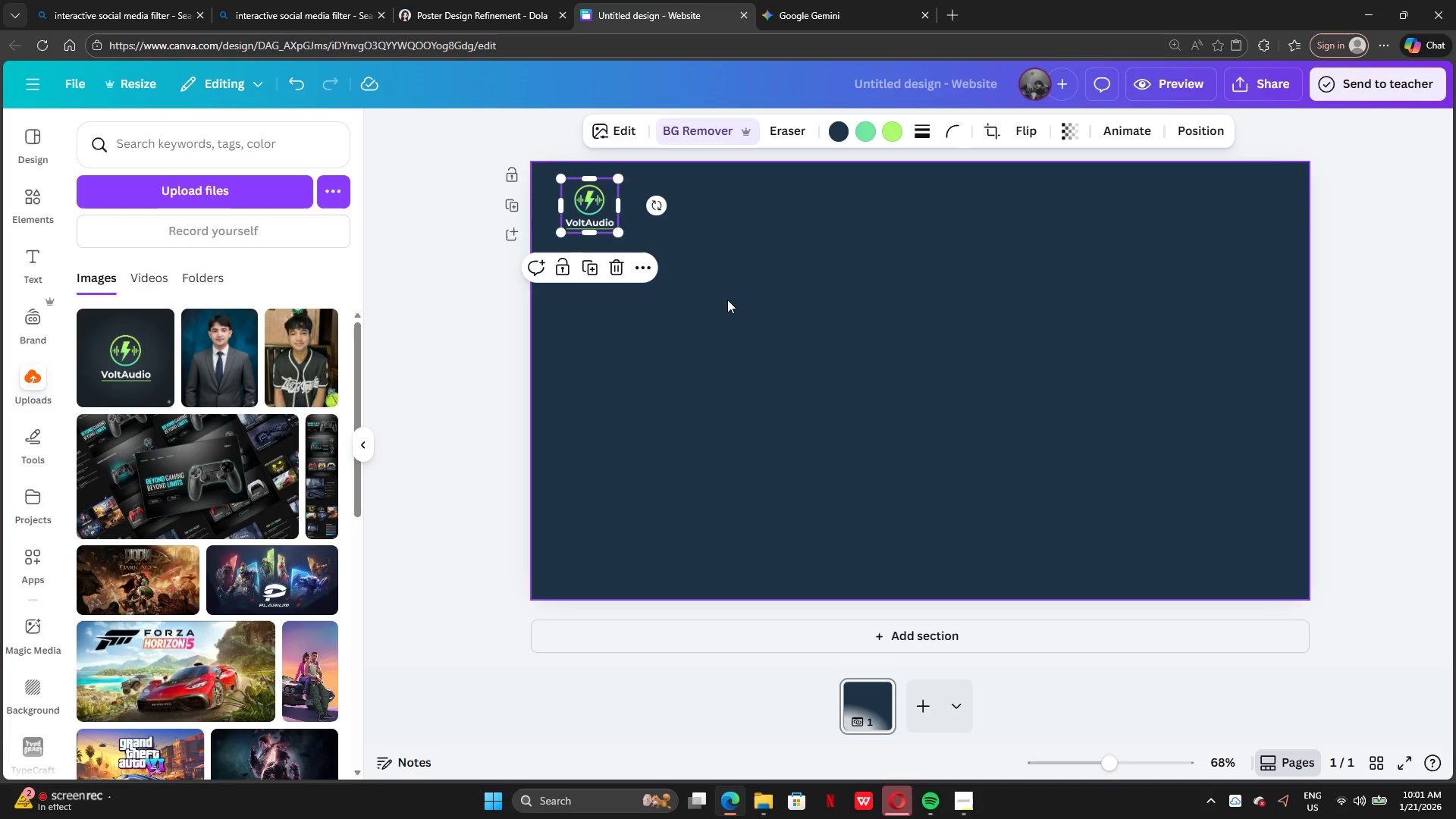 
left_click([730, 301])
 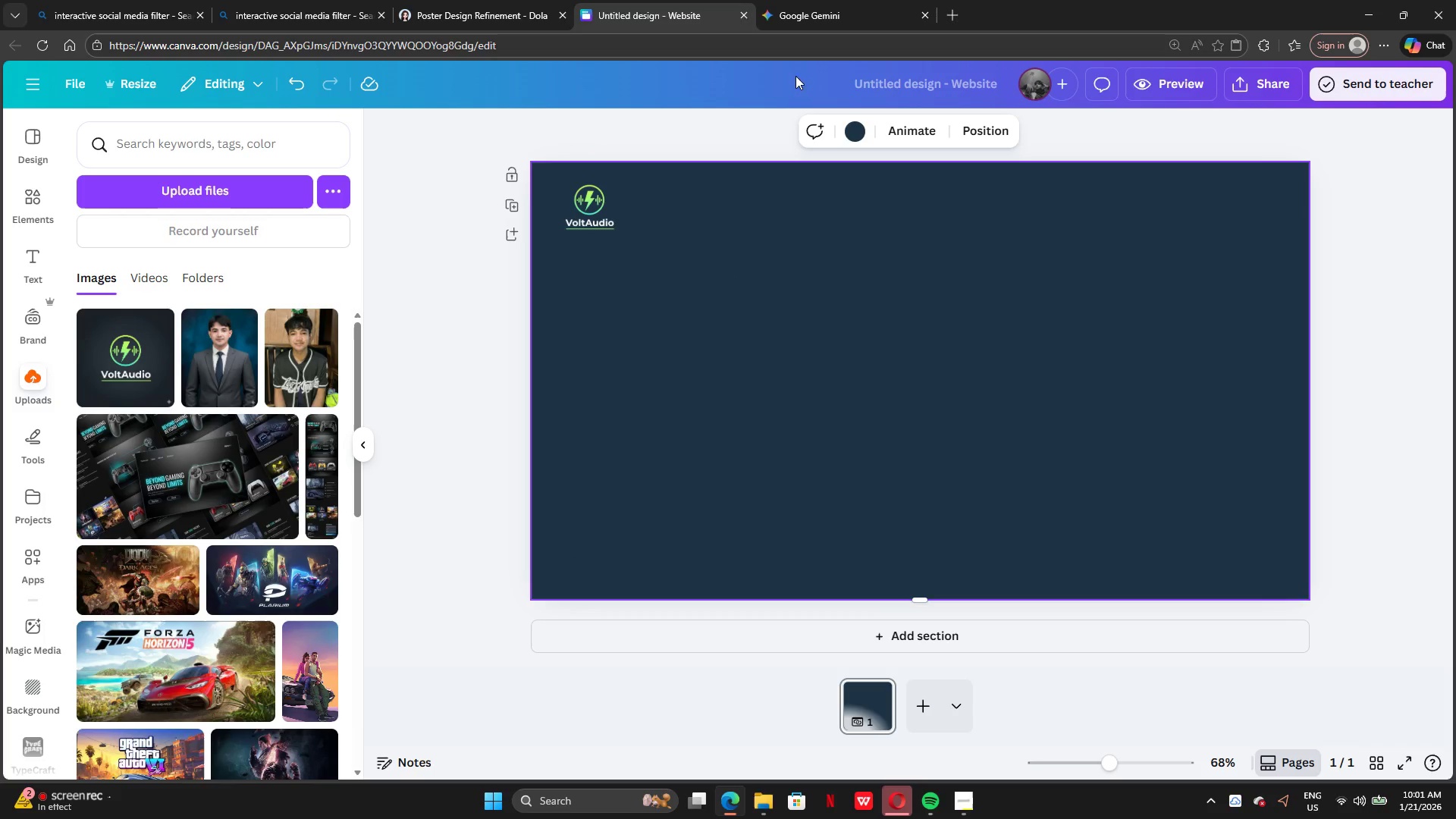 
left_click([804, 20])
 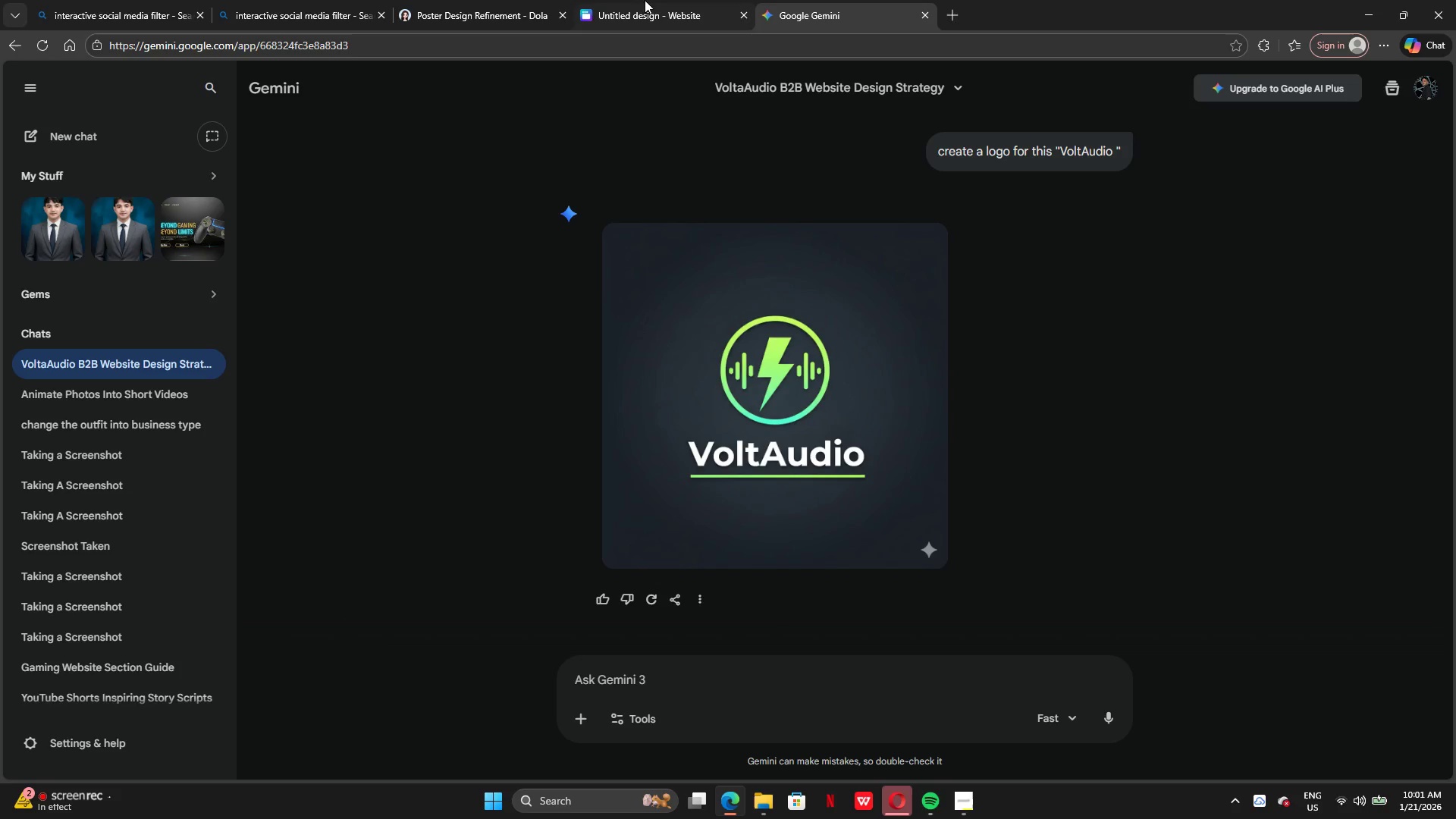 
left_click([421, 24])
 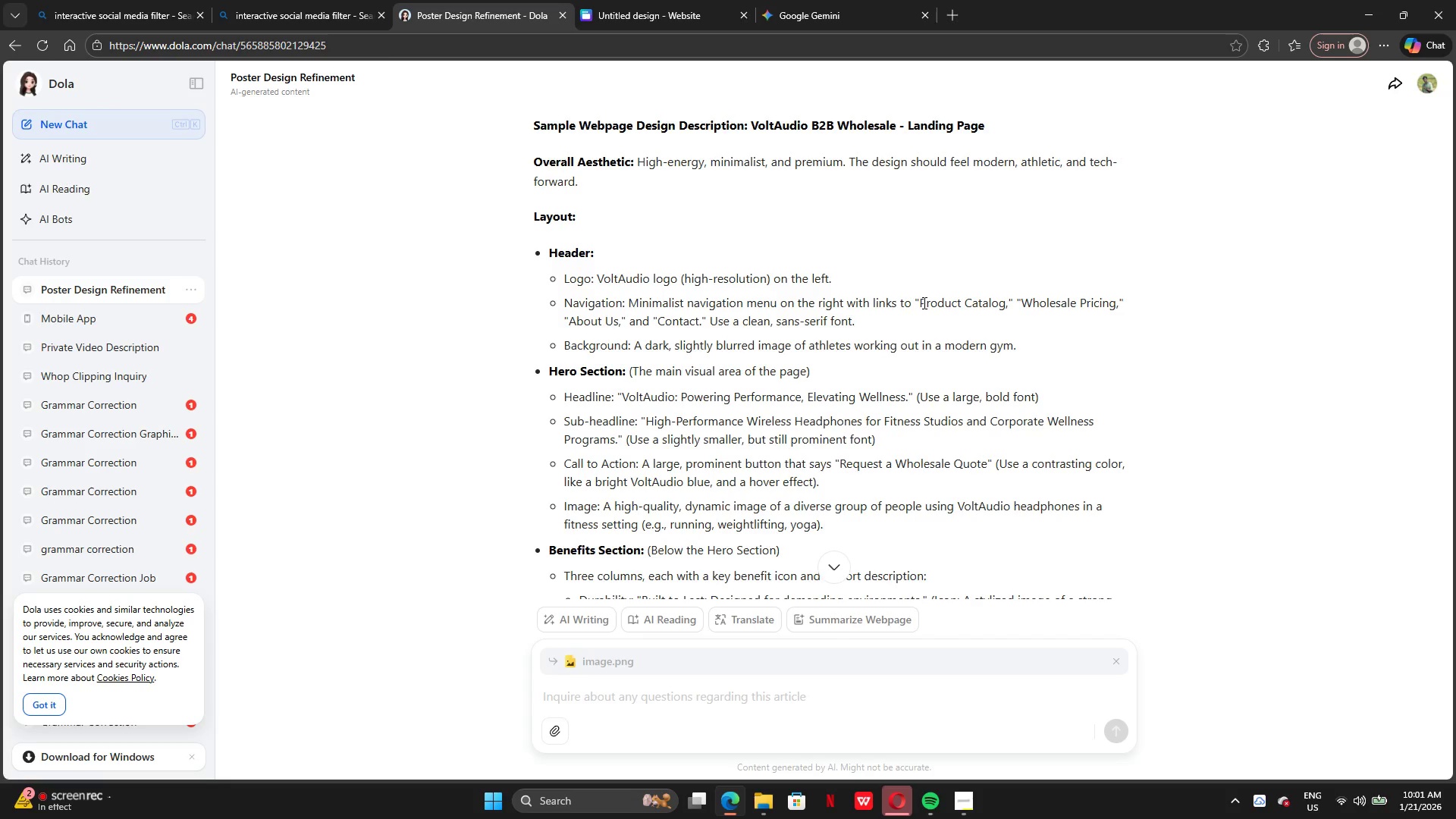 
wait(5.17)
 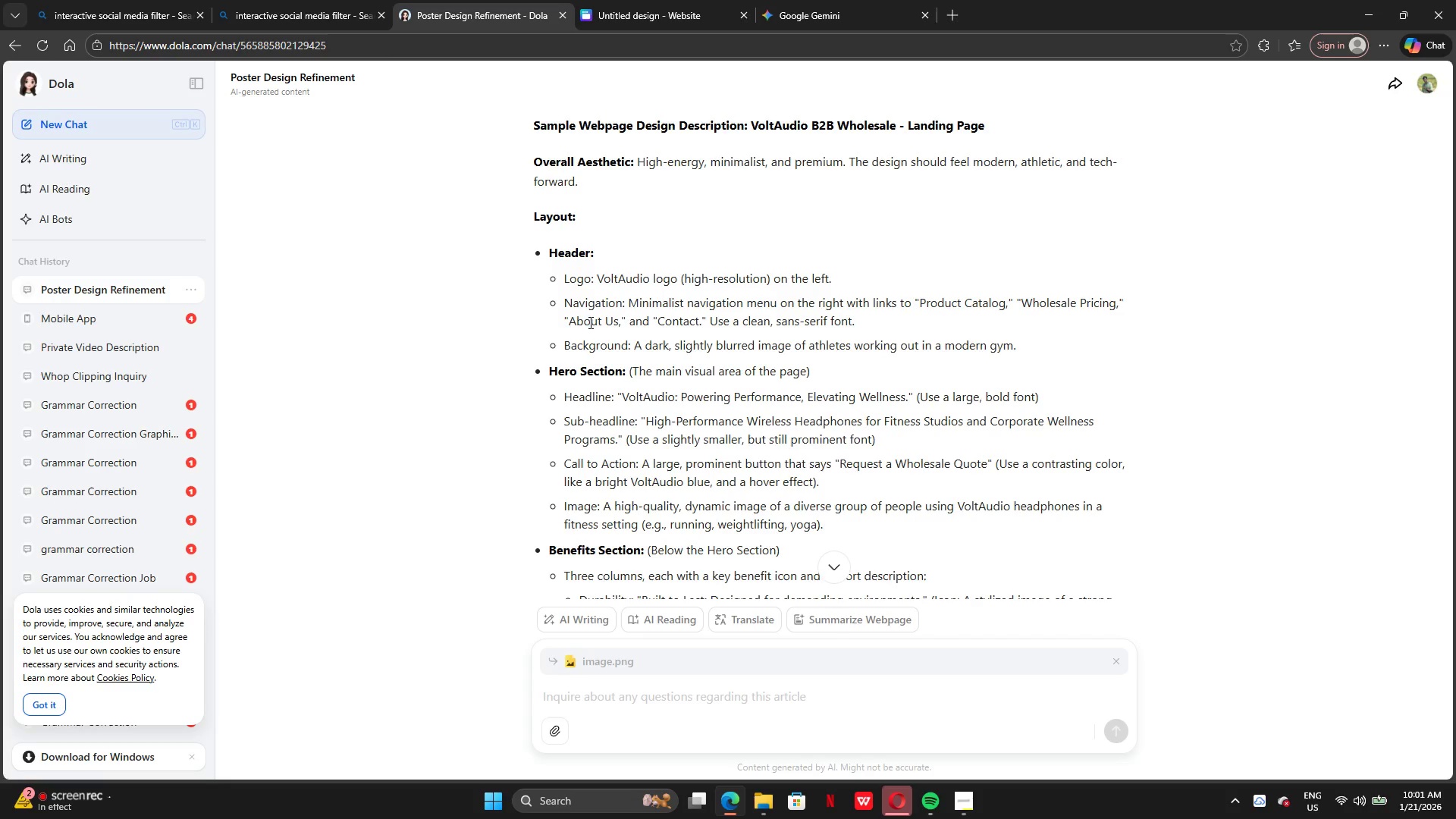 
left_click_drag(start_coordinate=[923, 303], to_coordinate=[1006, 303])
 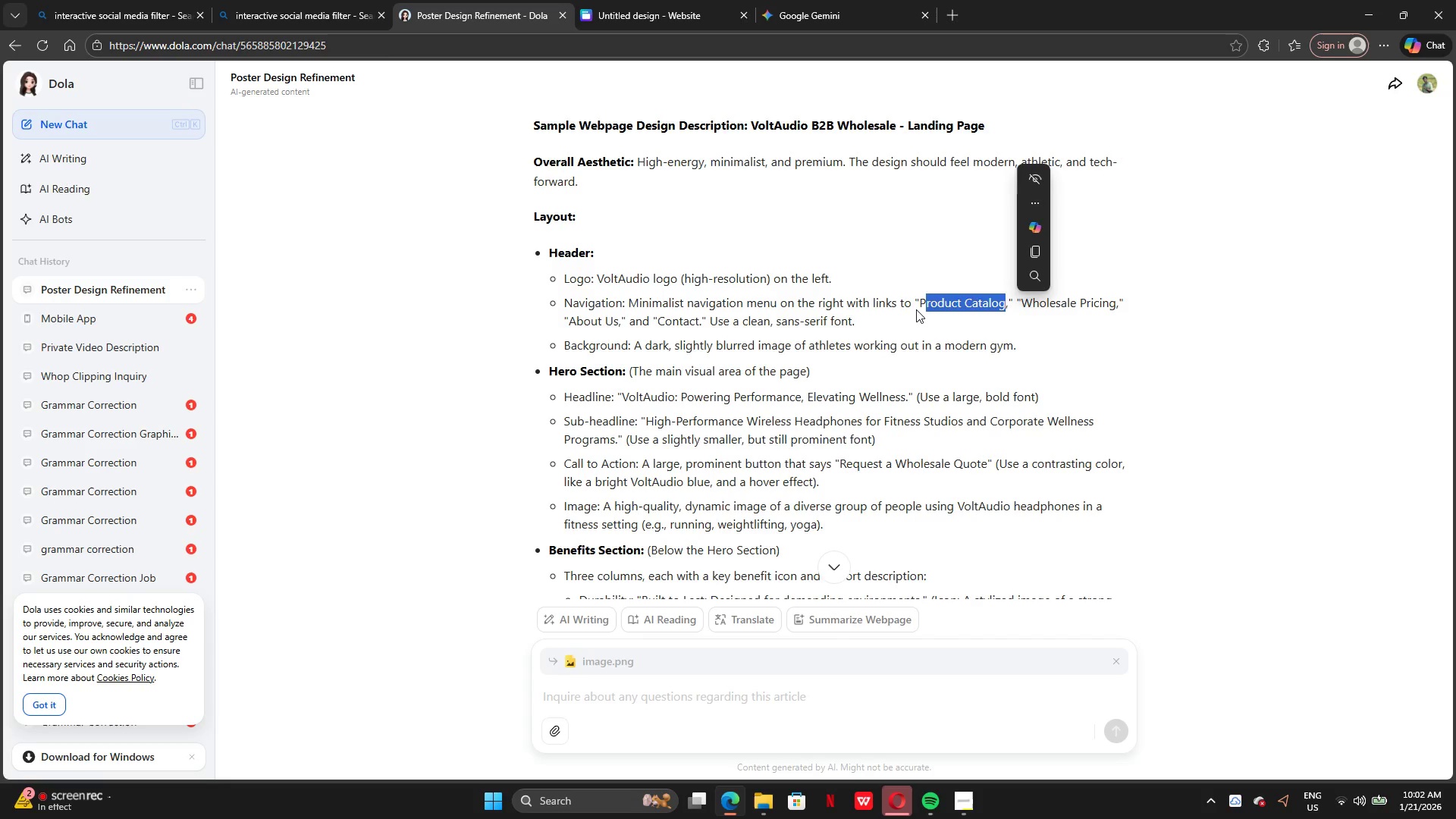 
left_click([916, 309])
 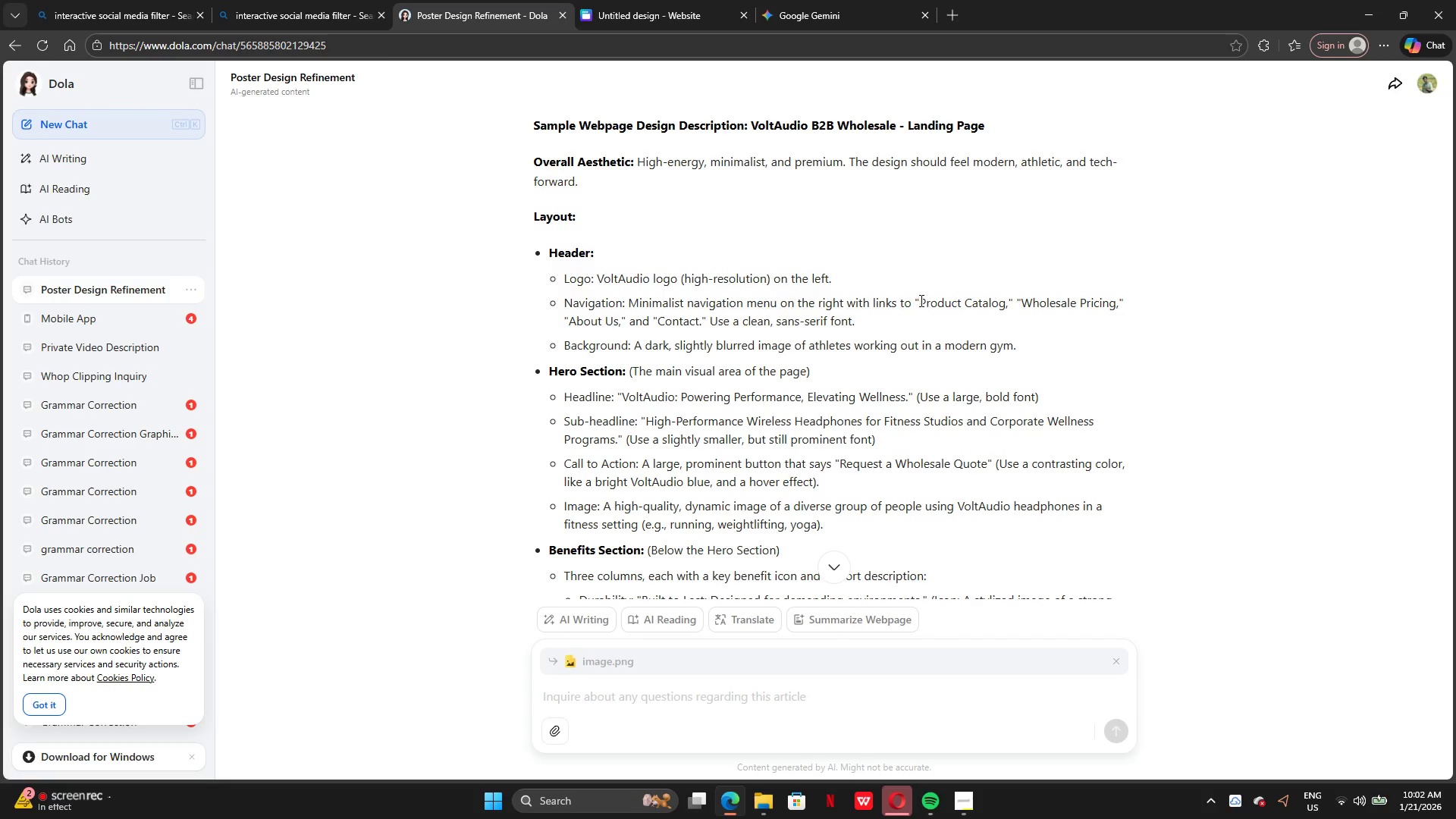 
left_click_drag(start_coordinate=[919, 300], to_coordinate=[1005, 311])
 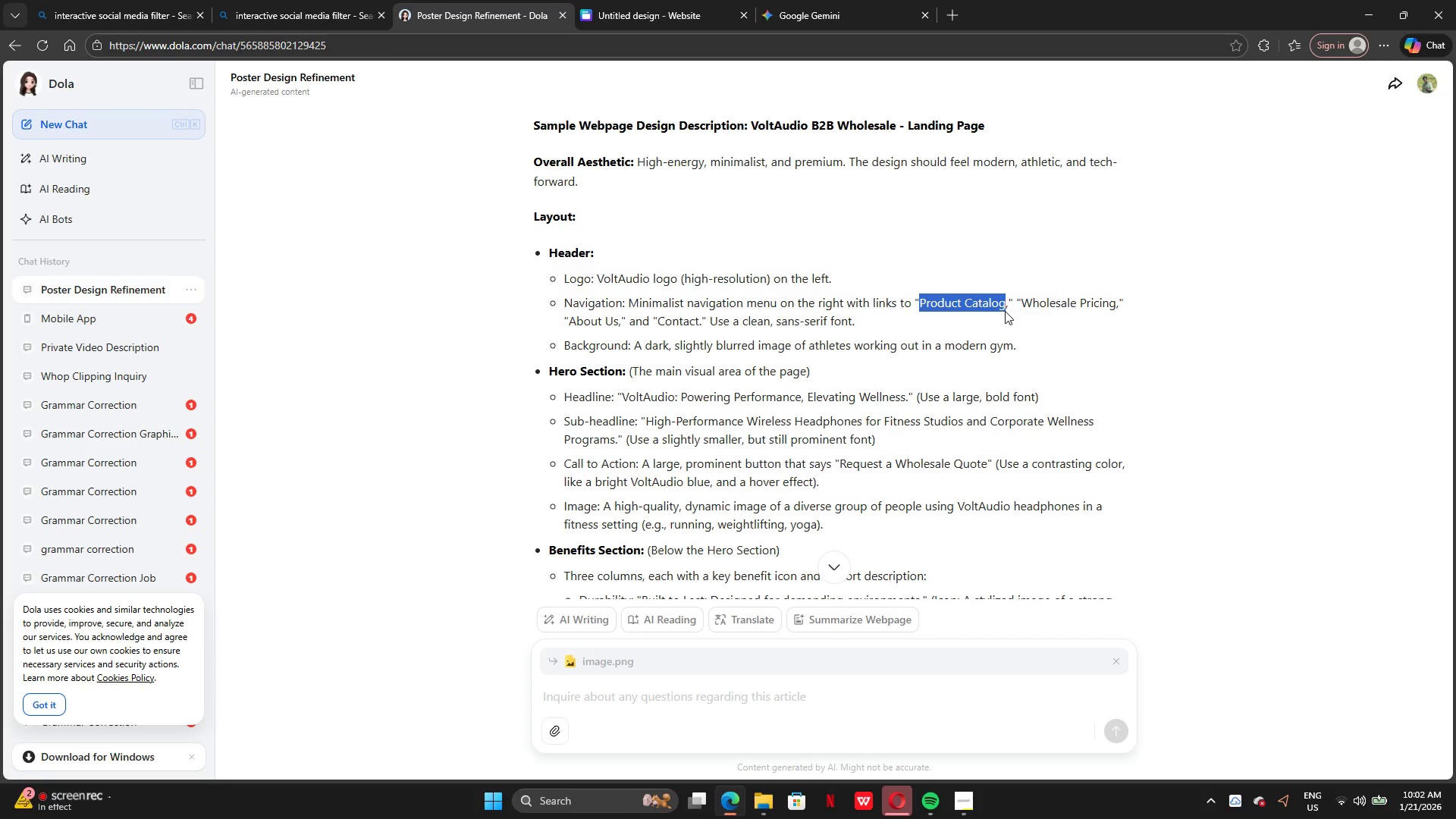 
key(Control+C)
 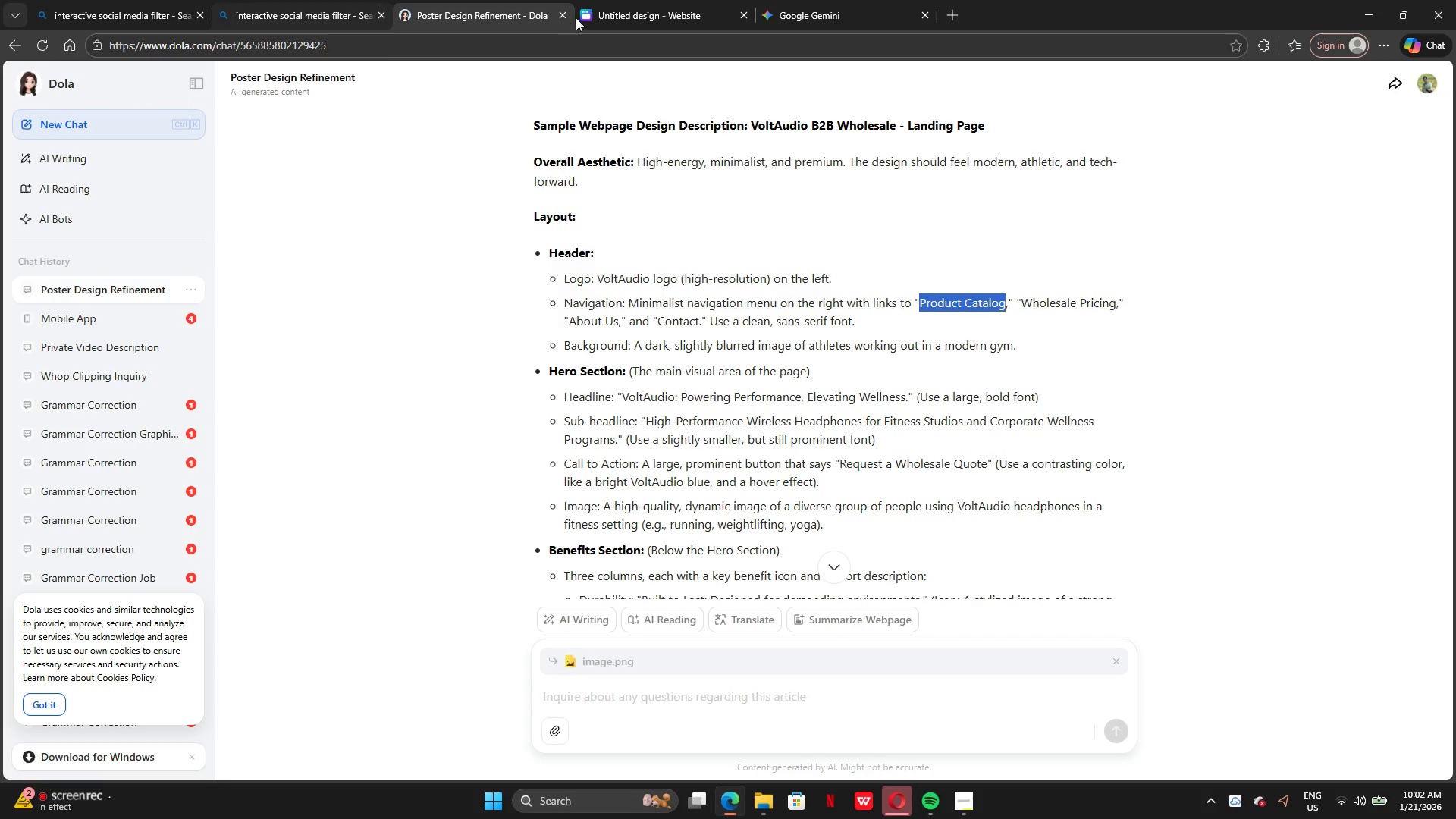 
left_click([632, 17])
 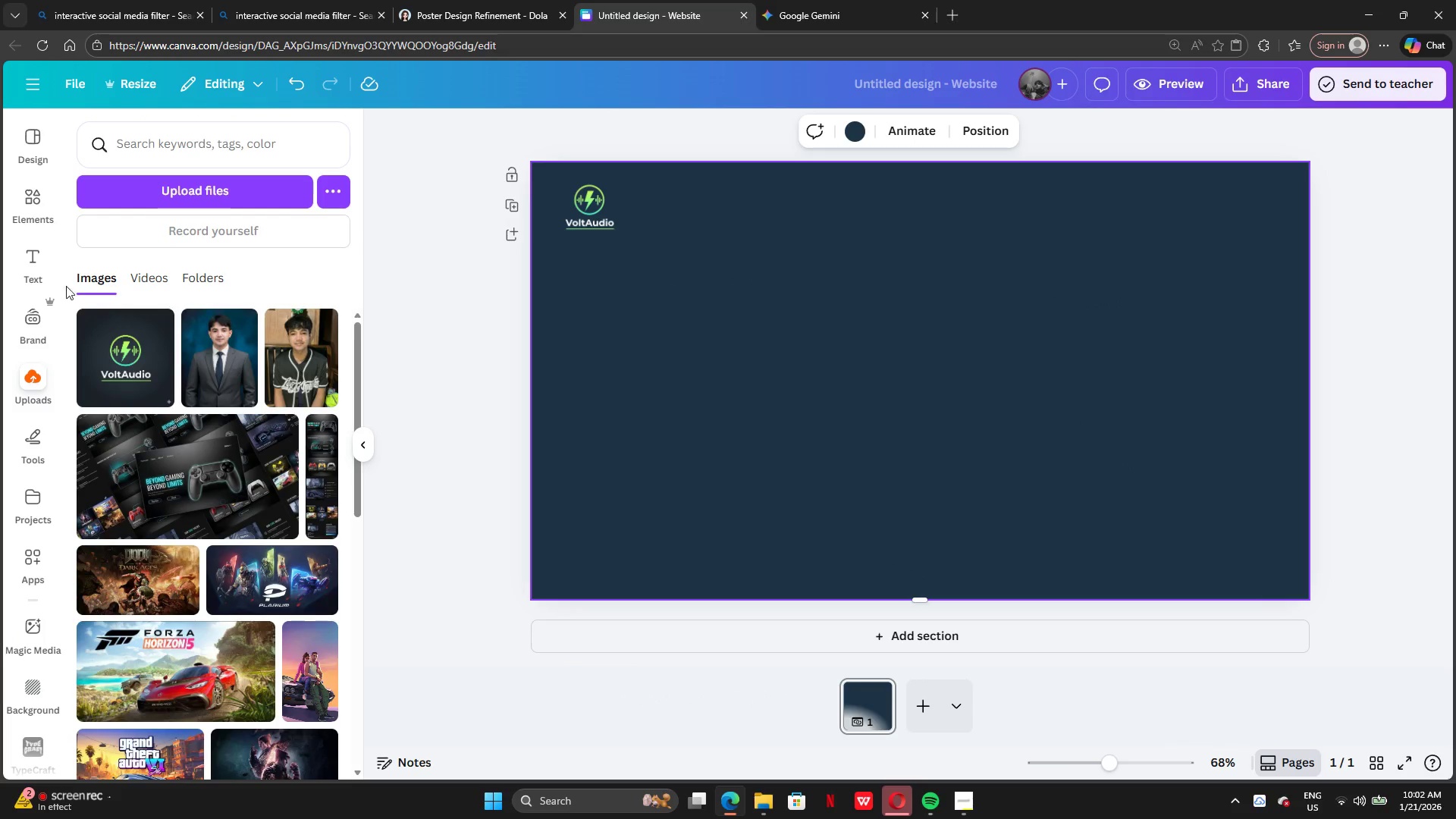 
left_click([45, 260])
 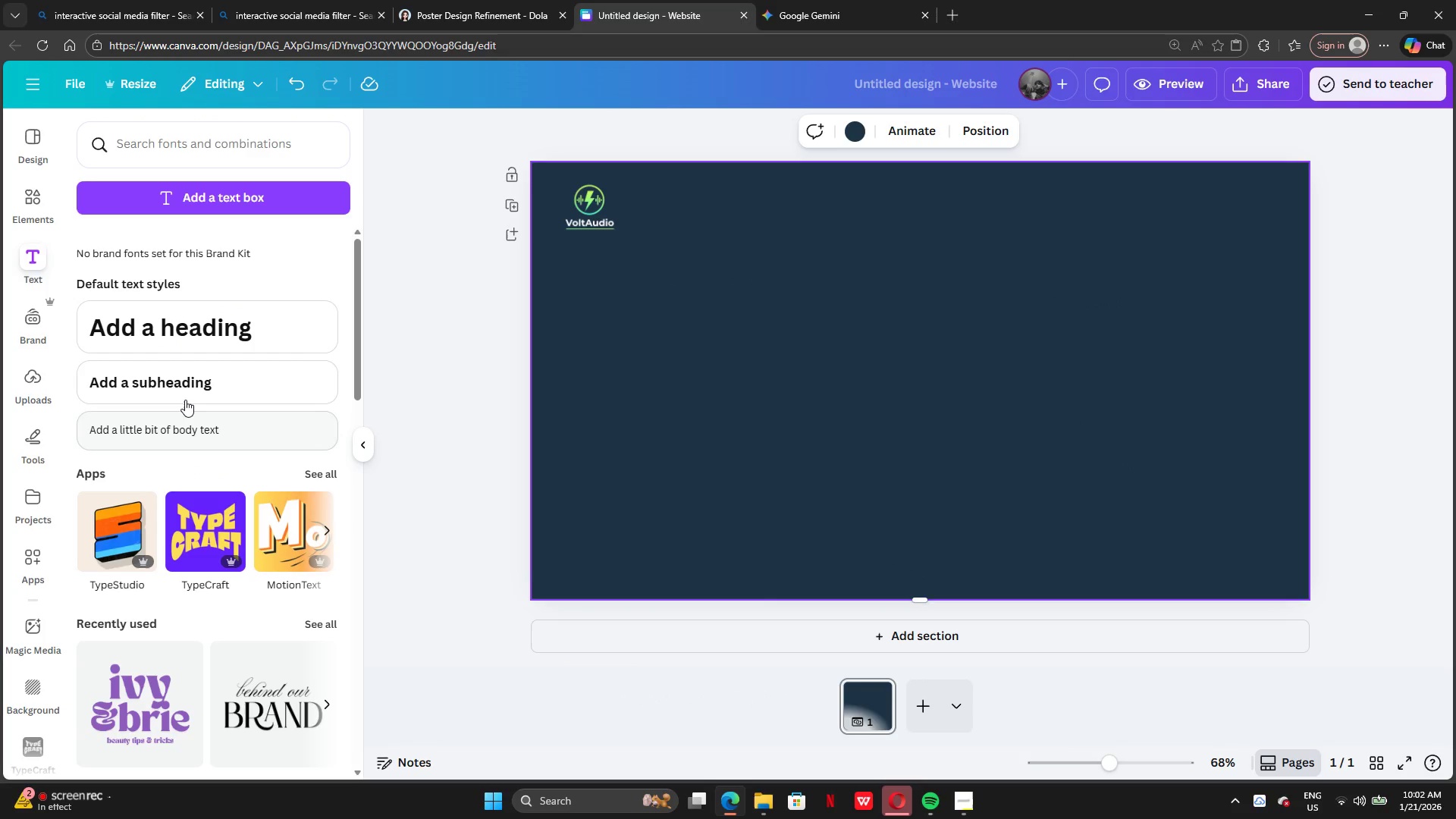 
left_click([199, 387])
 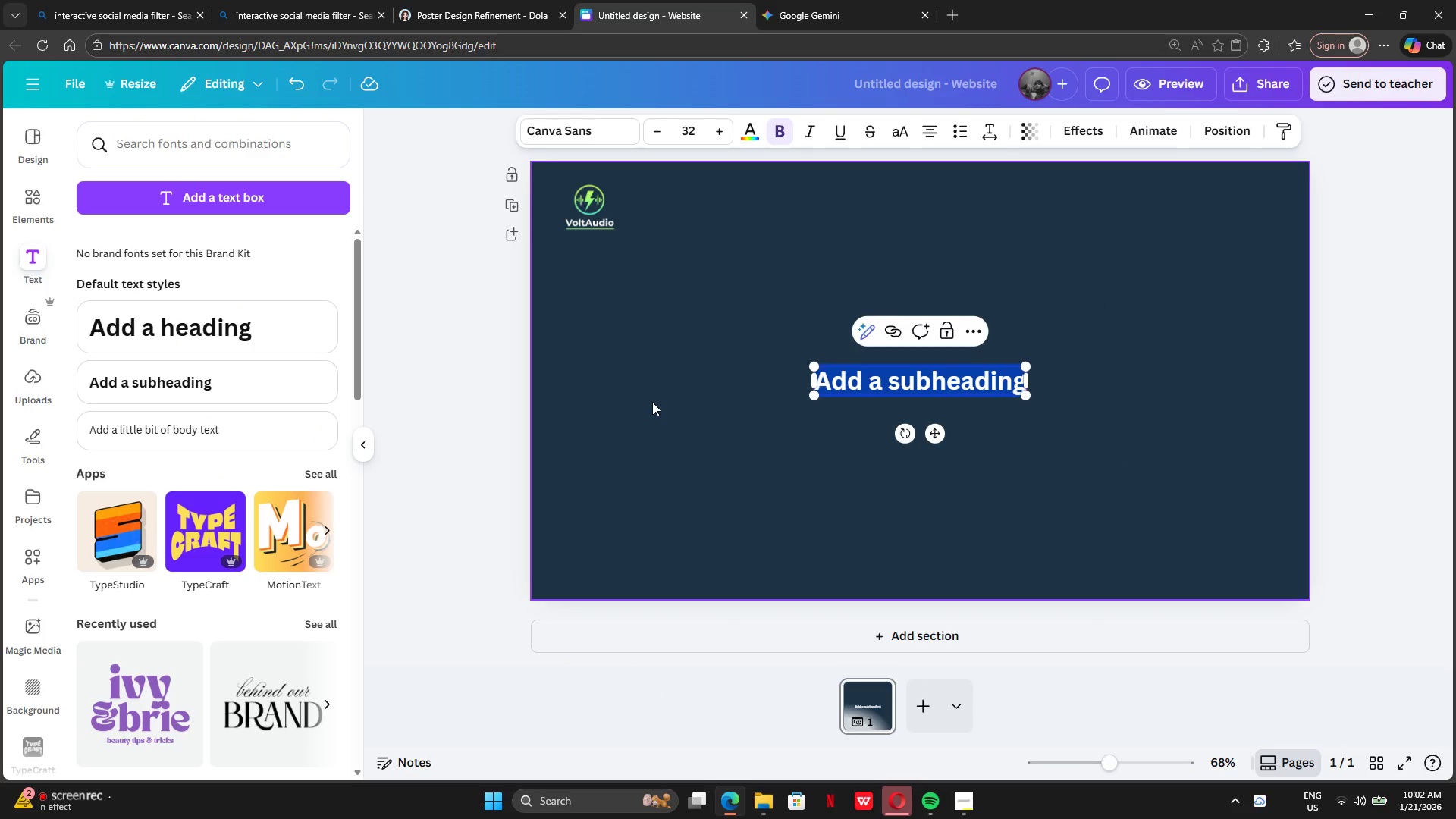 
key(Control+V)
 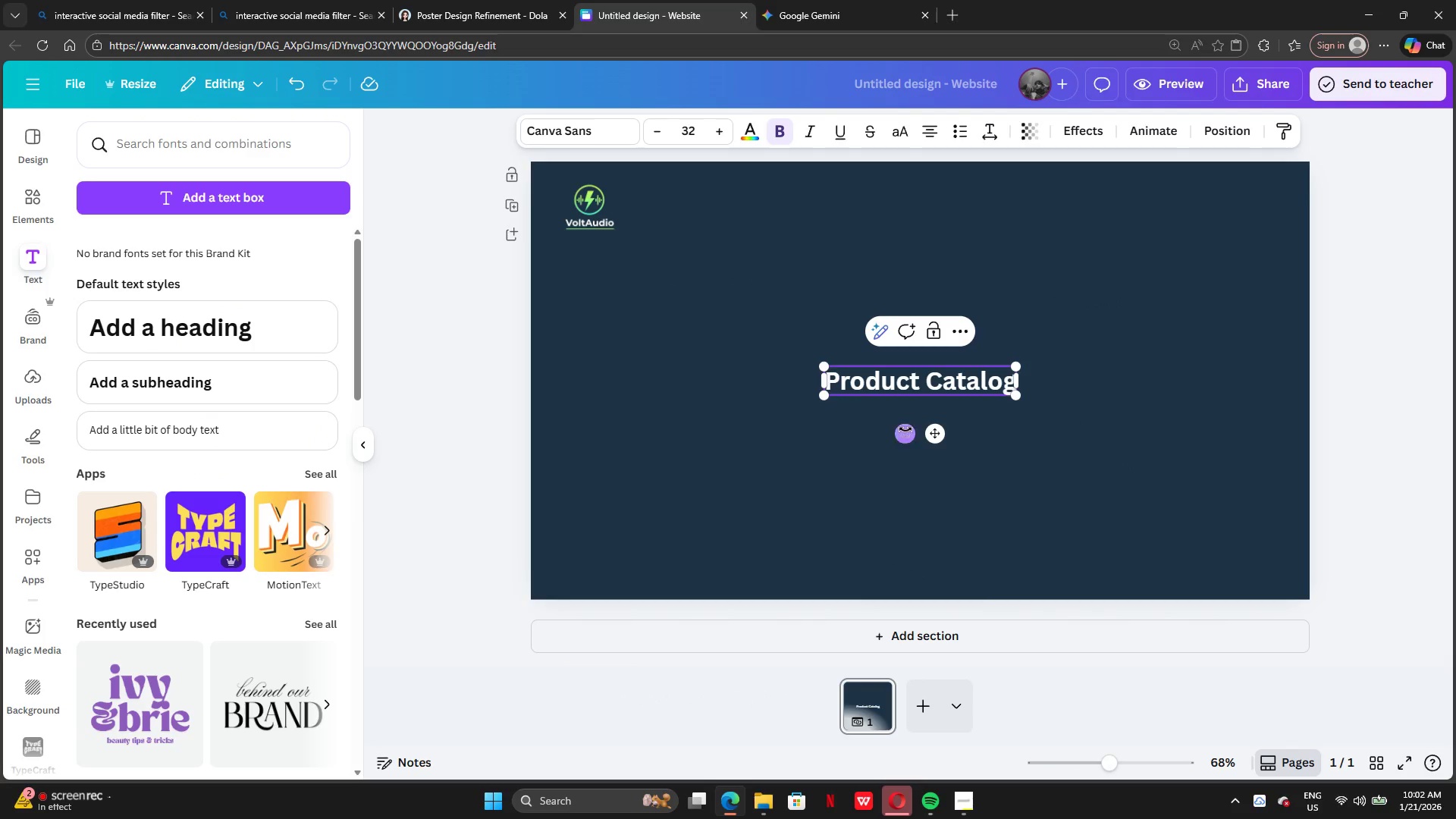 
left_click([907, 429])
 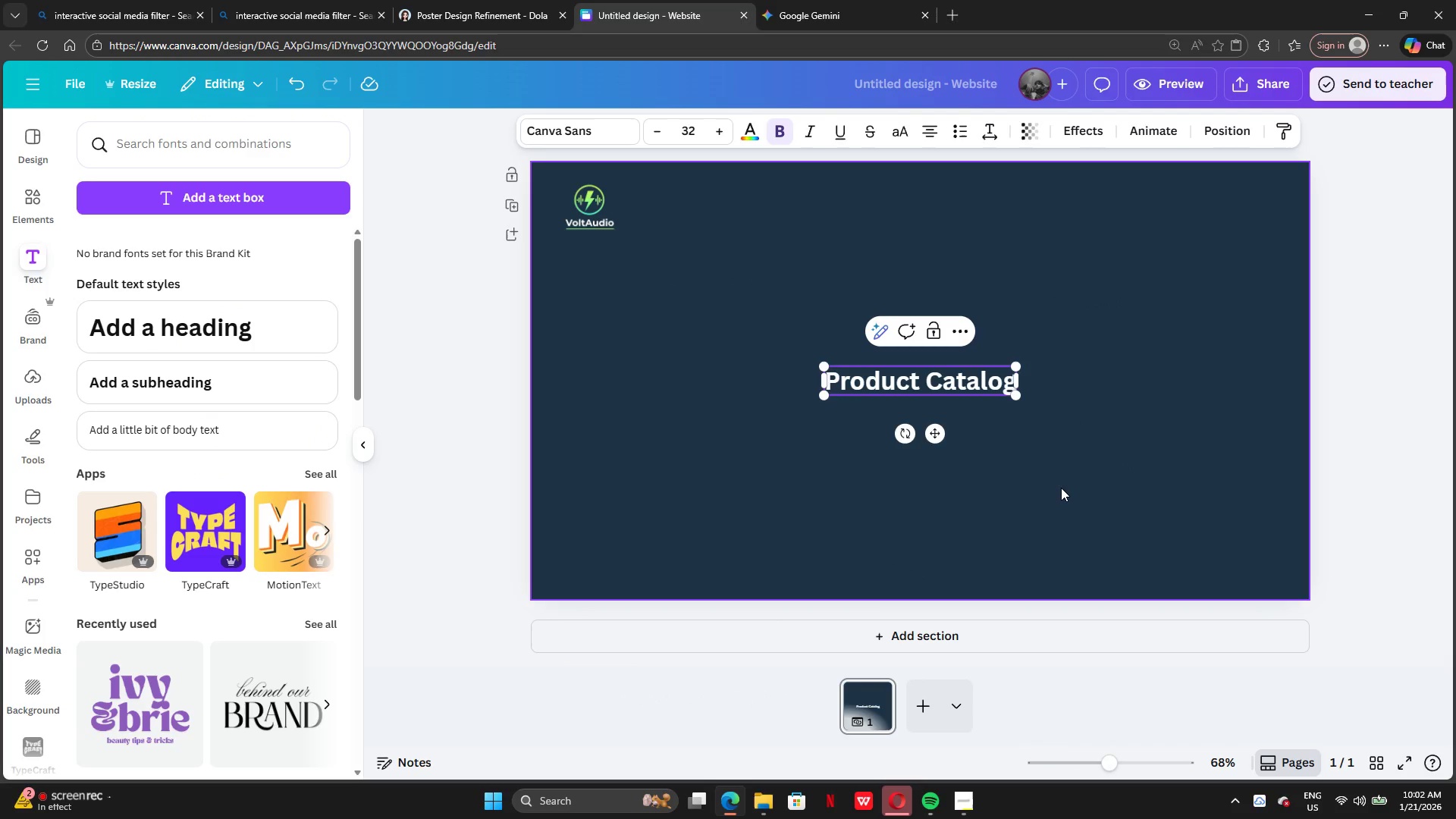 
left_click([1062, 489])
 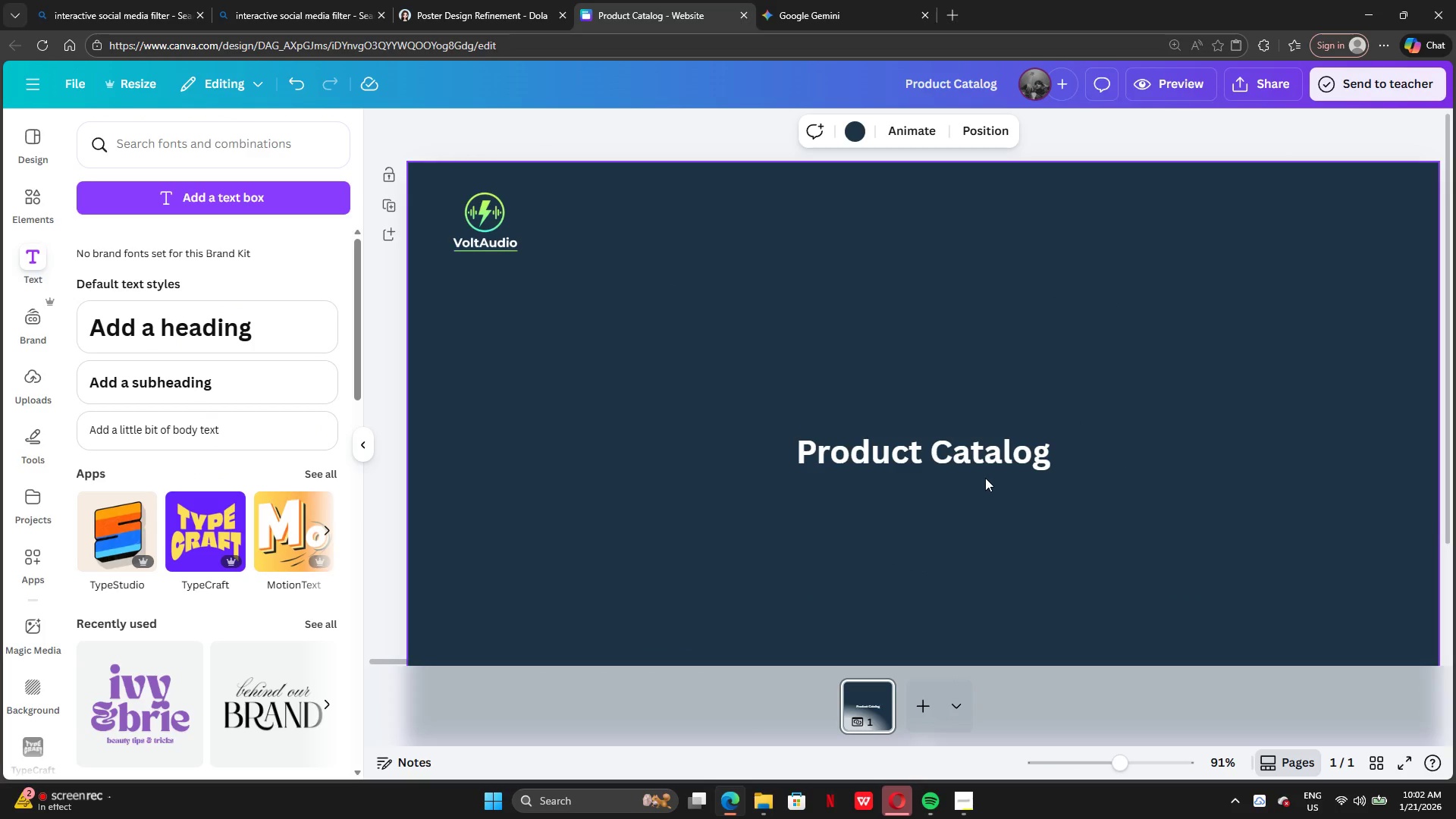 
left_click_drag(start_coordinate=[967, 456], to_coordinate=[774, 408])
 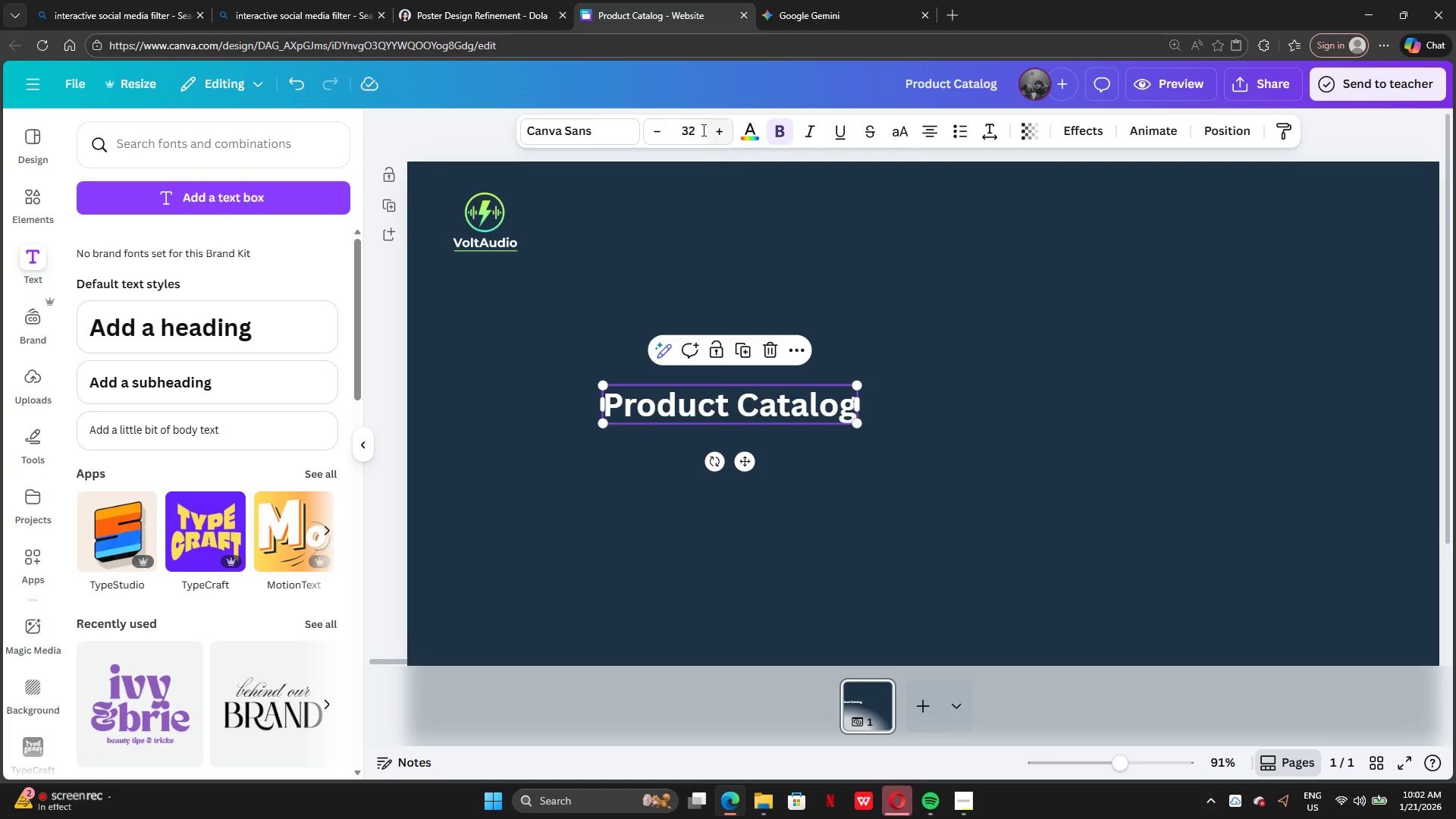 
left_click([566, 121])
 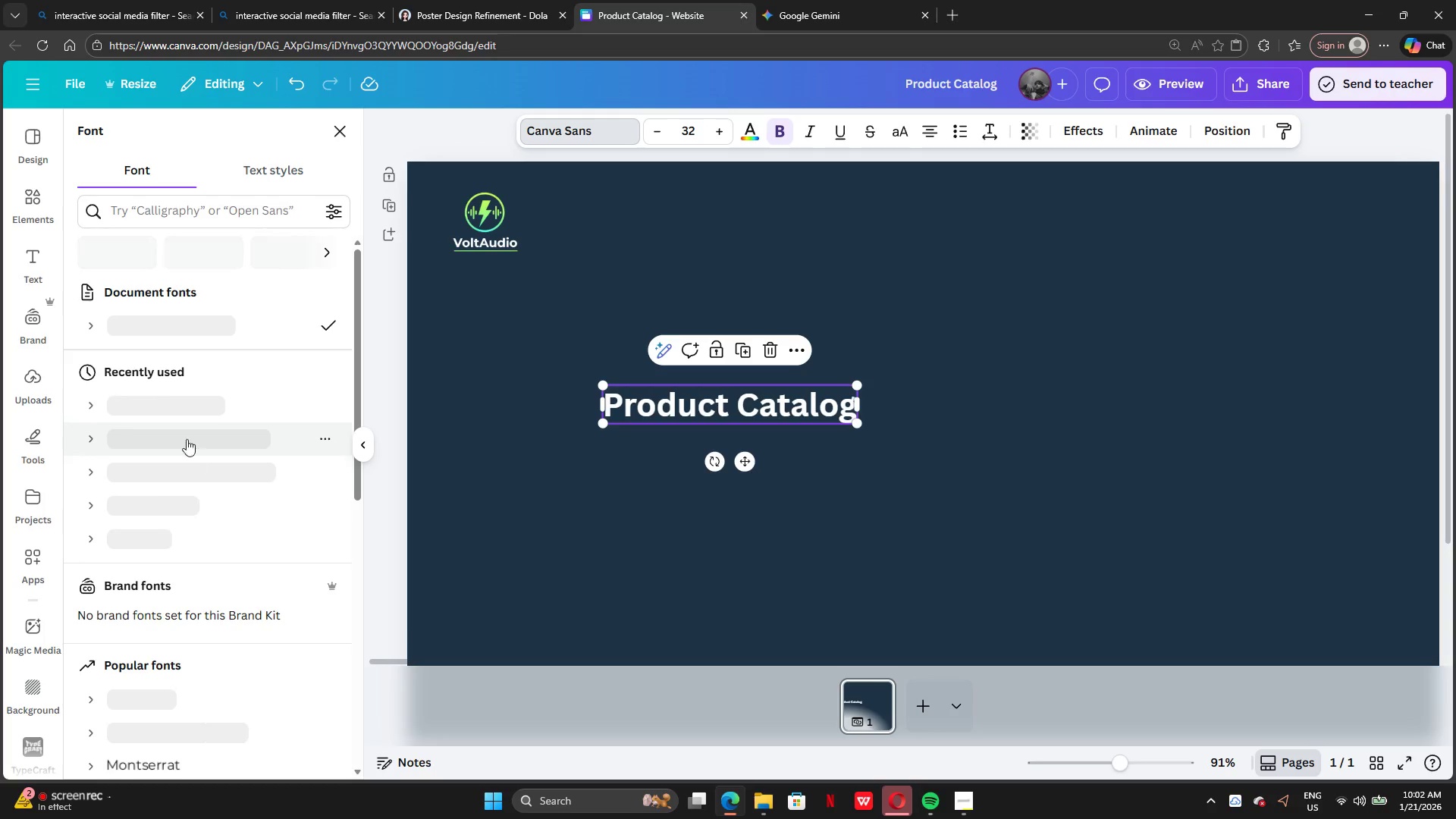 
left_click([172, 401])
 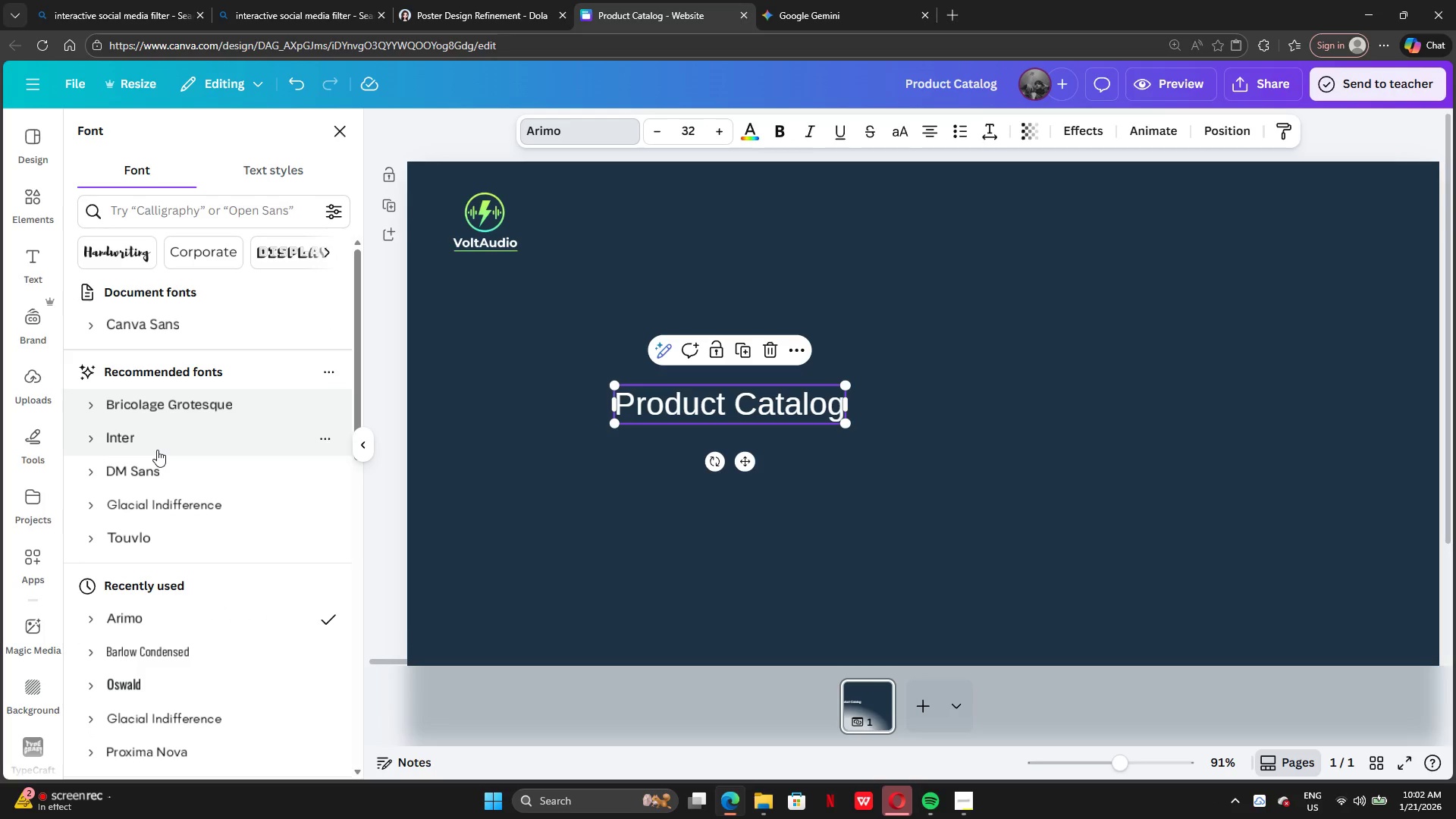 
wait(6.08)
 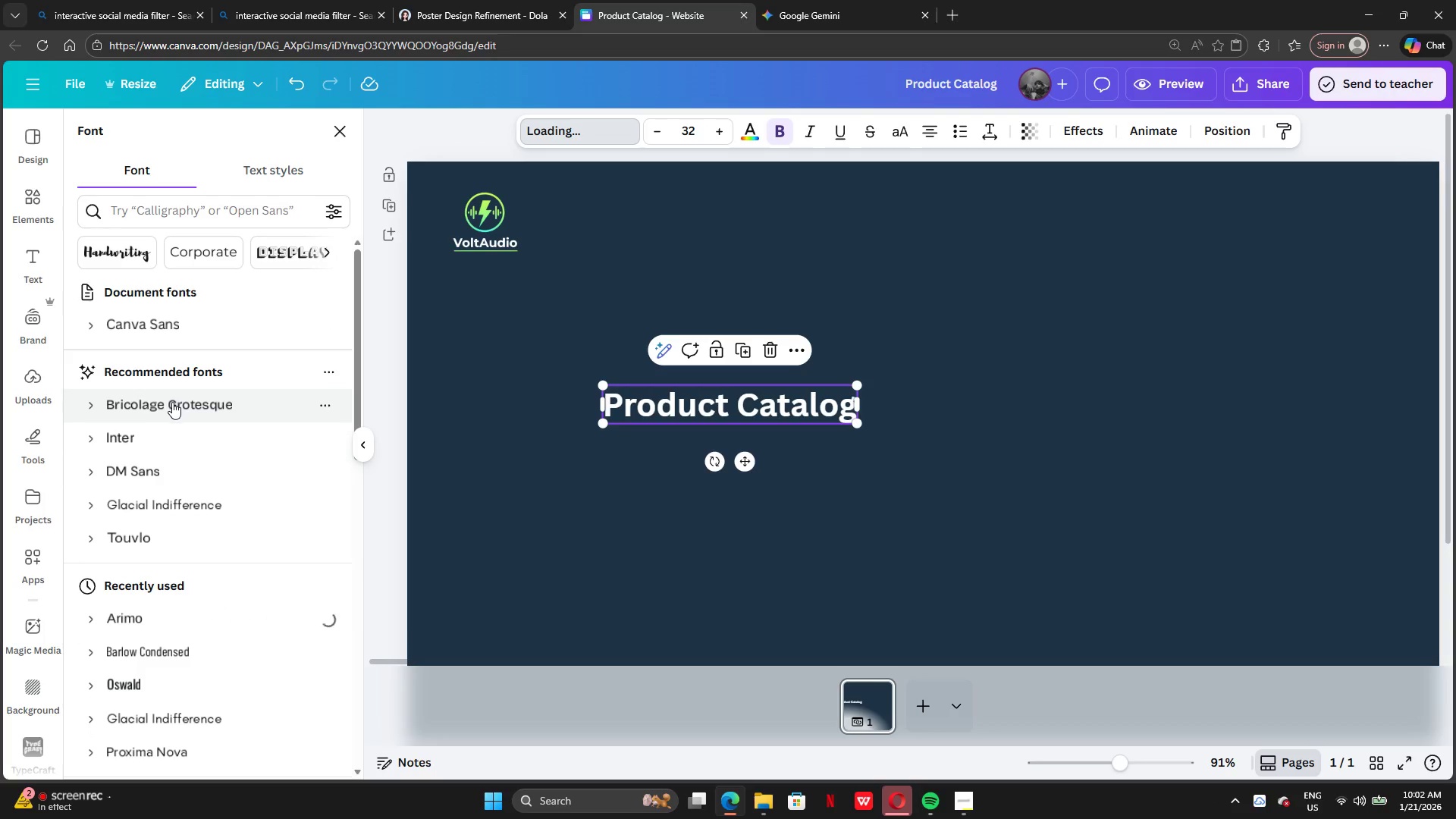 
left_click([151, 527])
 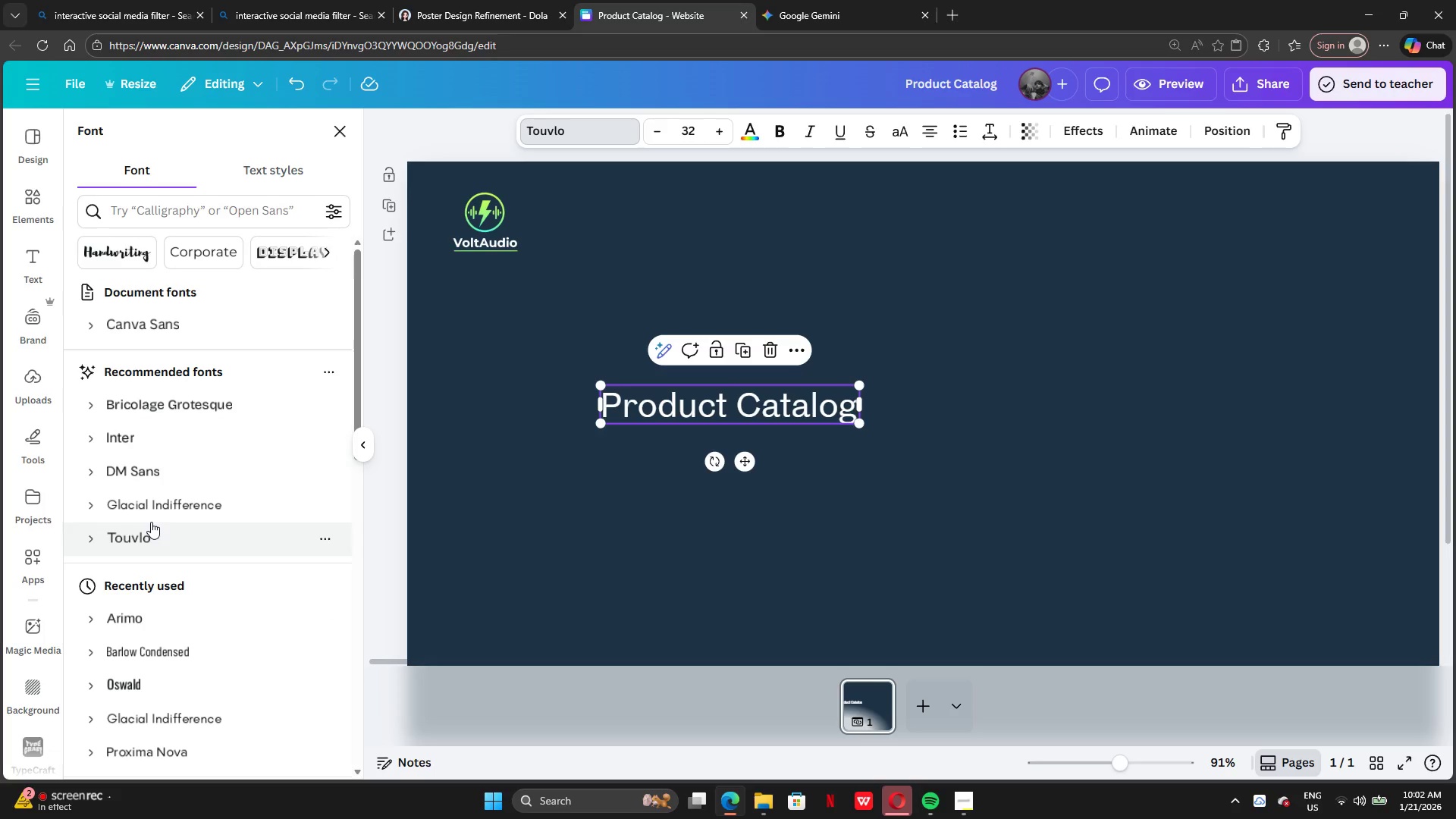 
left_click([155, 507])
 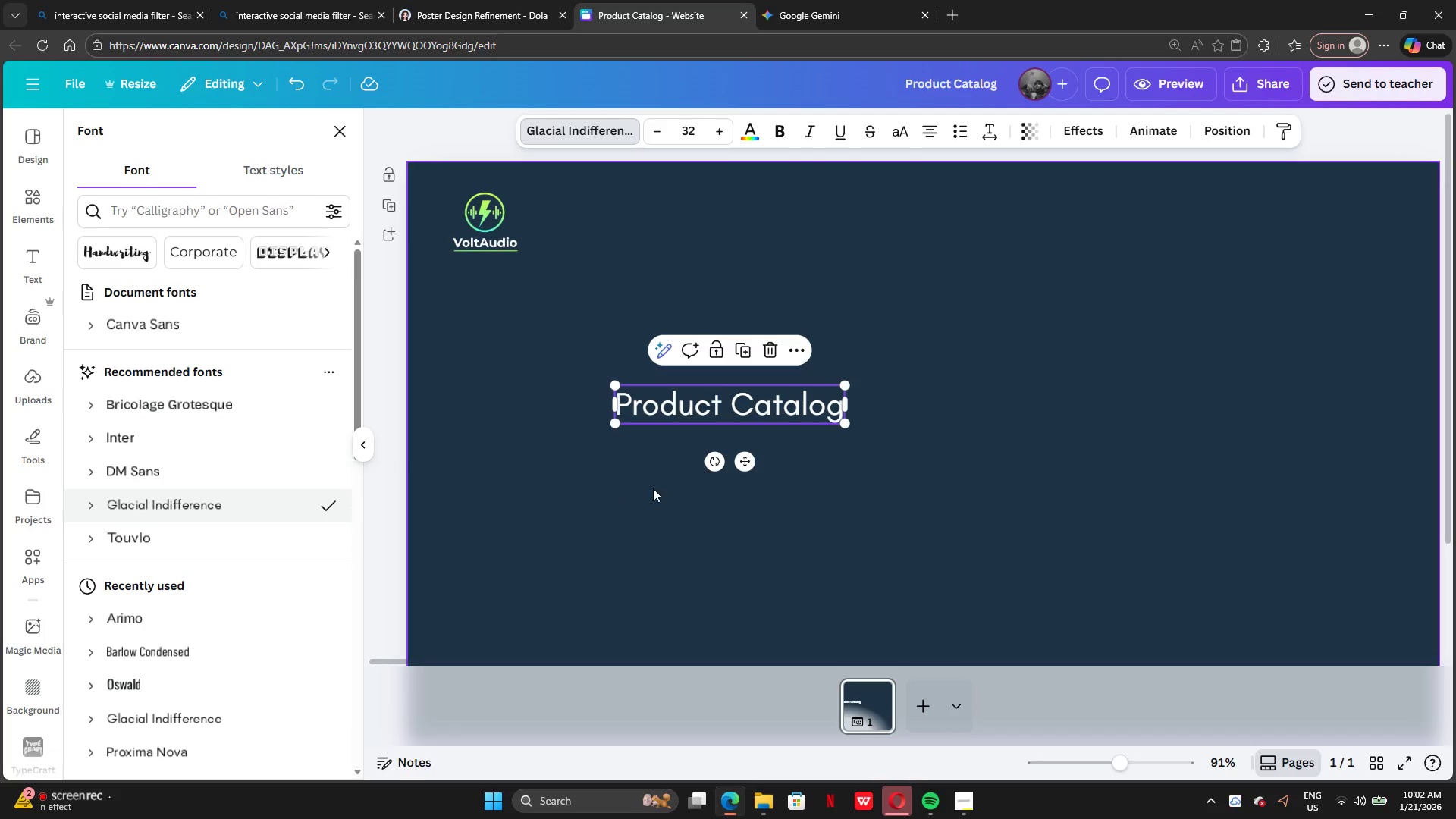 
left_click([665, 484])
 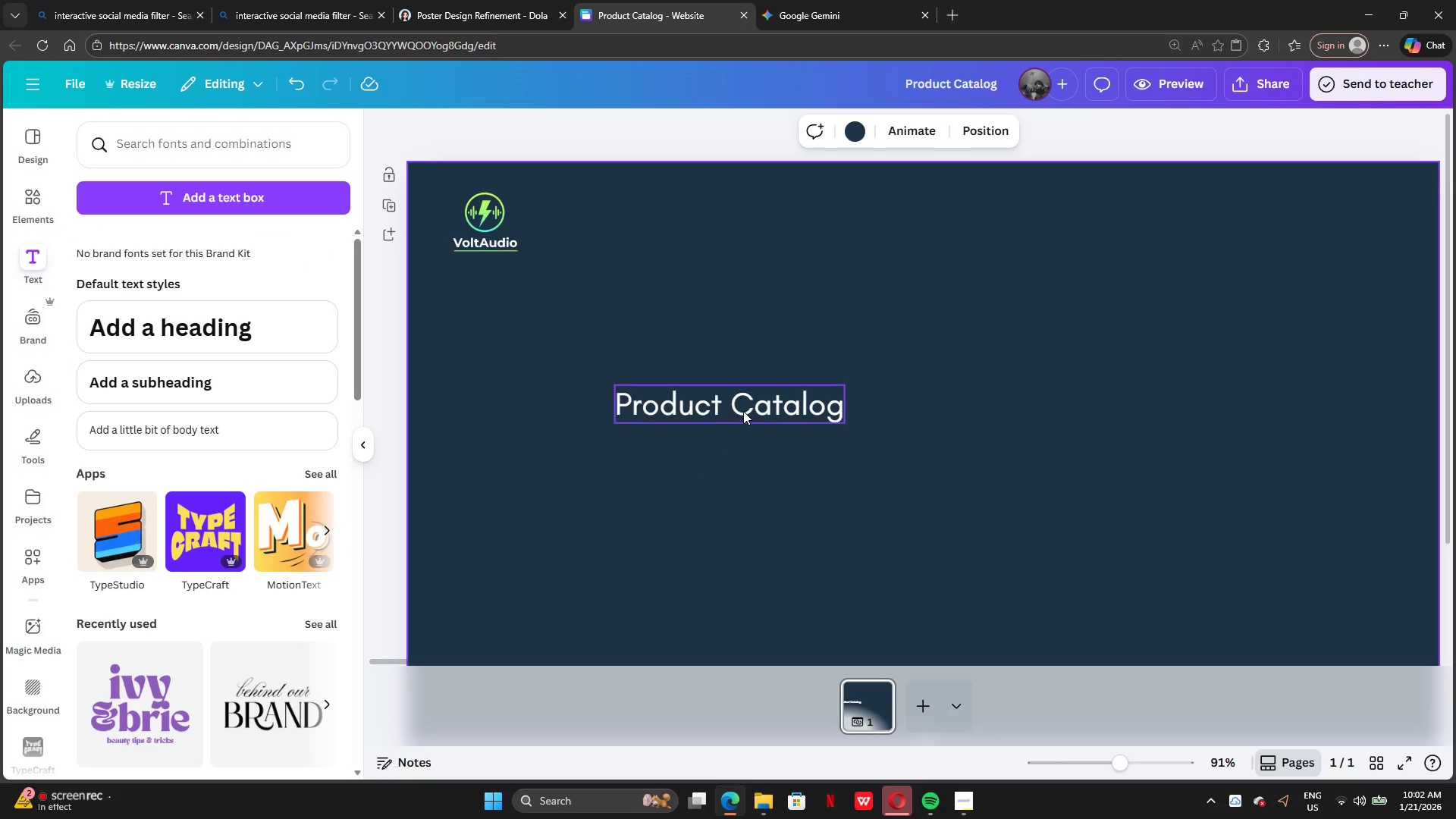 
left_click([743, 411])
 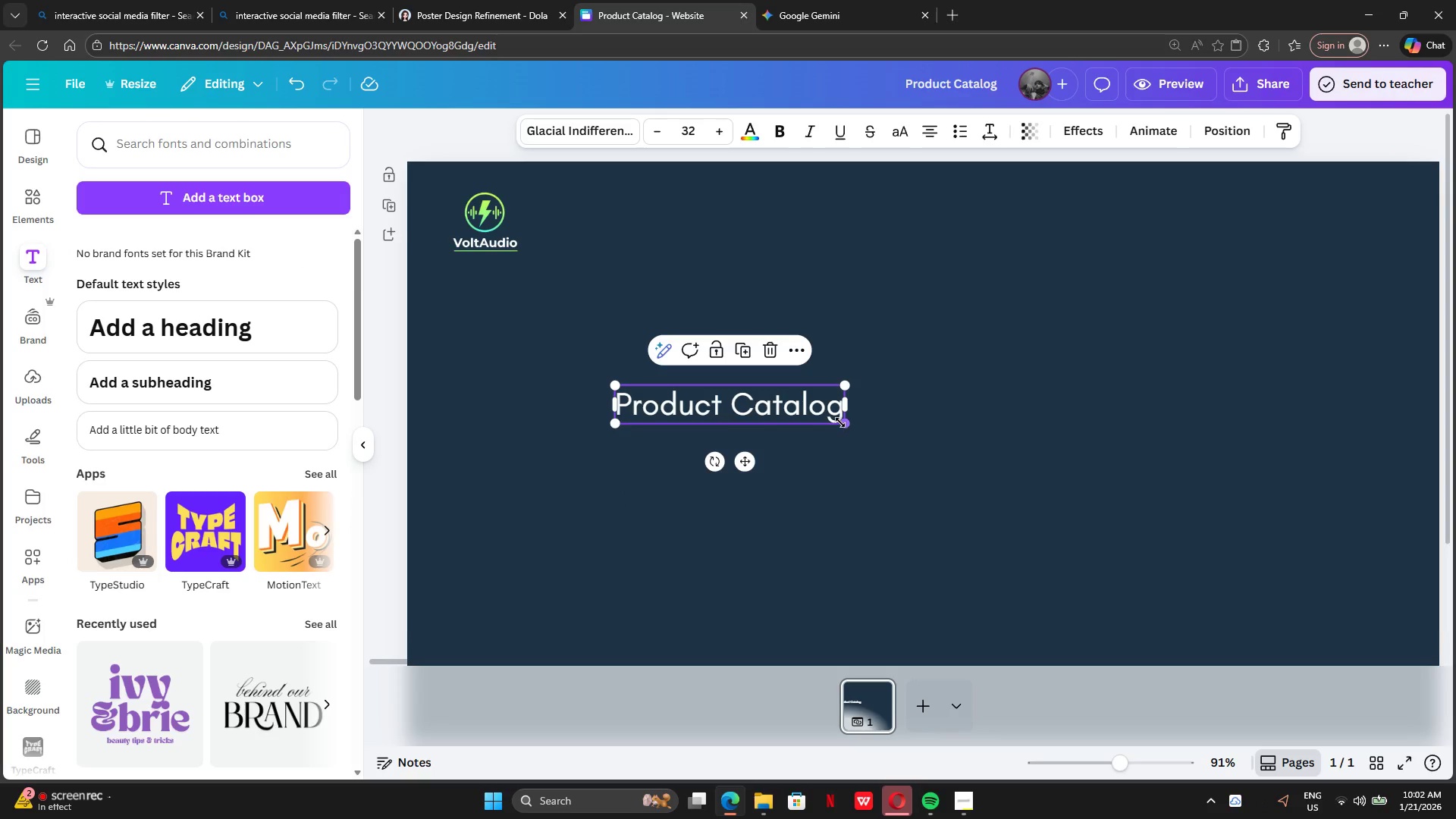 
left_click_drag(start_coordinate=[842, 422], to_coordinate=[767, 400])
 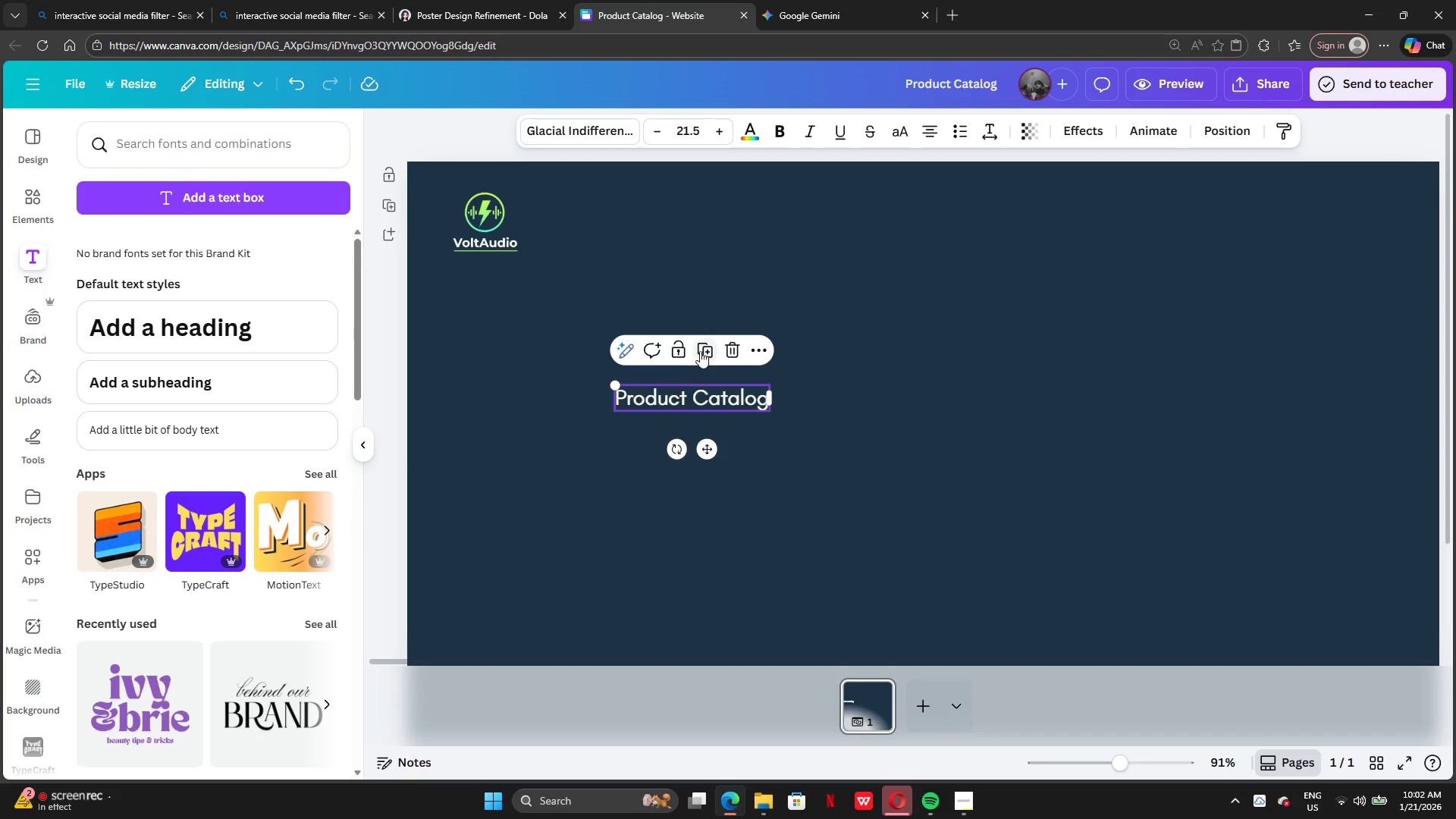 
left_click([703, 348])
 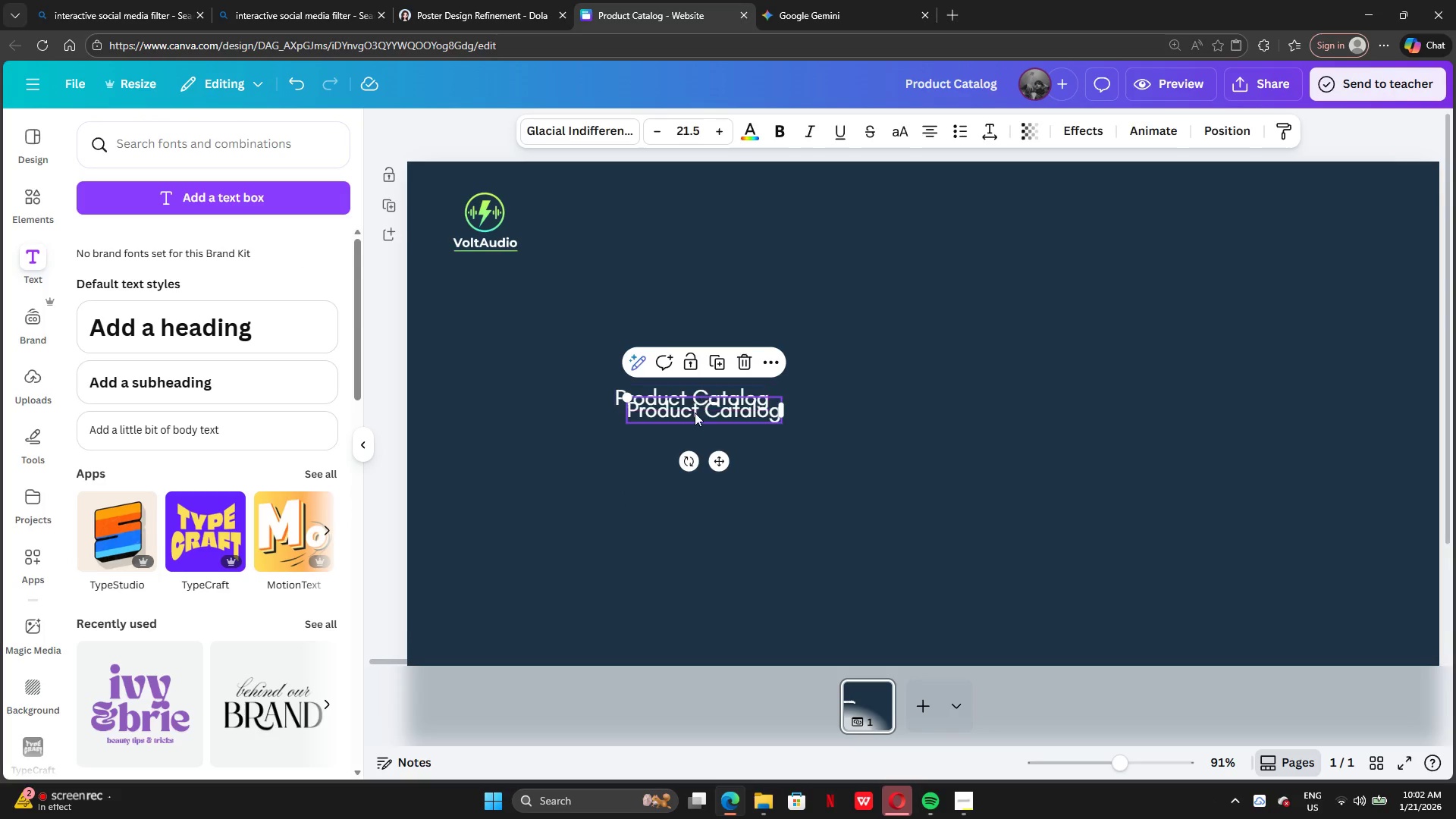 
left_click_drag(start_coordinate=[695, 413], to_coordinate=[868, 403])
 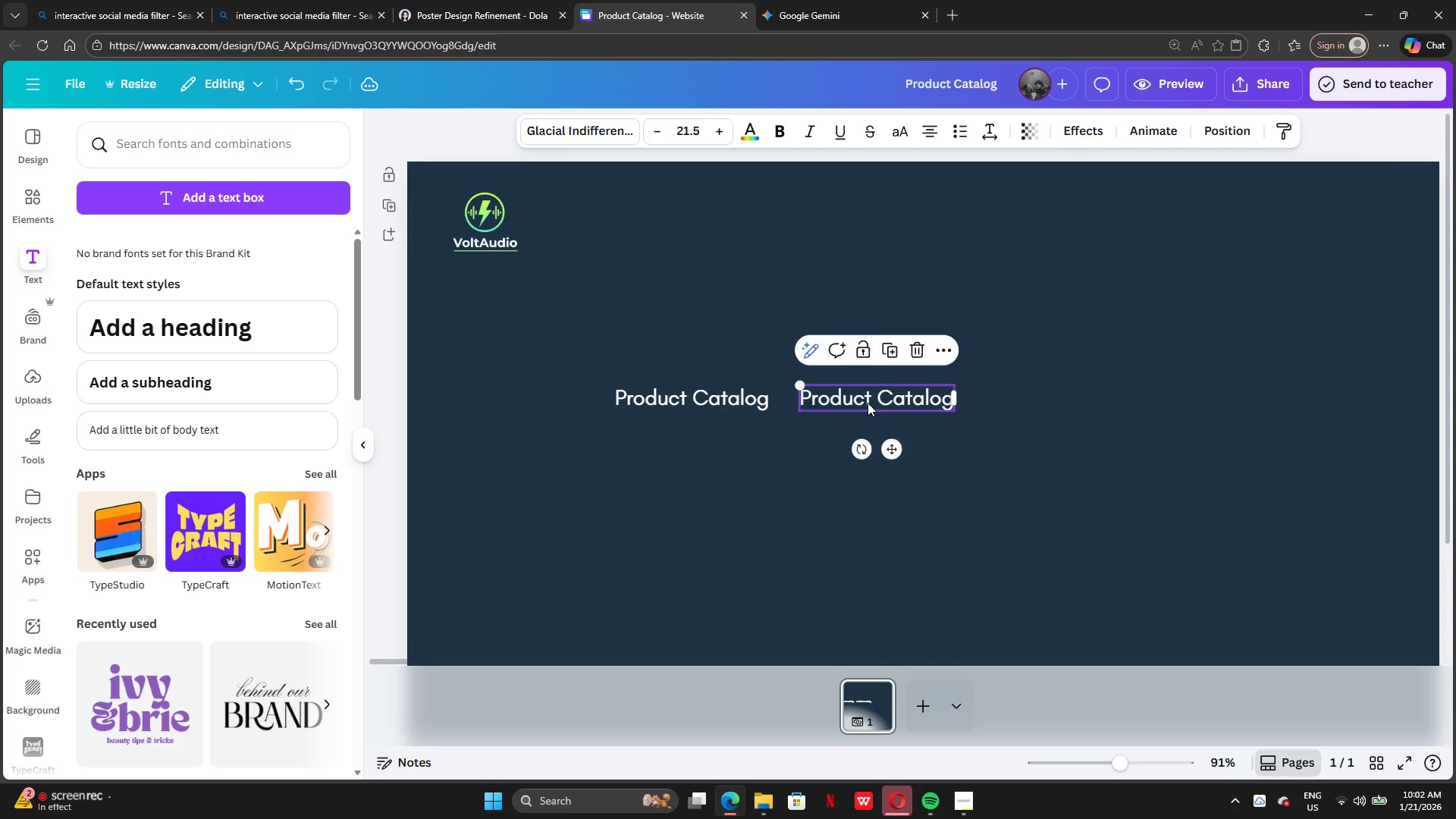 
double_click([868, 403])
 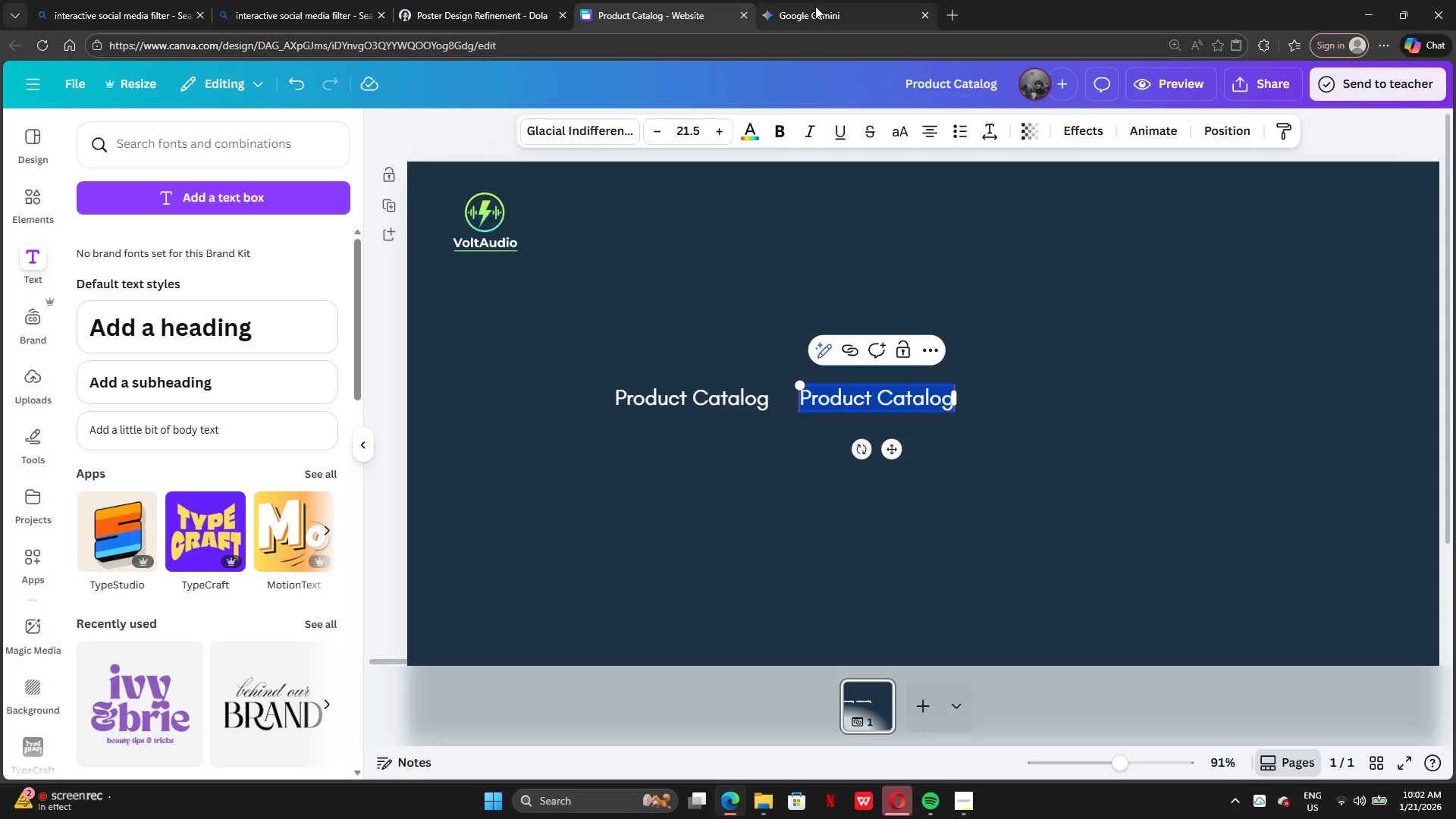 
left_click([419, 14])
 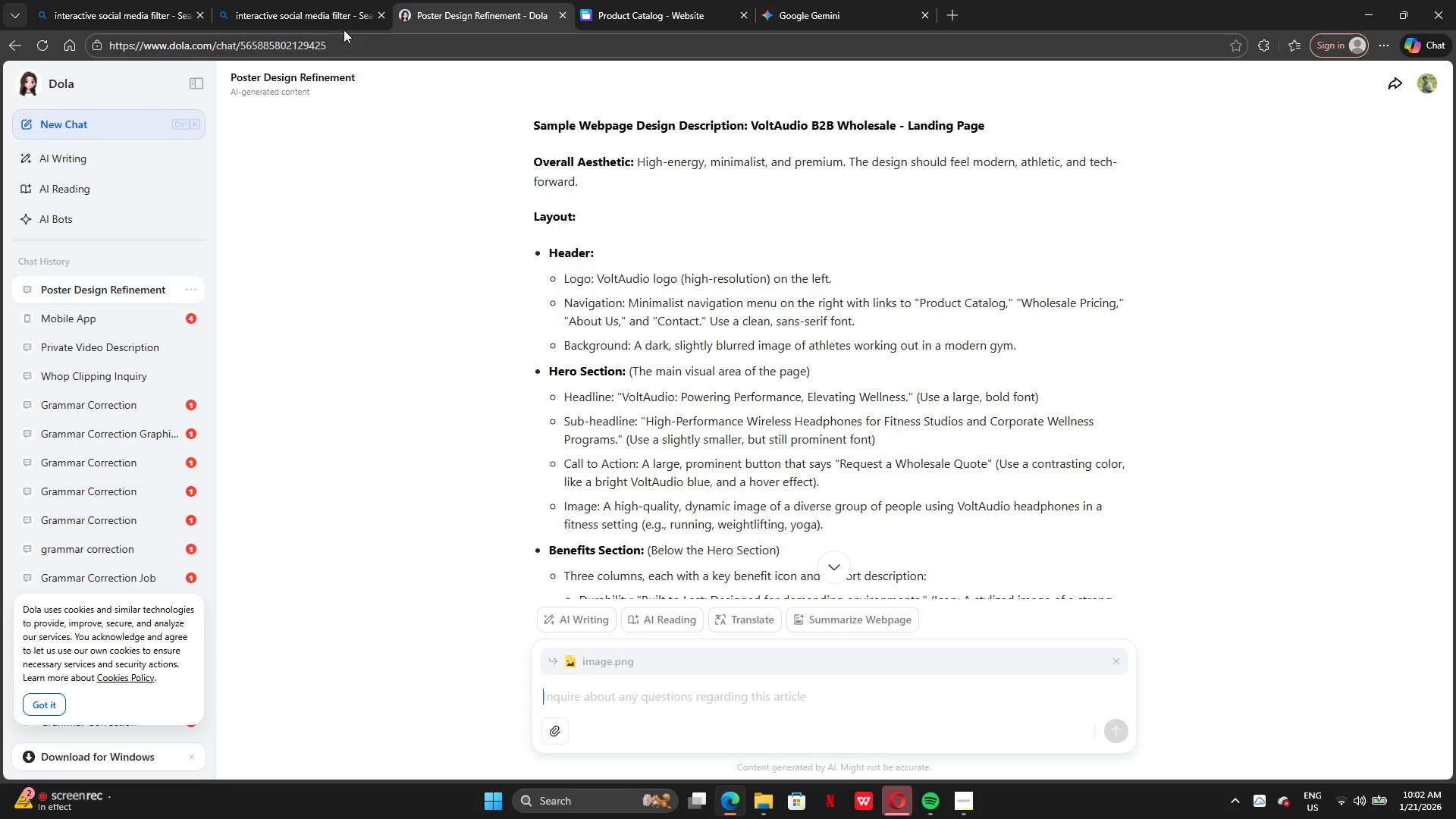 
mouse_move([294, 39])
 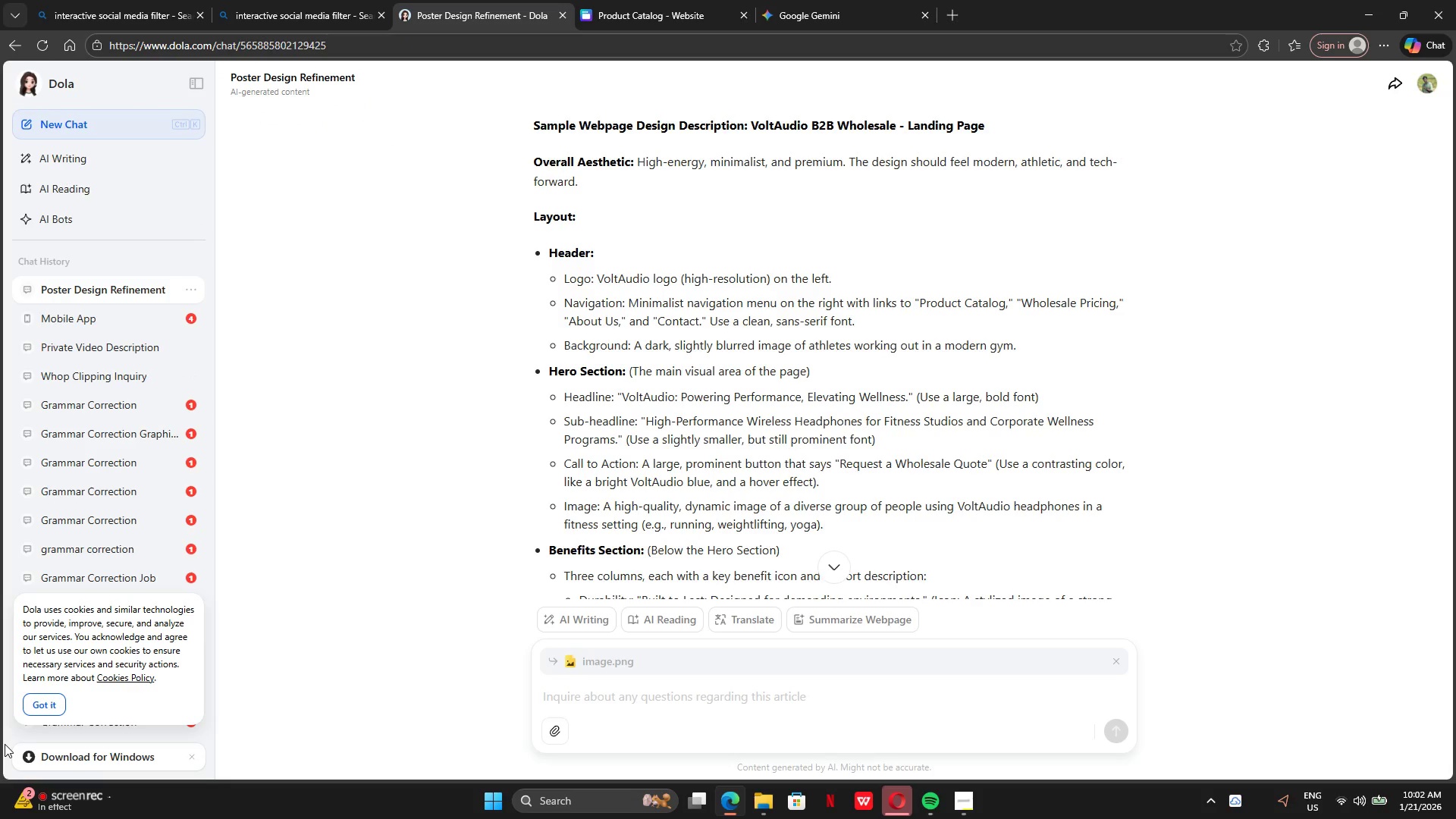 
wait(7.28)
 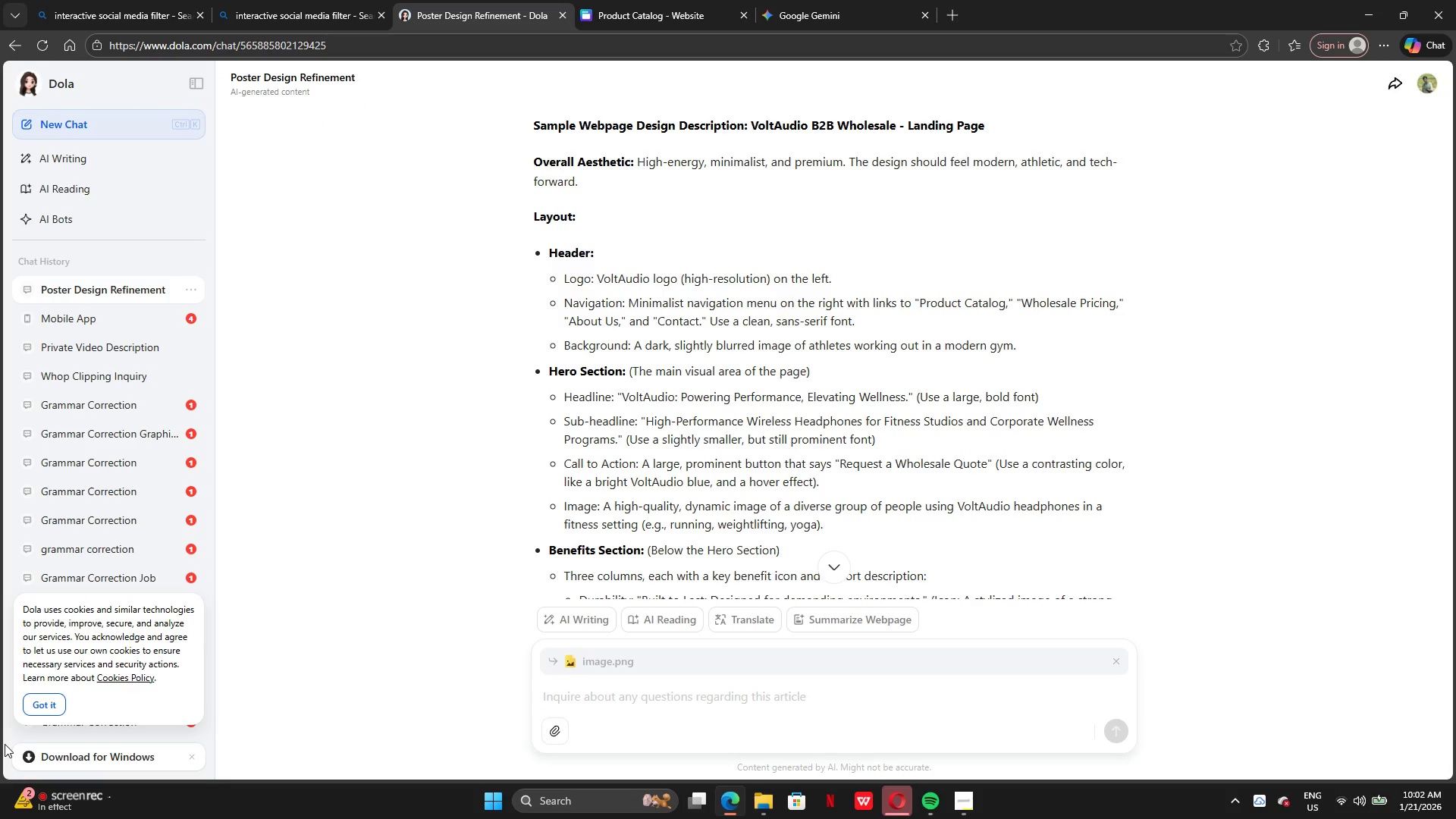 
left_click_drag(start_coordinate=[739, 459], to_coordinate=[1110, 256])
 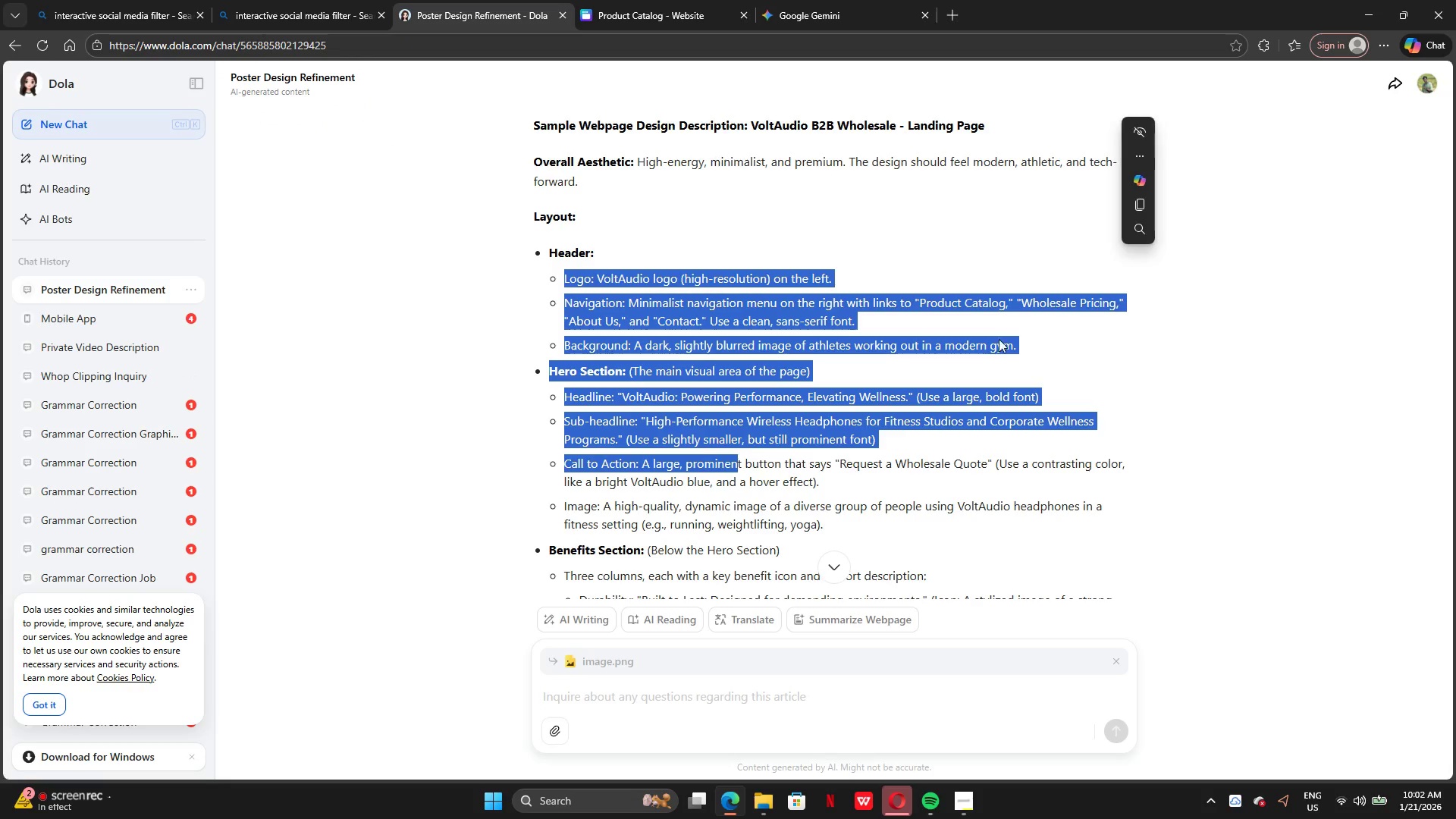 
left_click([999, 339])
 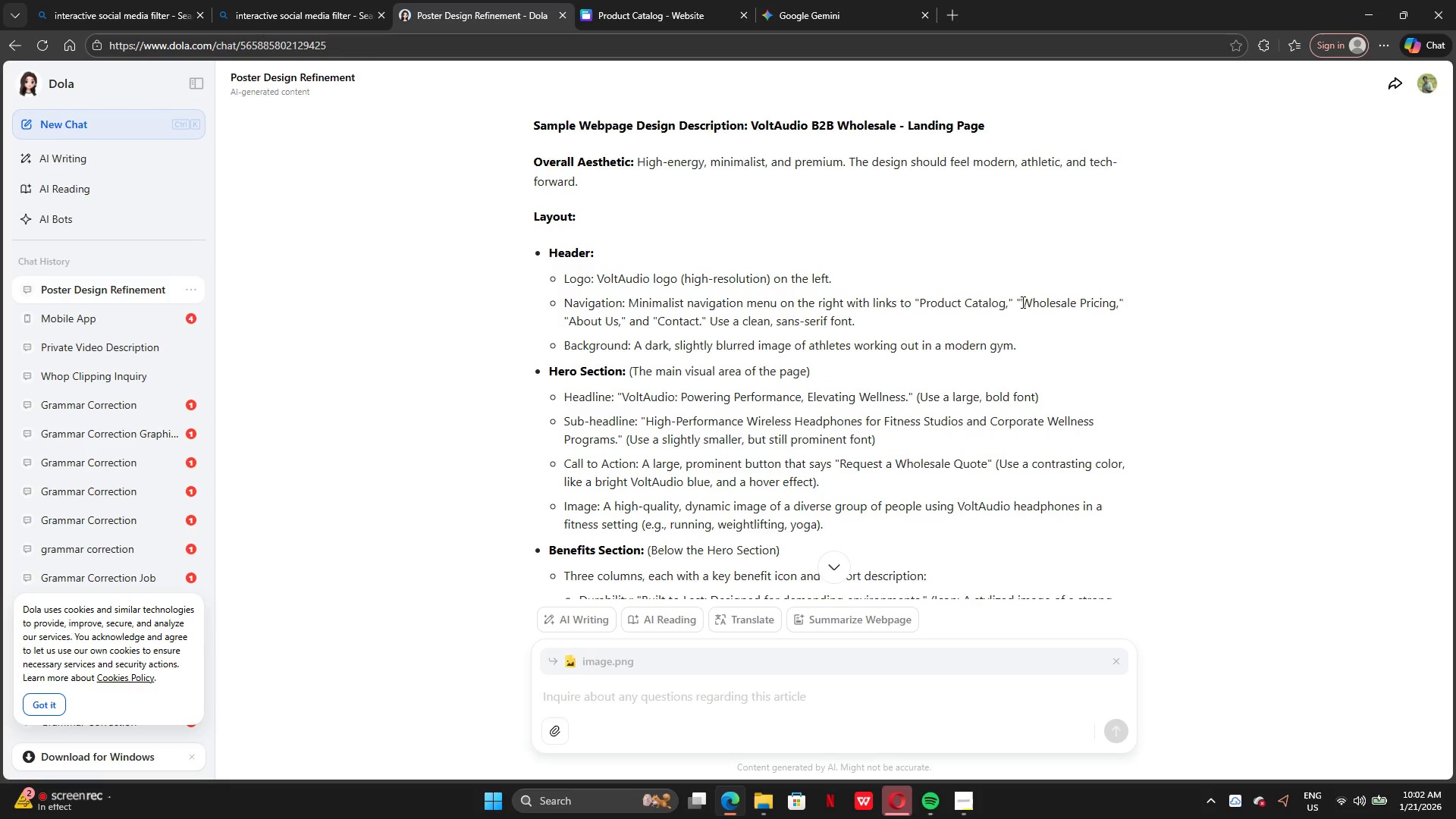 
left_click_drag(start_coordinate=[1021, 302], to_coordinate=[1114, 307])
 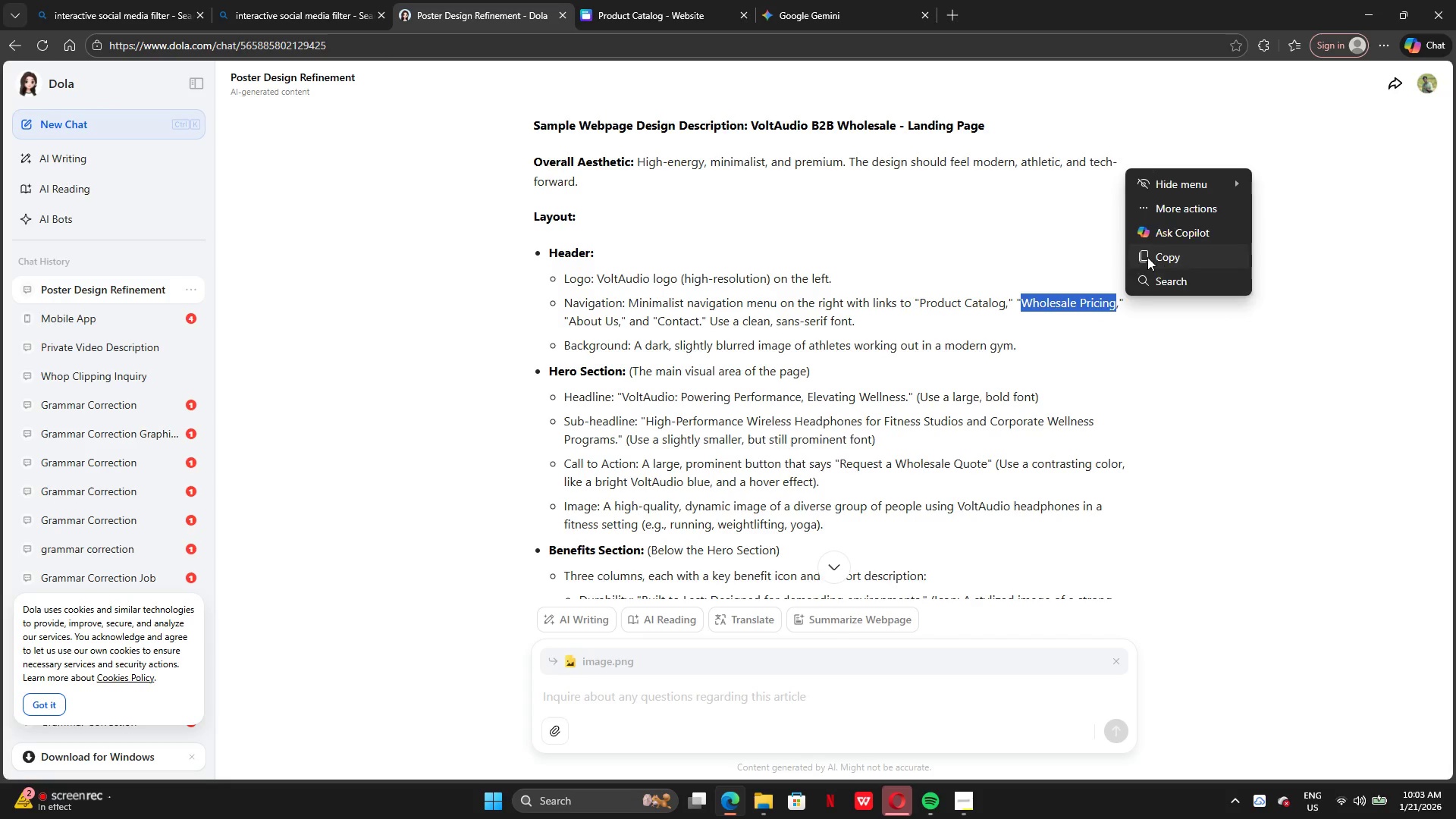 
left_click([1147, 257])
 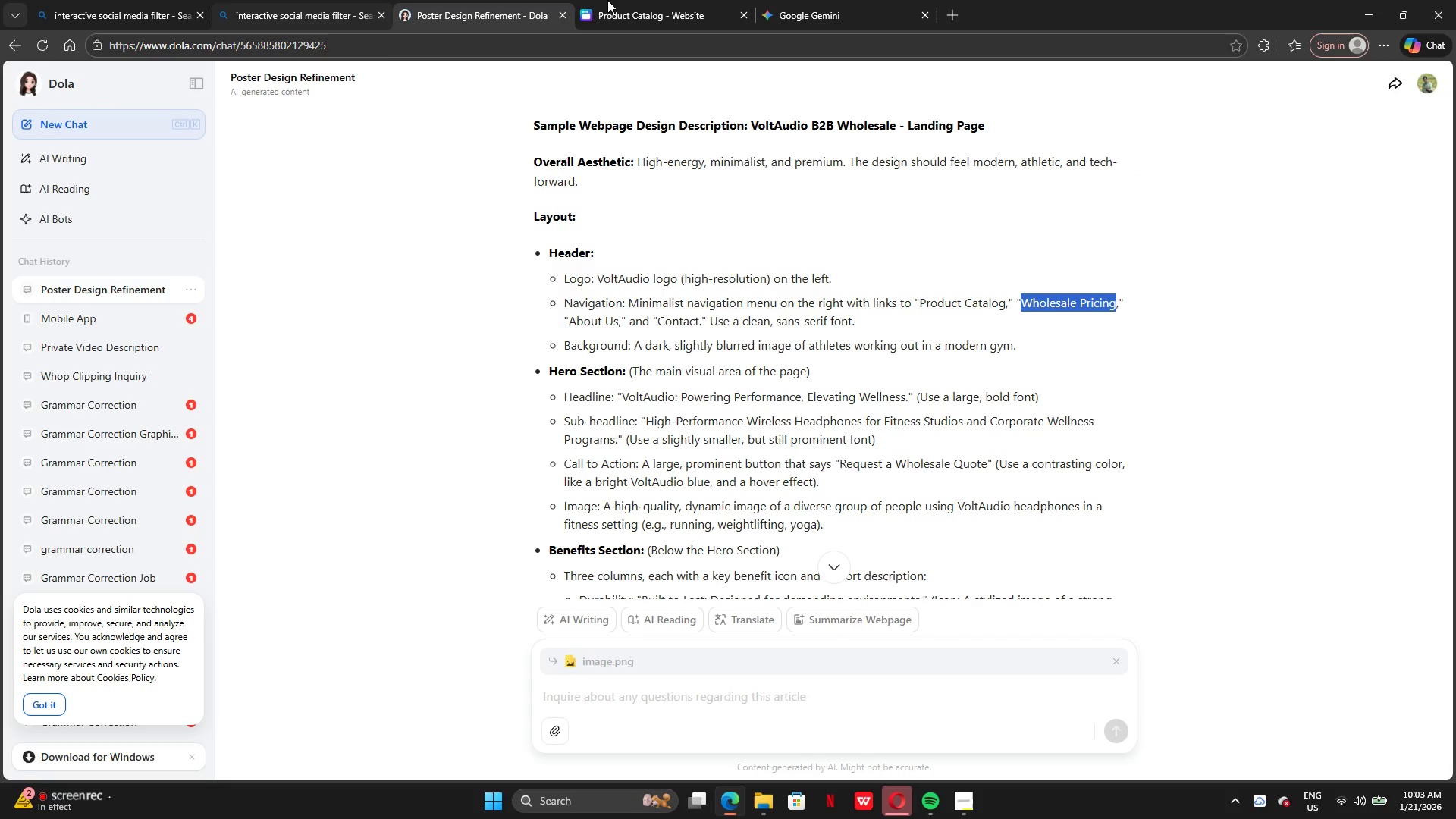 
mouse_move([645, 20])
 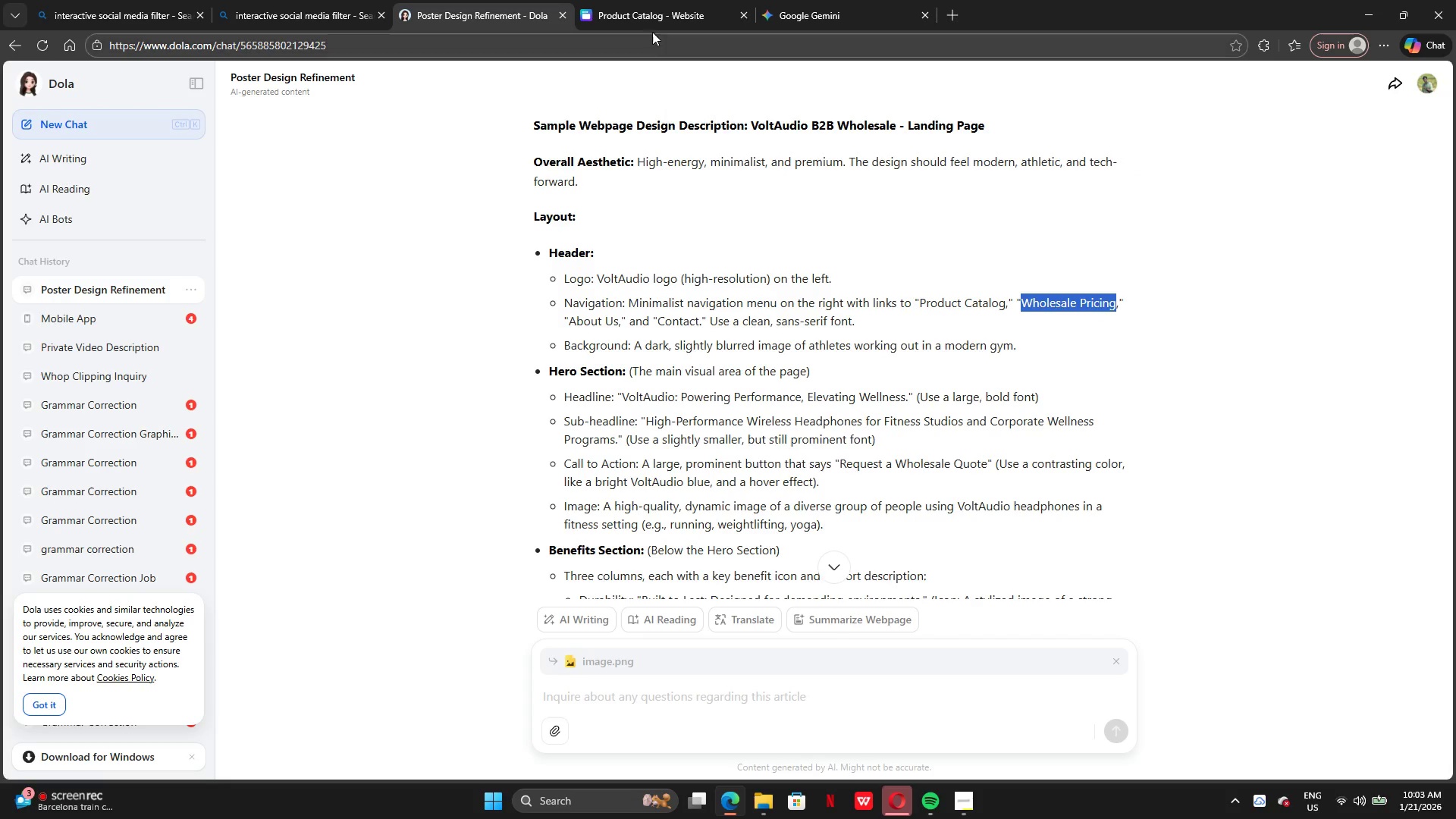 
left_click([646, 19])
 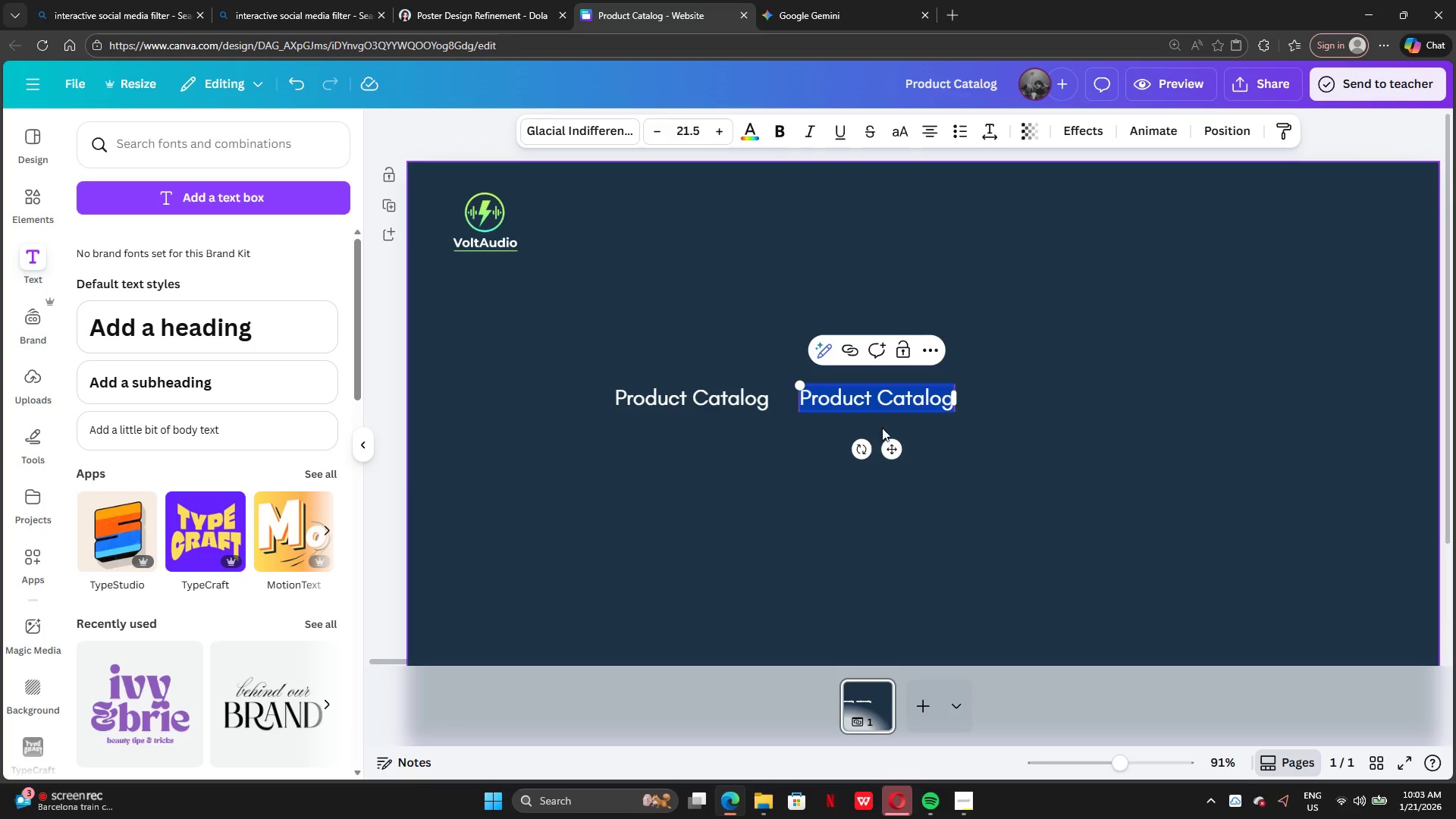 
key(Control+V)
 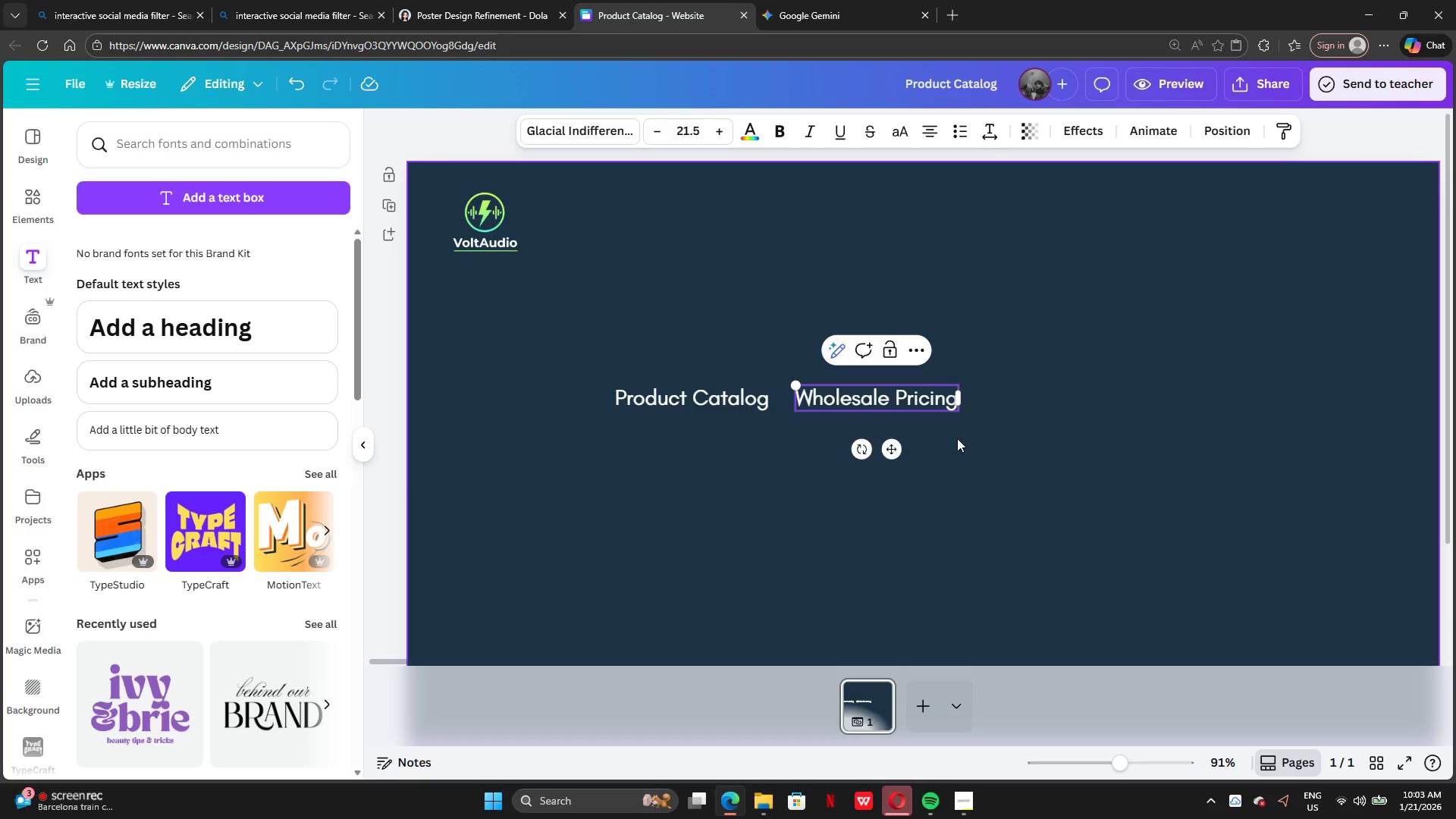 
left_click([958, 439])
 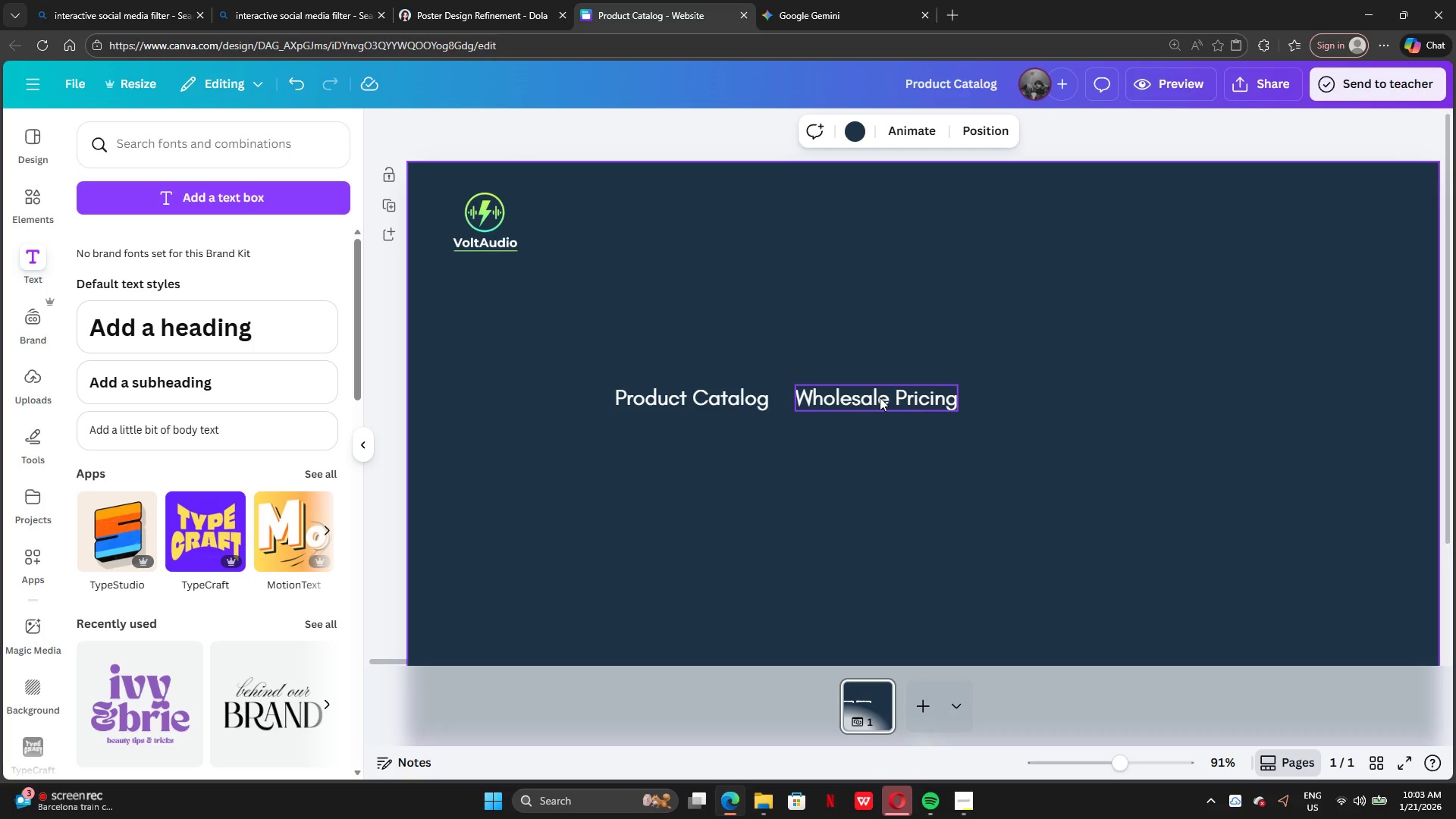 
left_click_drag(start_coordinate=[880, 402], to_coordinate=[886, 403])
 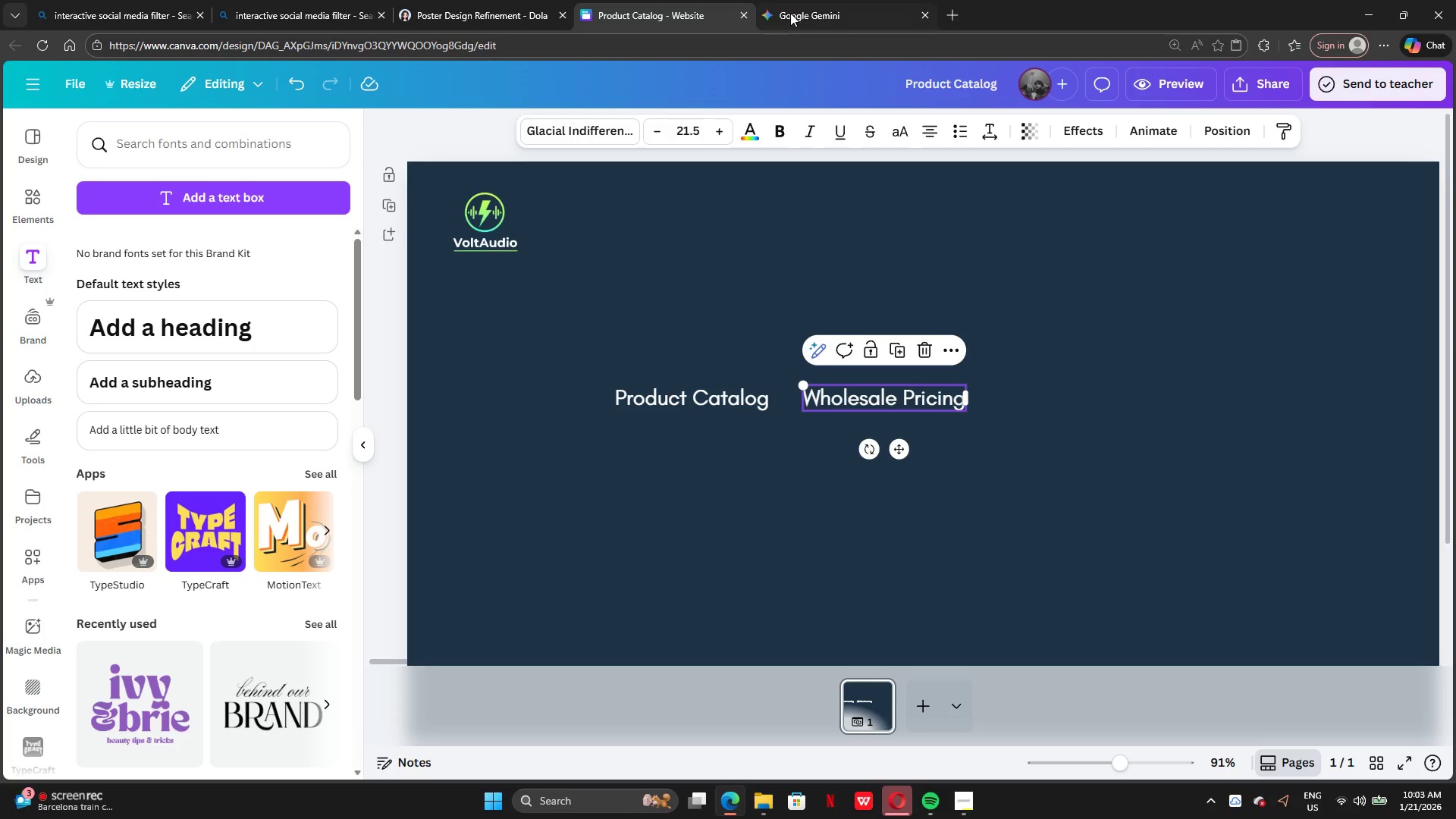 
left_click([790, 13])
 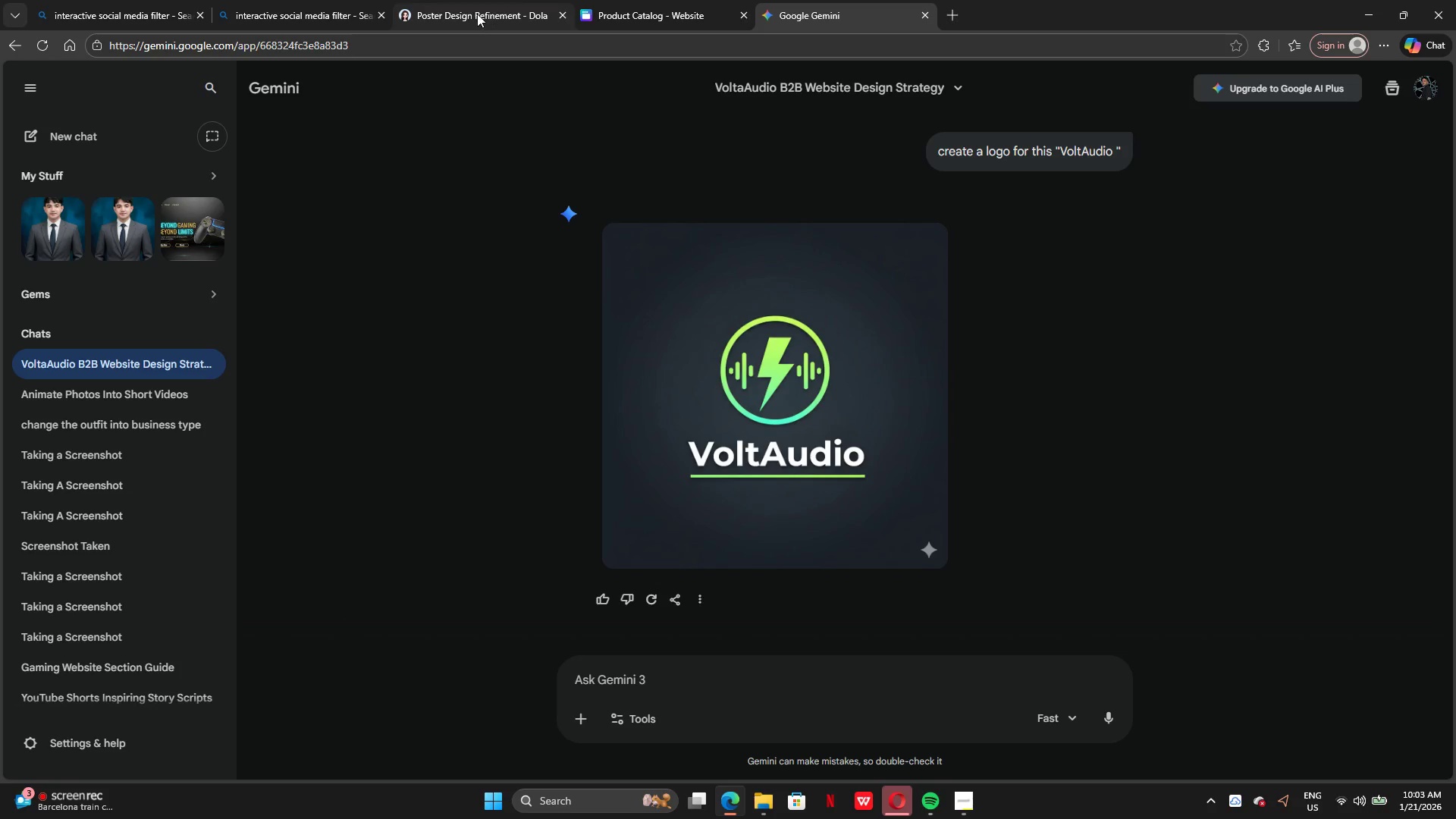 
left_click([474, 14])
 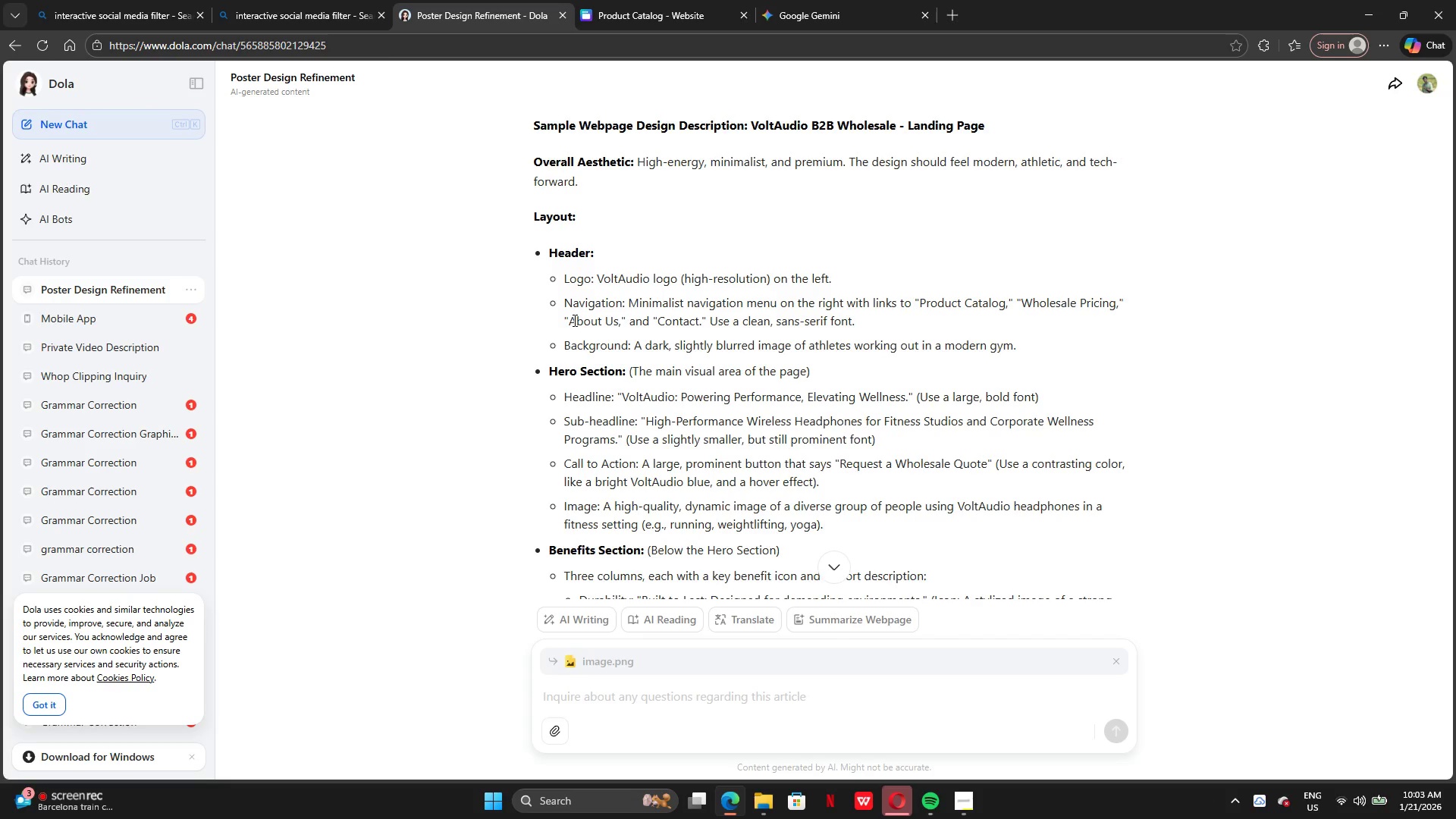 
left_click_drag(start_coordinate=[570, 323], to_coordinate=[619, 326])
 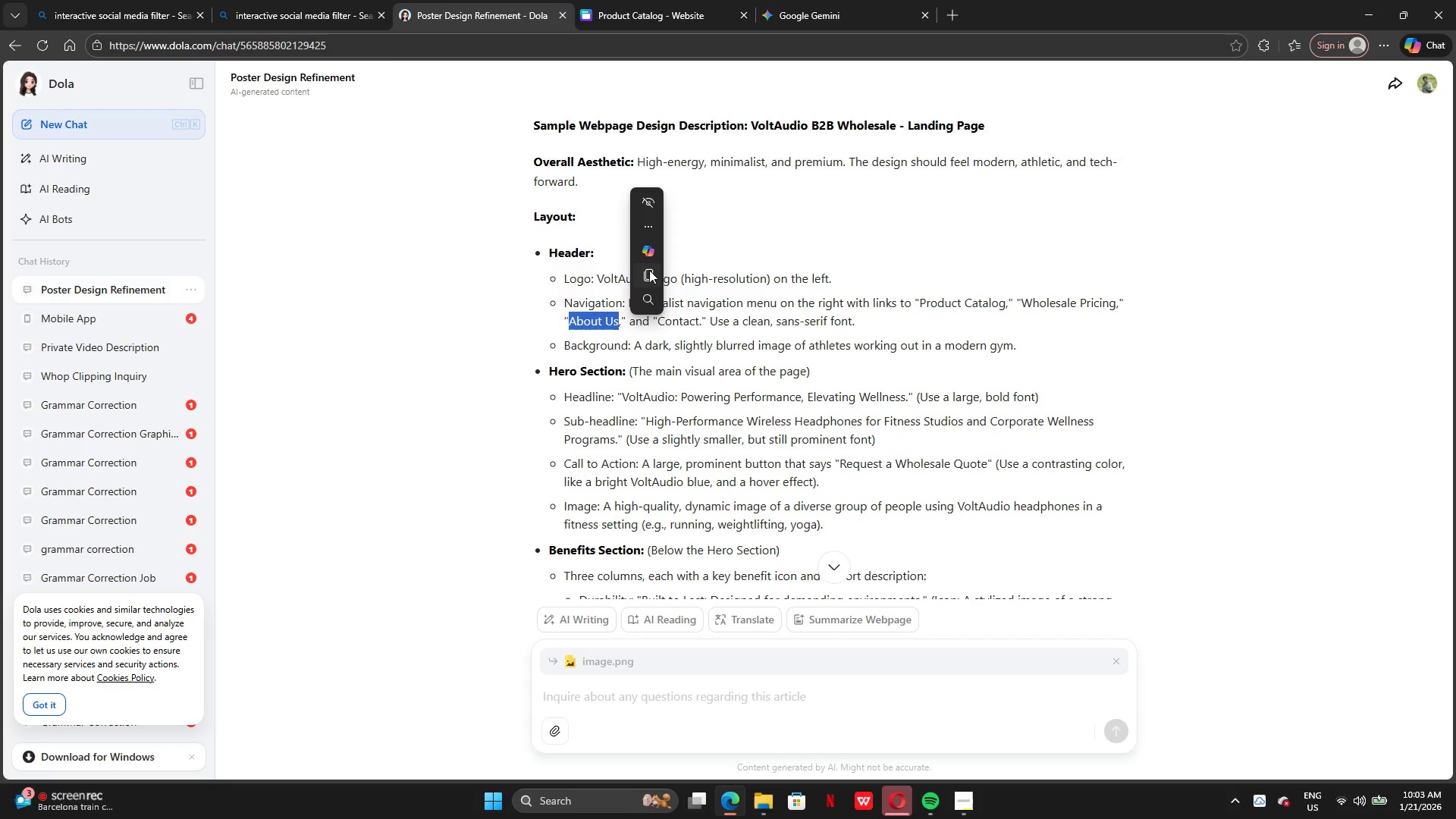 
left_click([651, 266])
 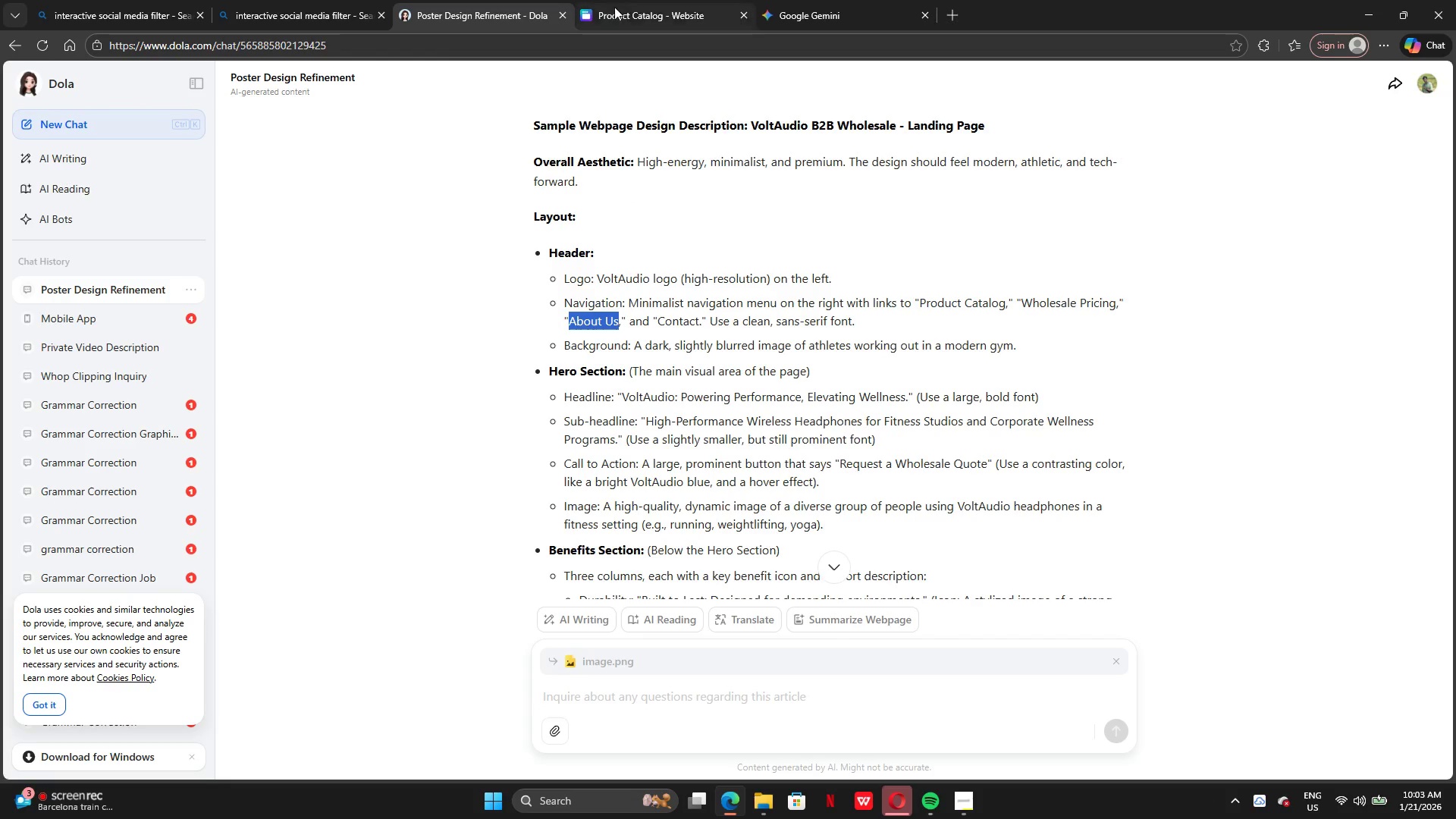 
left_click([615, 5])
 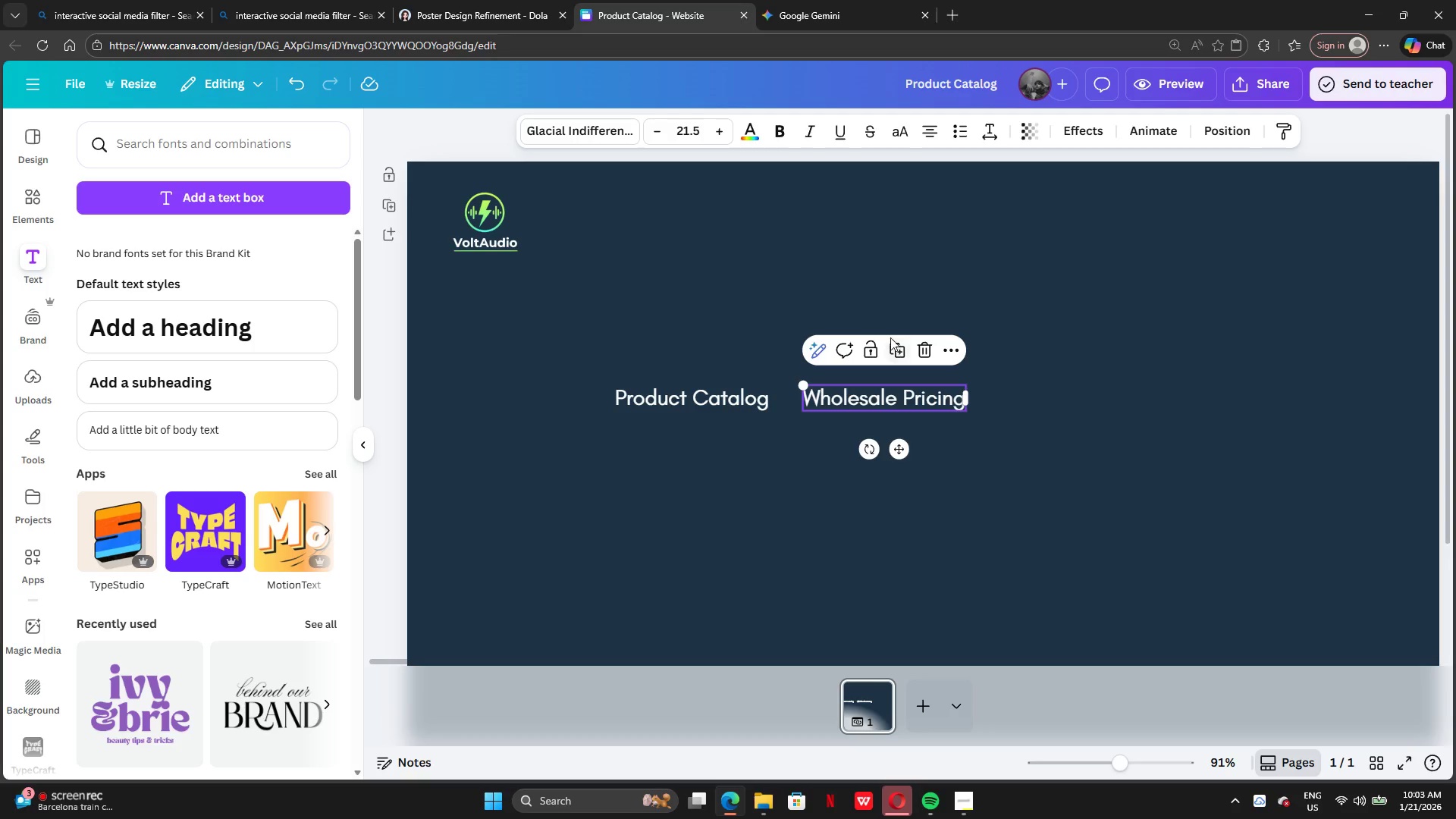 
left_click([901, 347])
 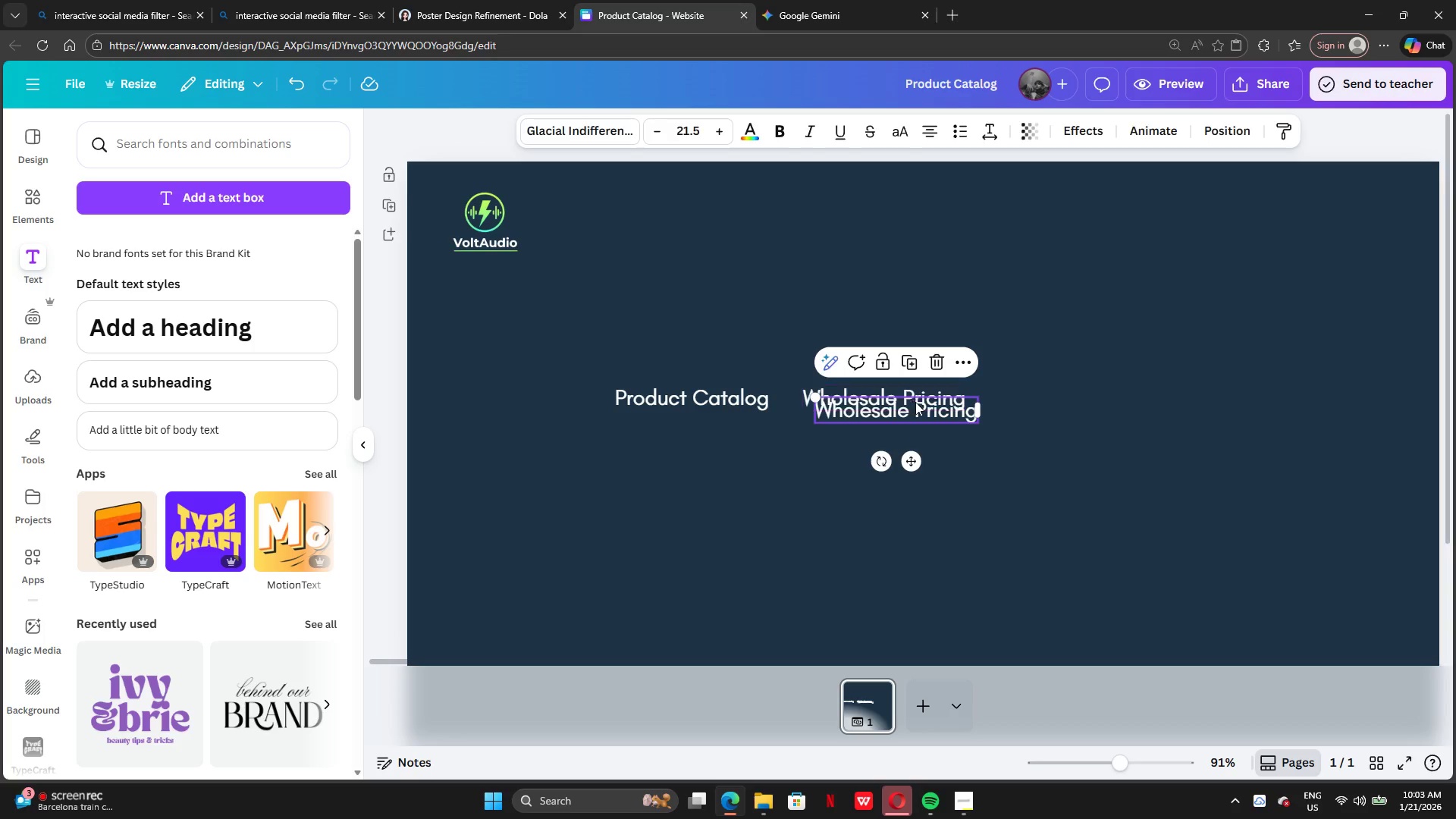 
left_click_drag(start_coordinate=[912, 412], to_coordinate=[1100, 401])
 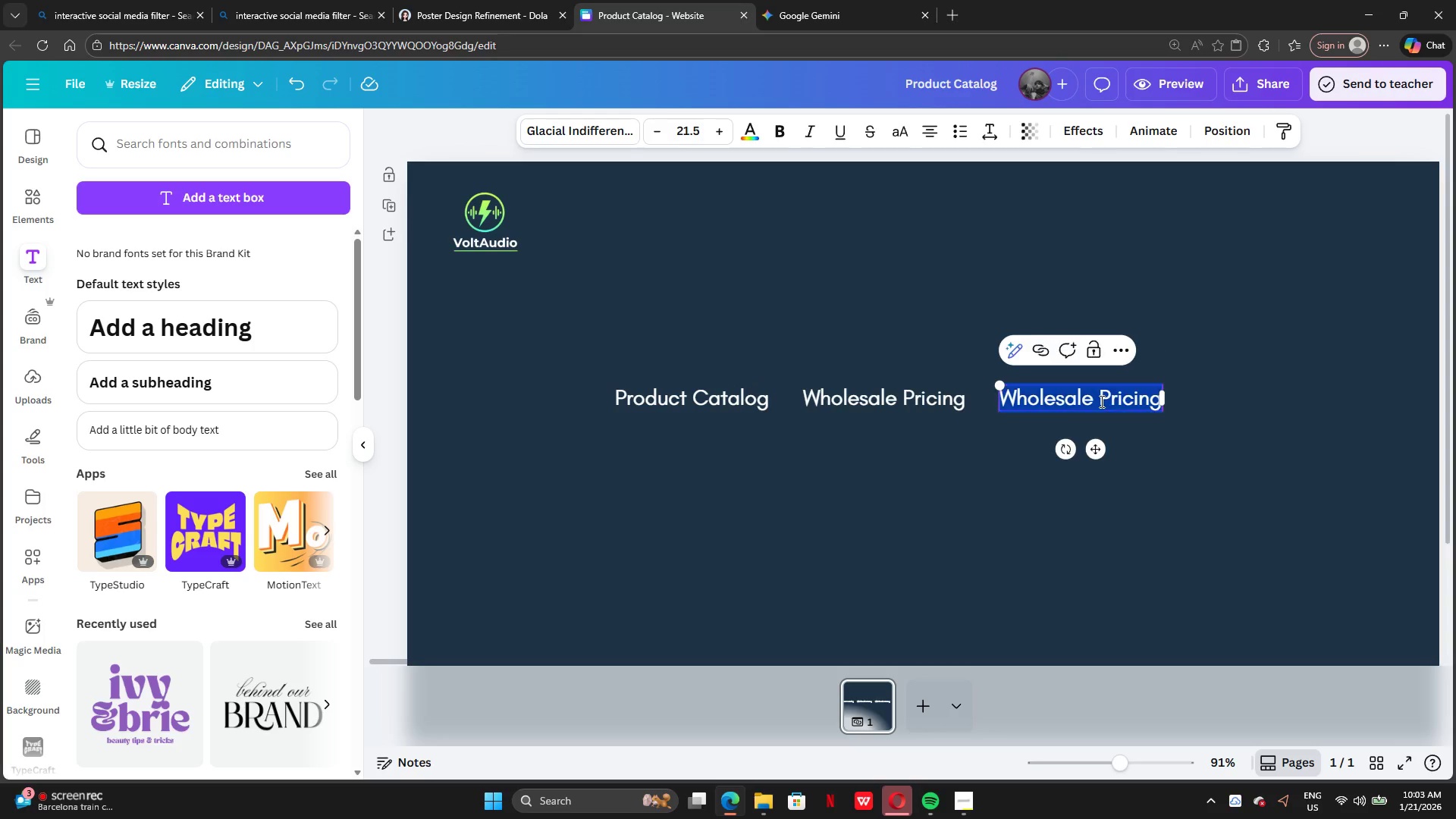 
double_click([1100, 401])
 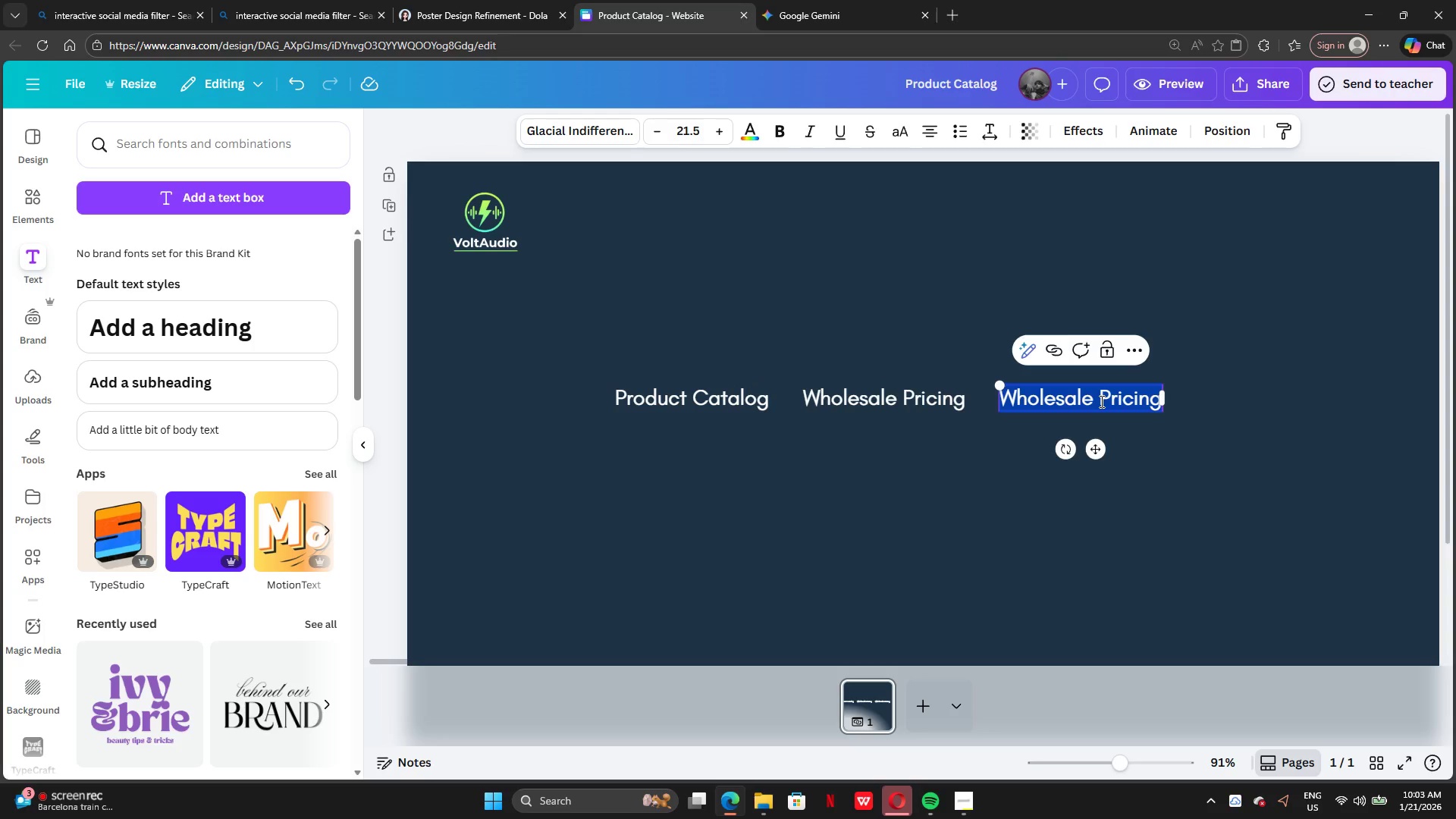 
key(Control+V)
 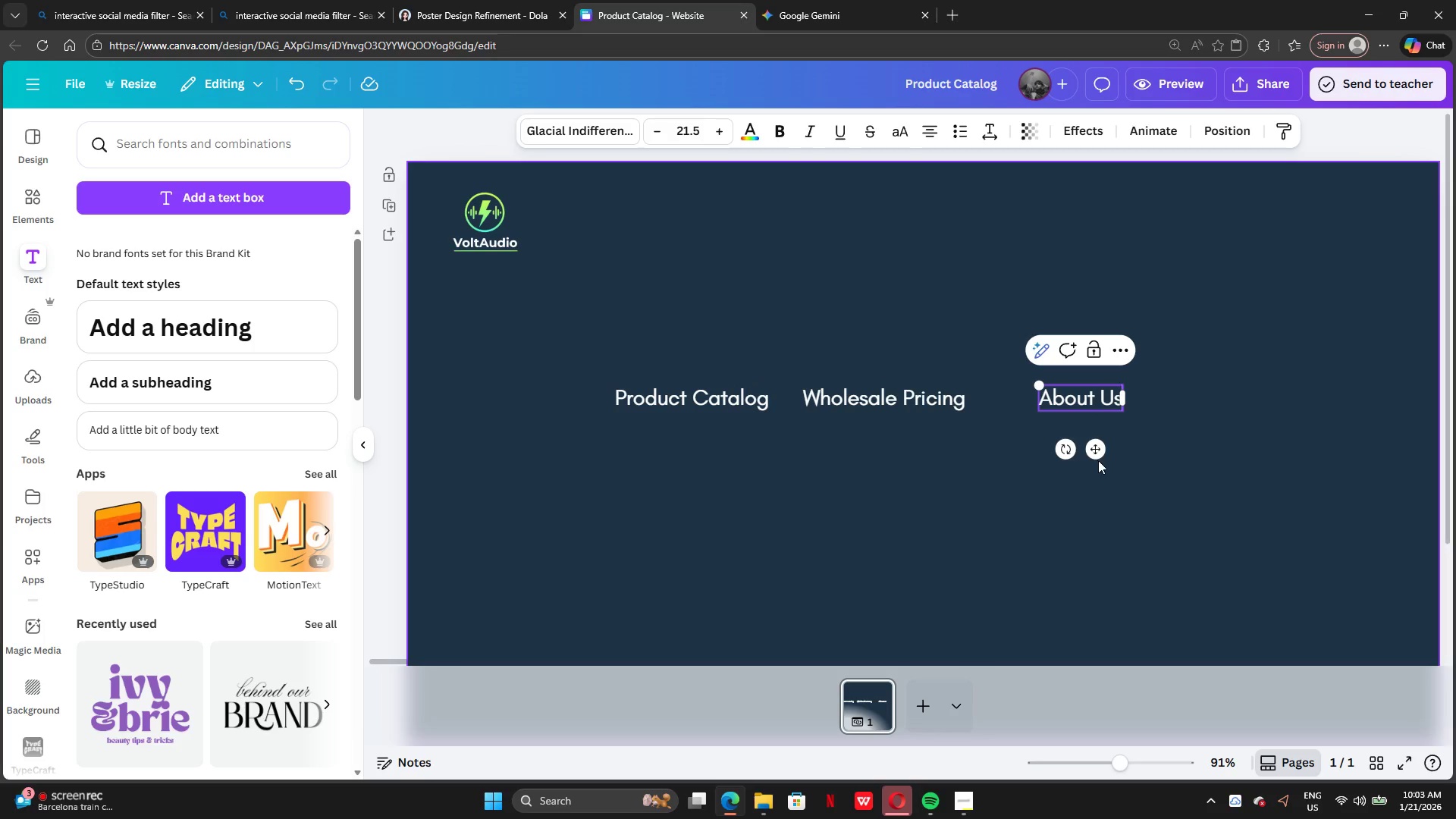 
left_click([1136, 446])
 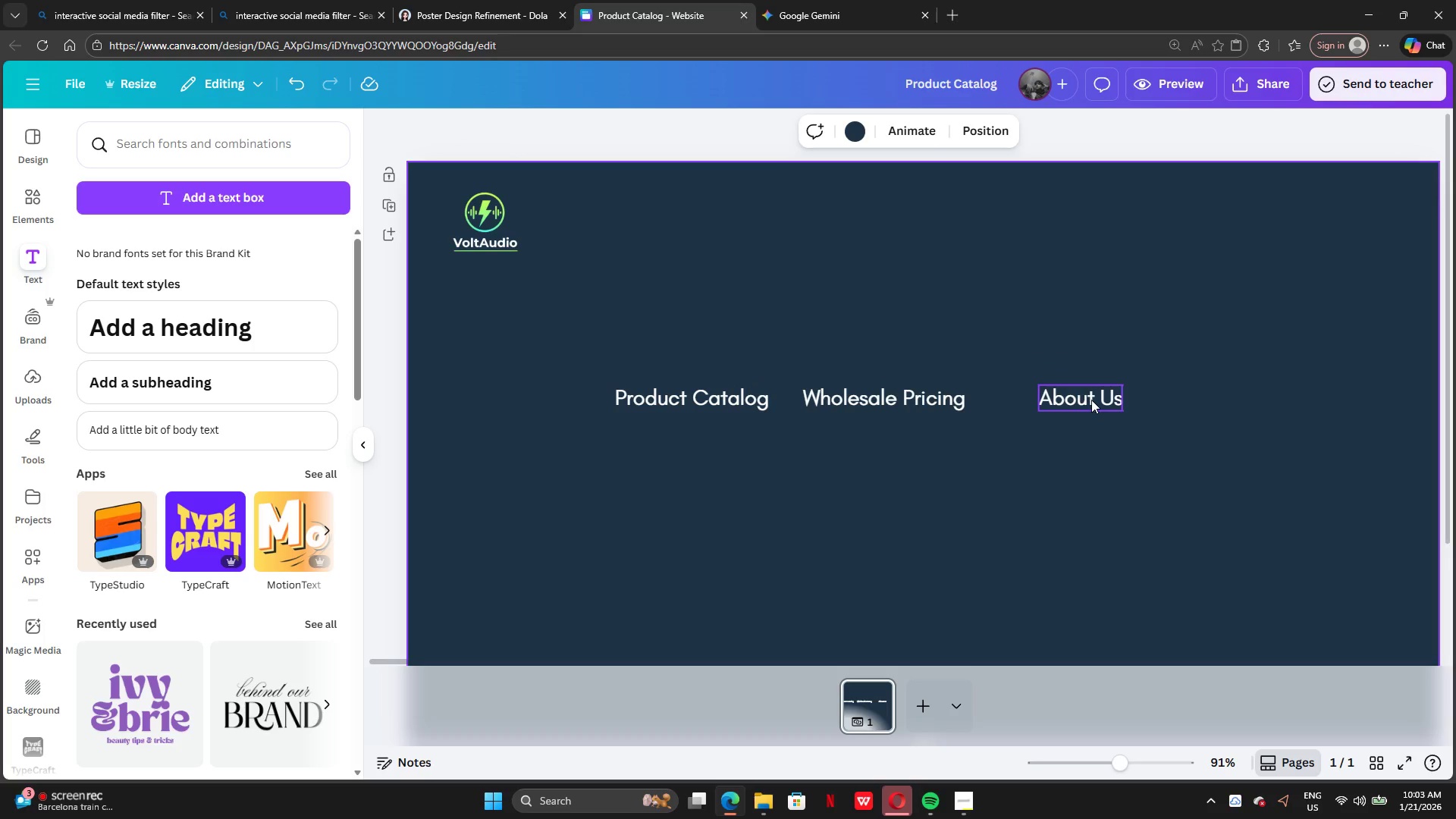 
left_click_drag(start_coordinate=[1091, 400], to_coordinate=[1052, 397])
 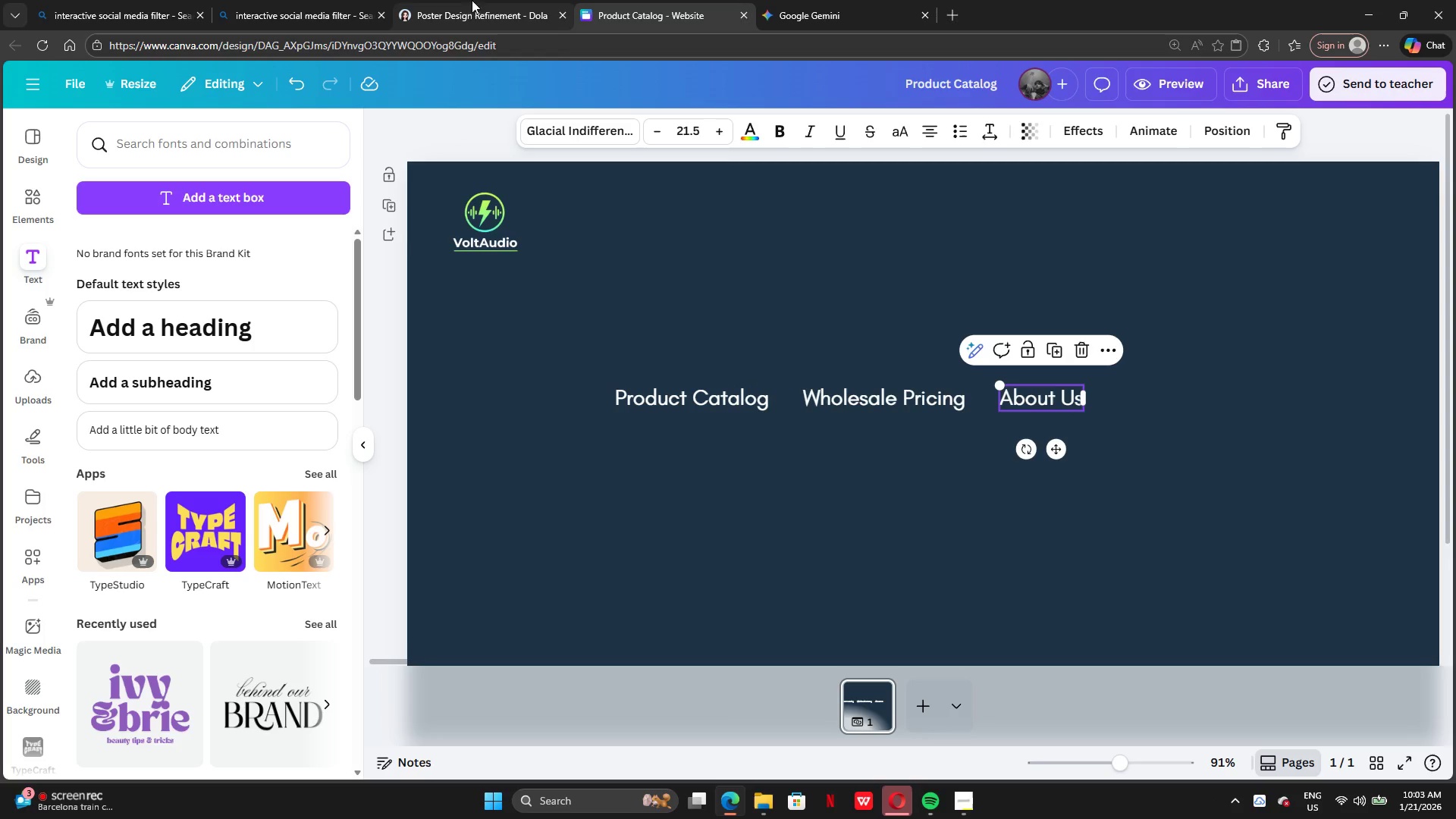 
left_click([463, 11])
 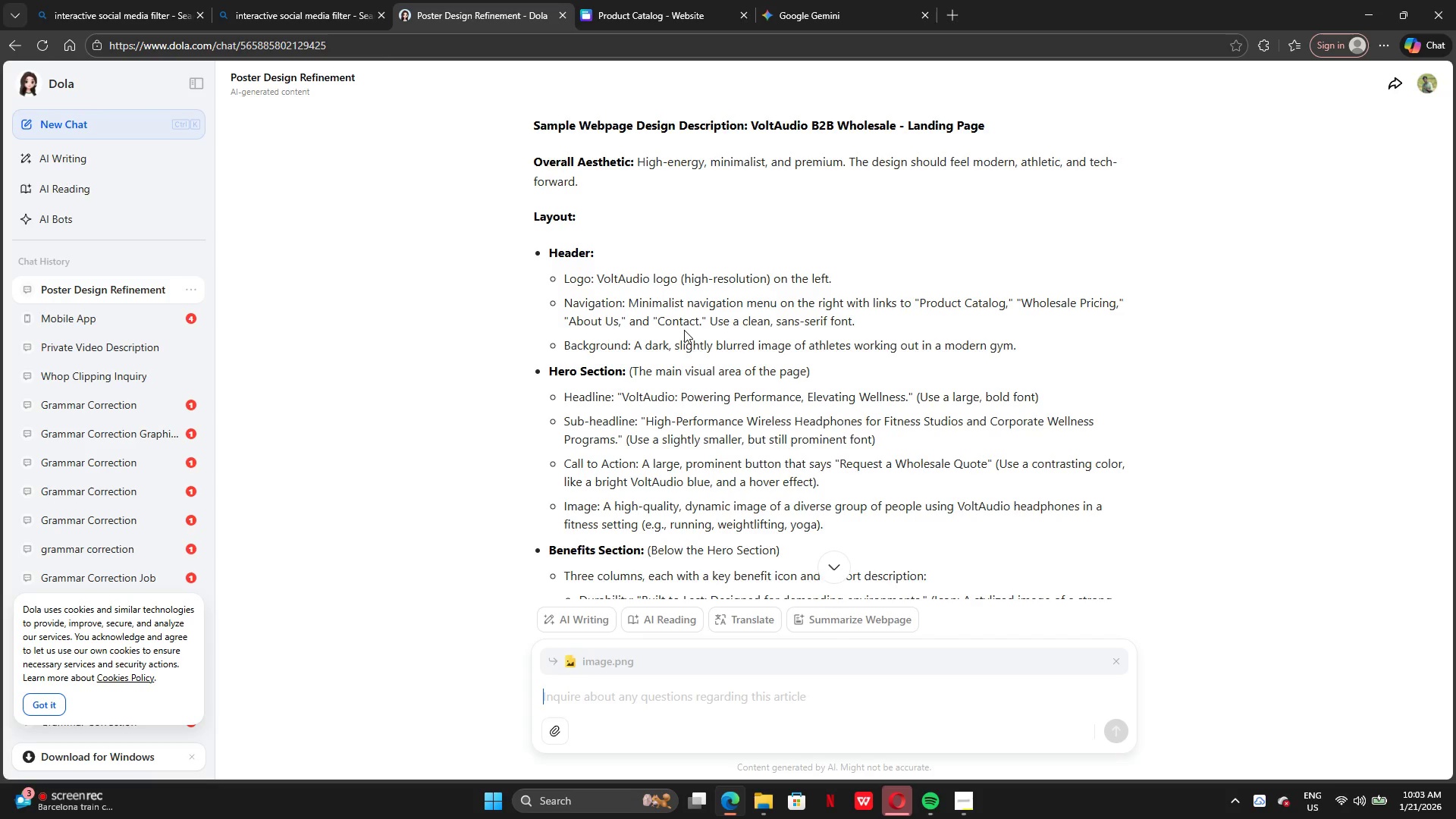 
left_click_drag(start_coordinate=[657, 322], to_coordinate=[698, 326])
 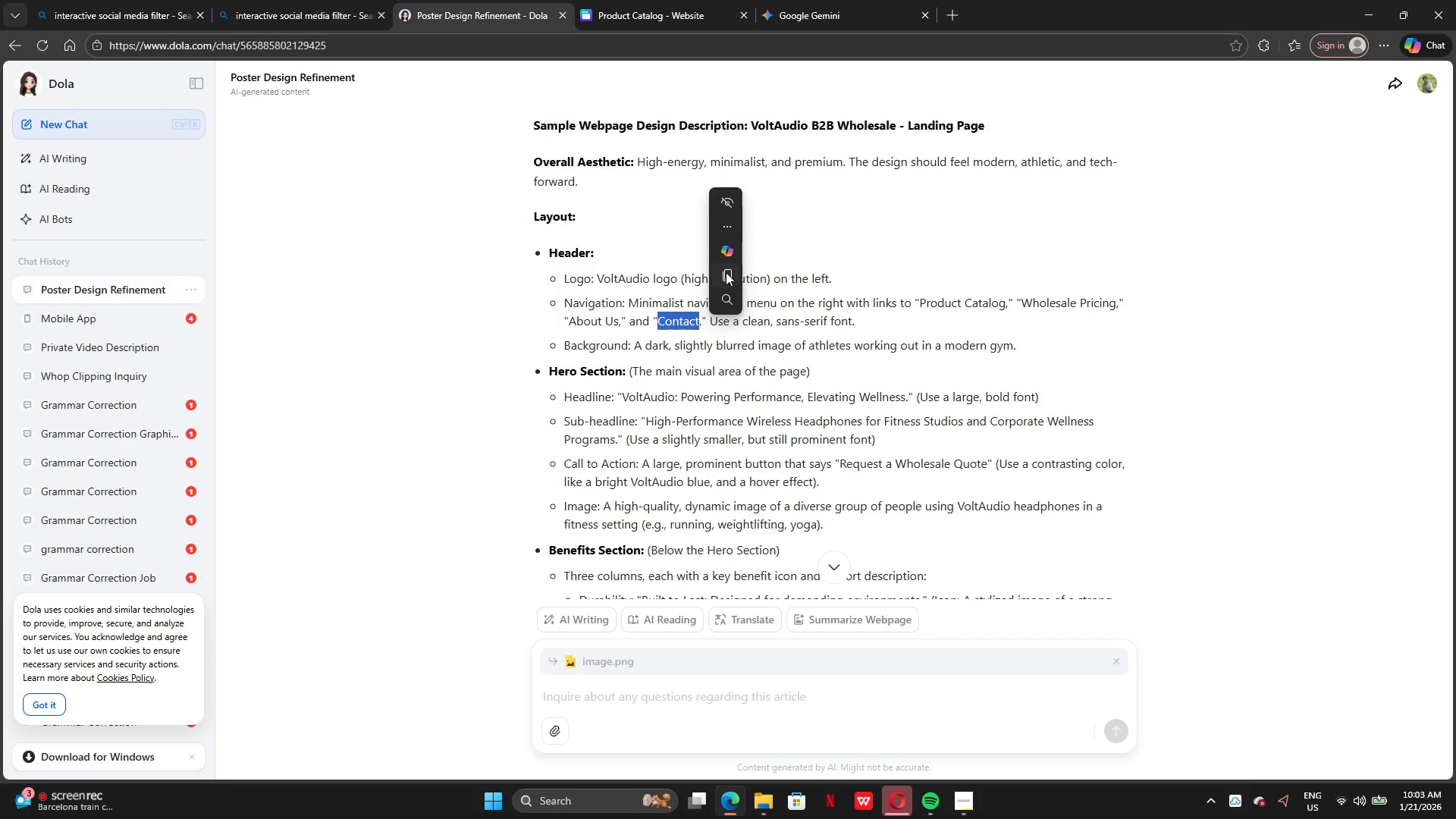 
left_click([726, 272])
 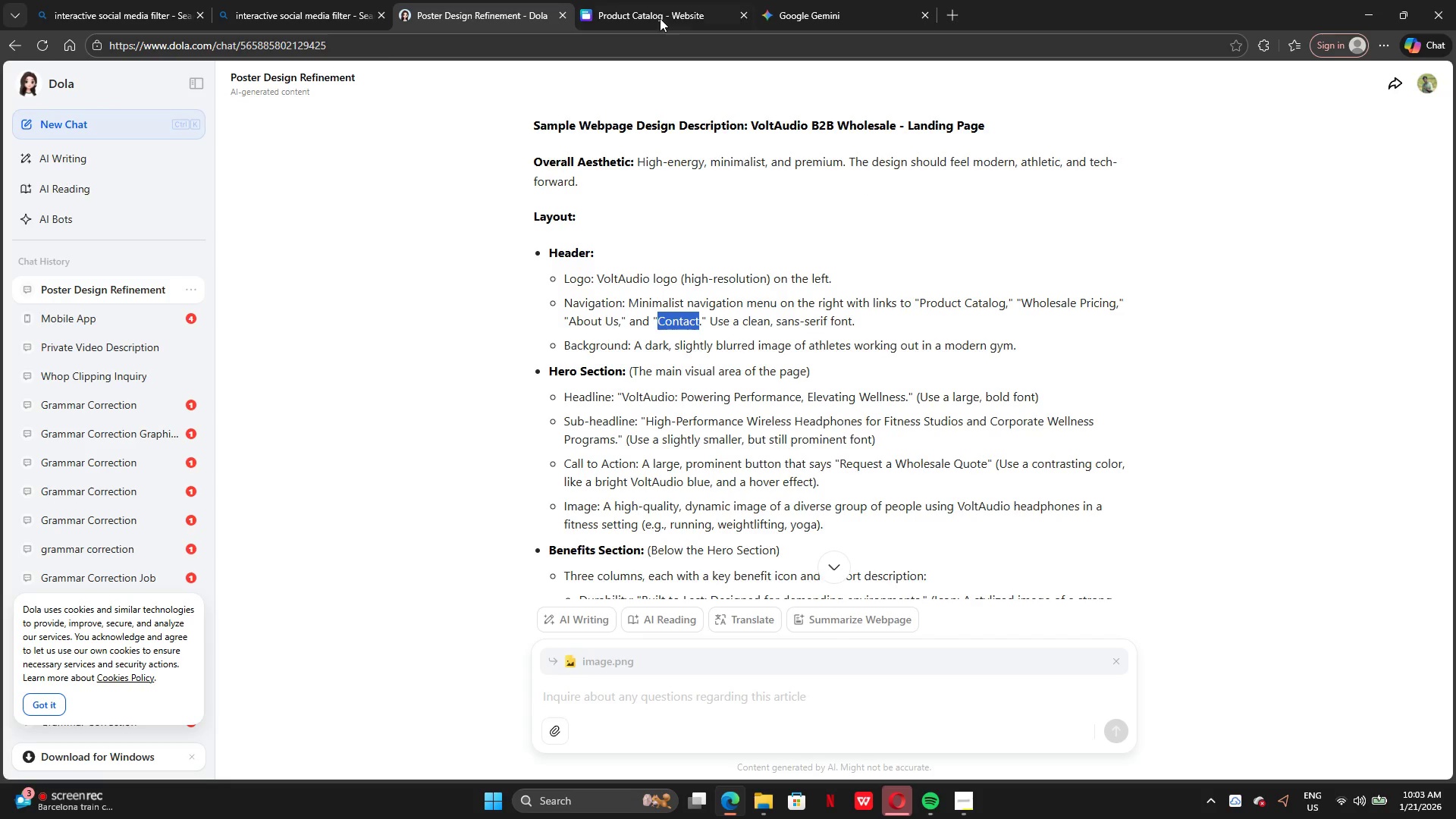 
left_click([658, 17])
 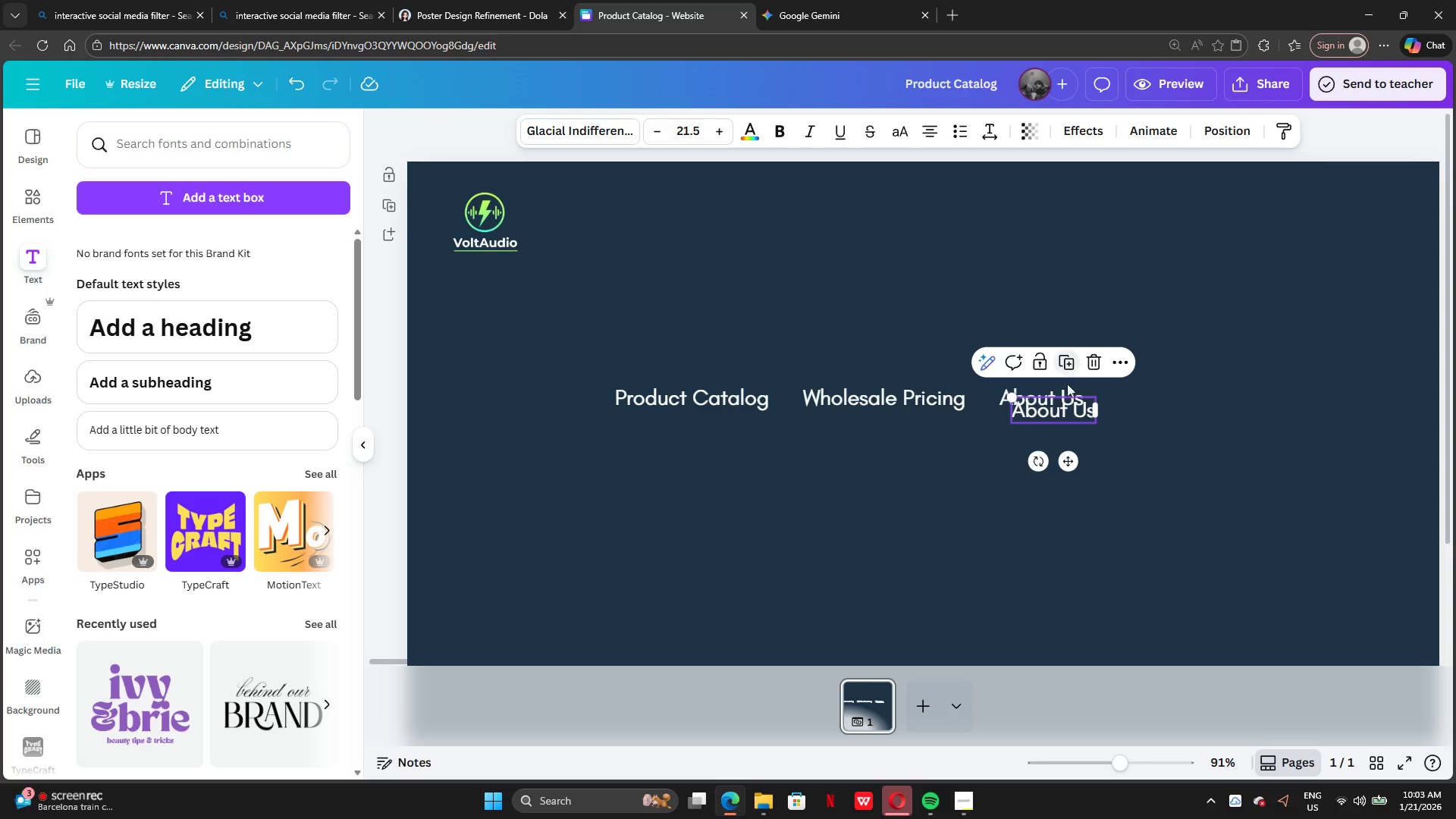 
left_click_drag(start_coordinate=[1073, 465], to_coordinate=[1179, 456])
 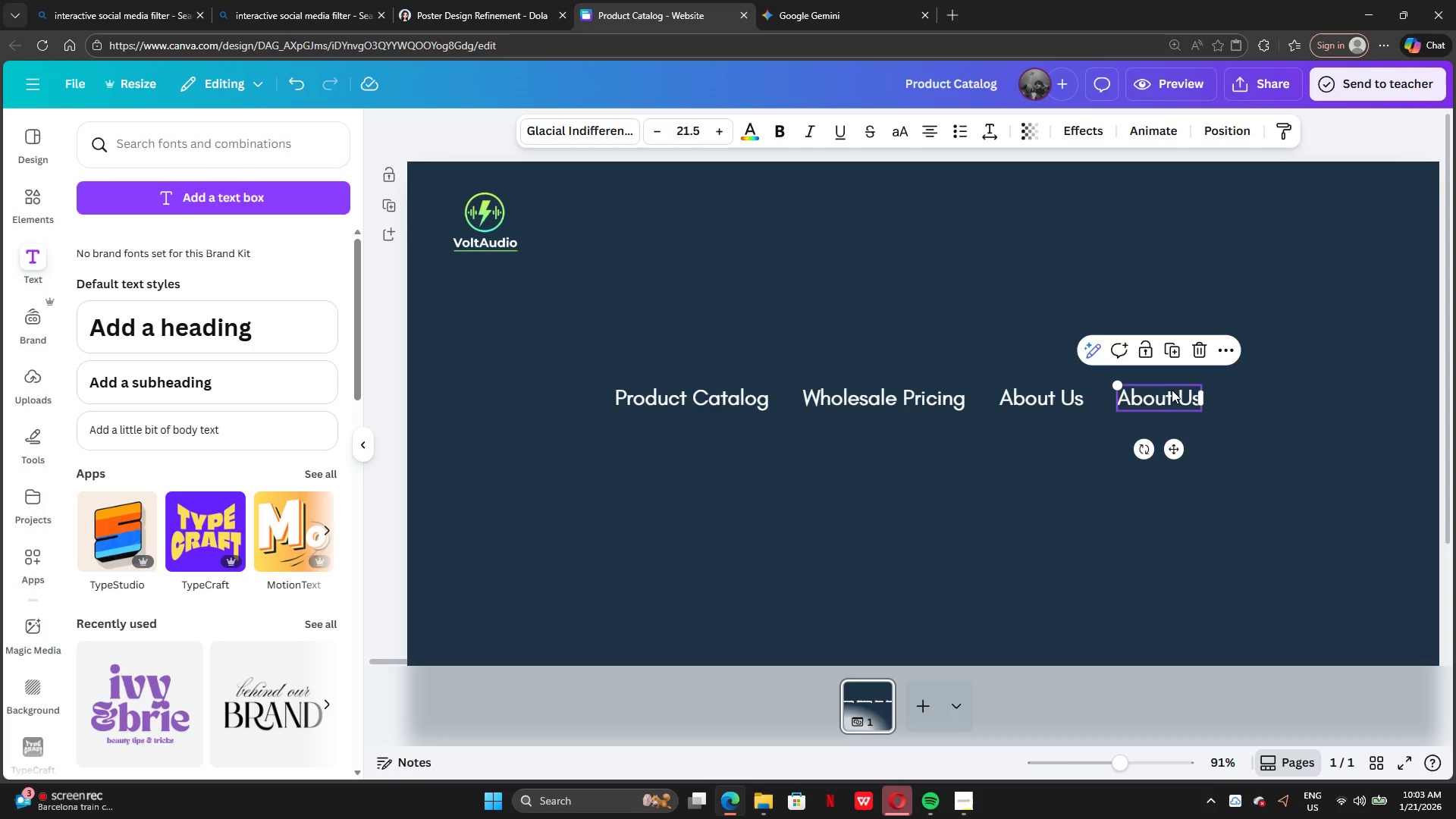 
double_click([1172, 390])
 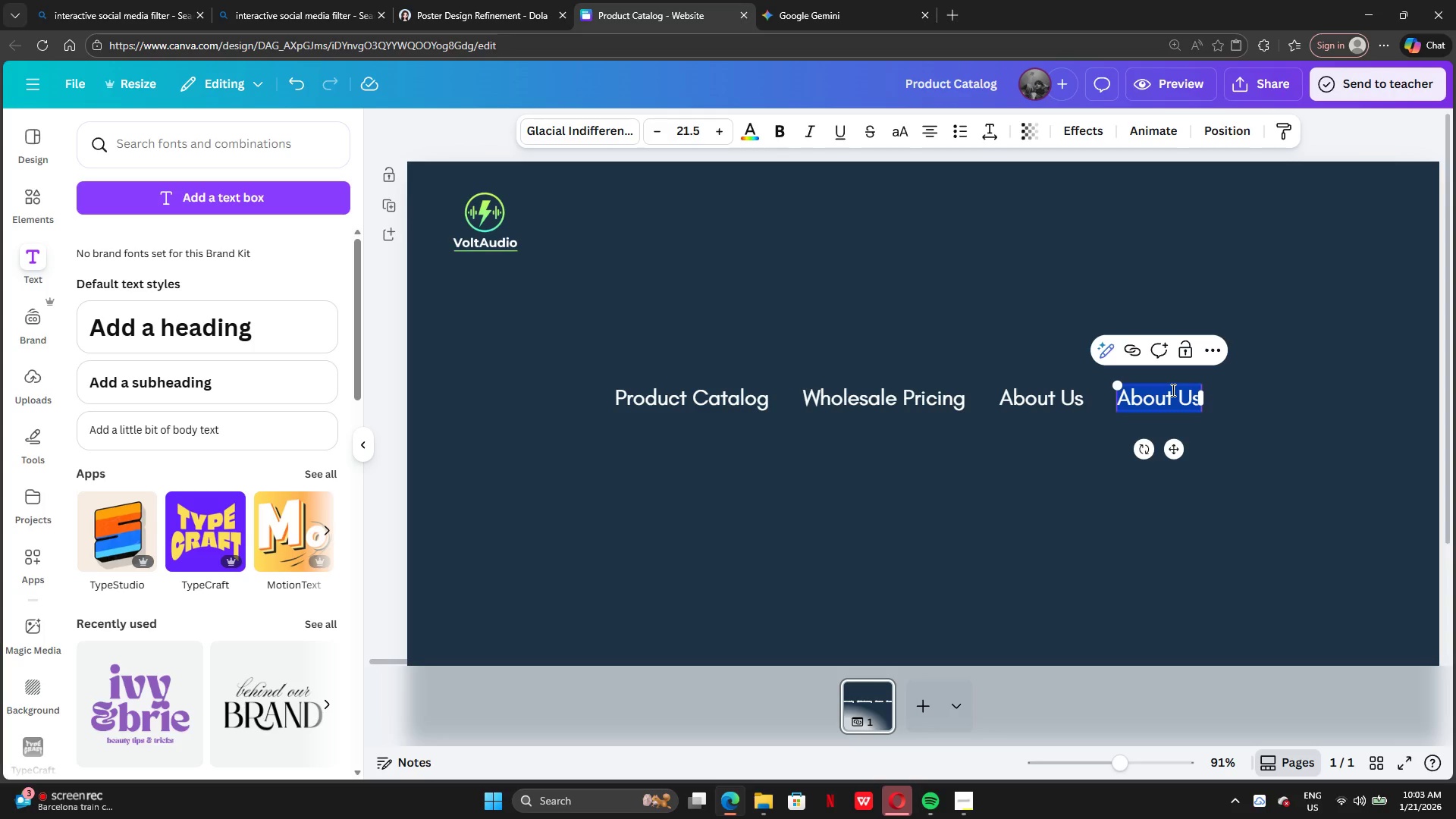 
key(Control+V)
 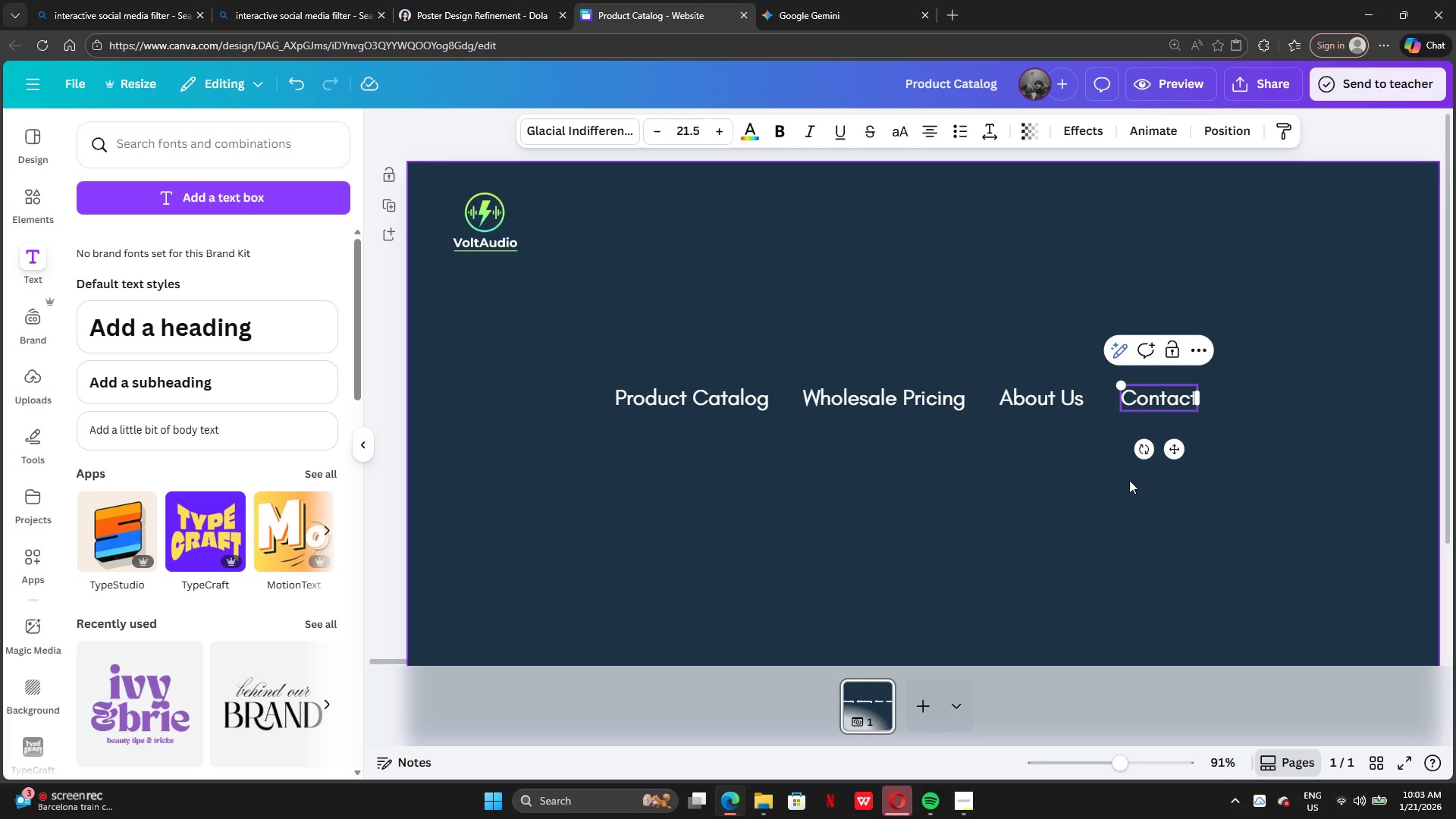 
left_click([1131, 480])
 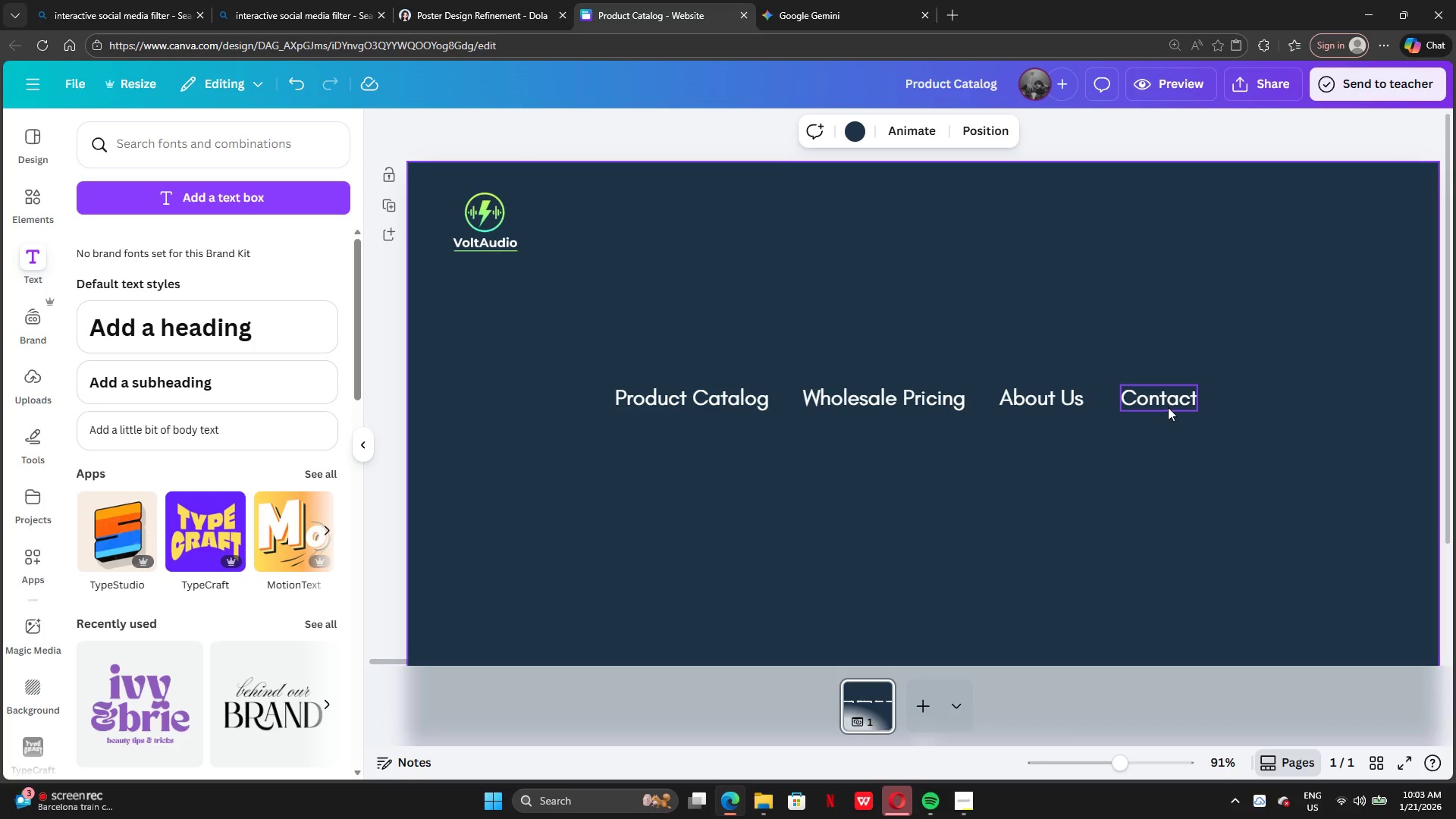 
left_click_drag(start_coordinate=[1168, 406], to_coordinate=[1164, 406])
 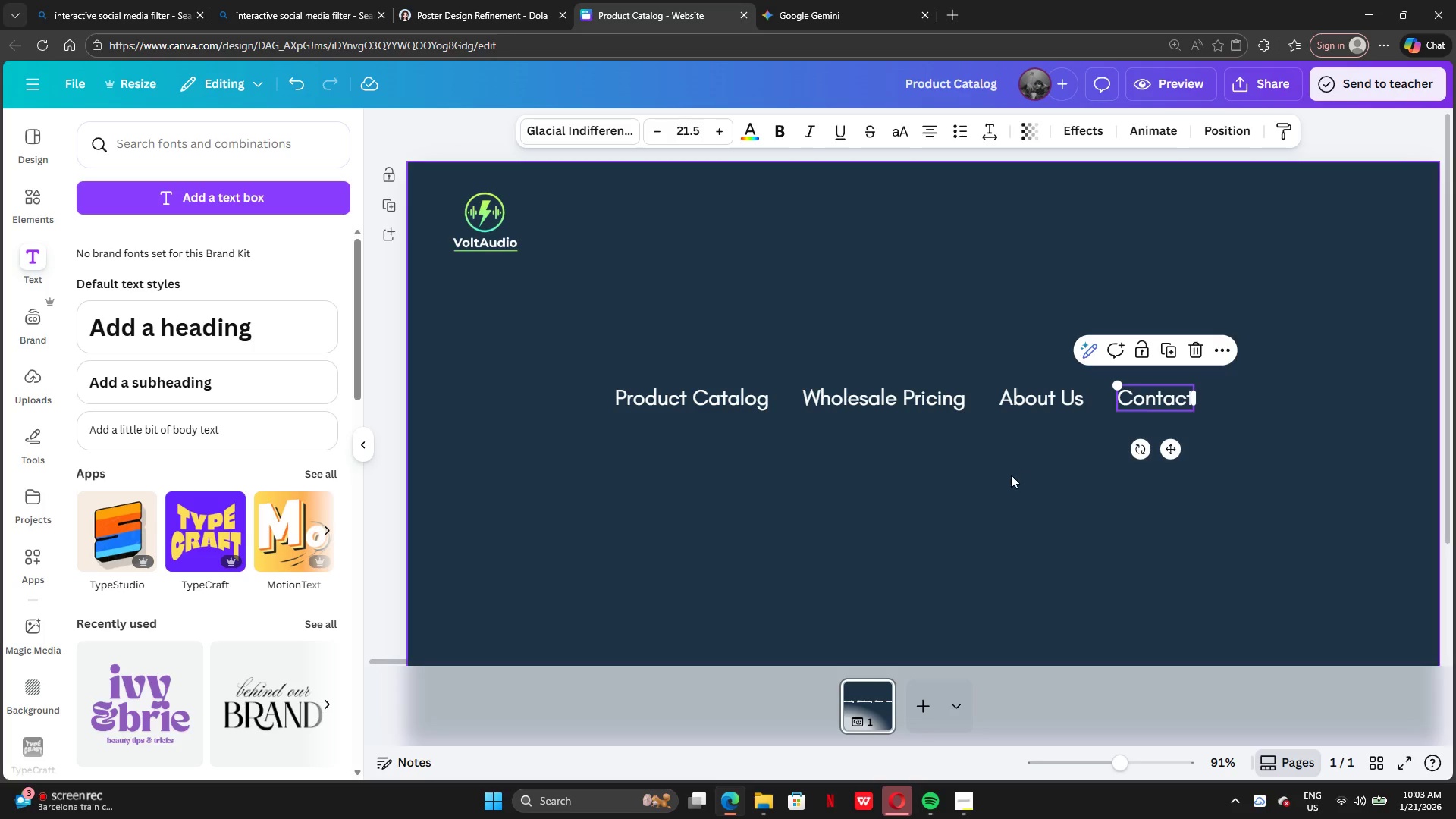 
left_click([1011, 475])
 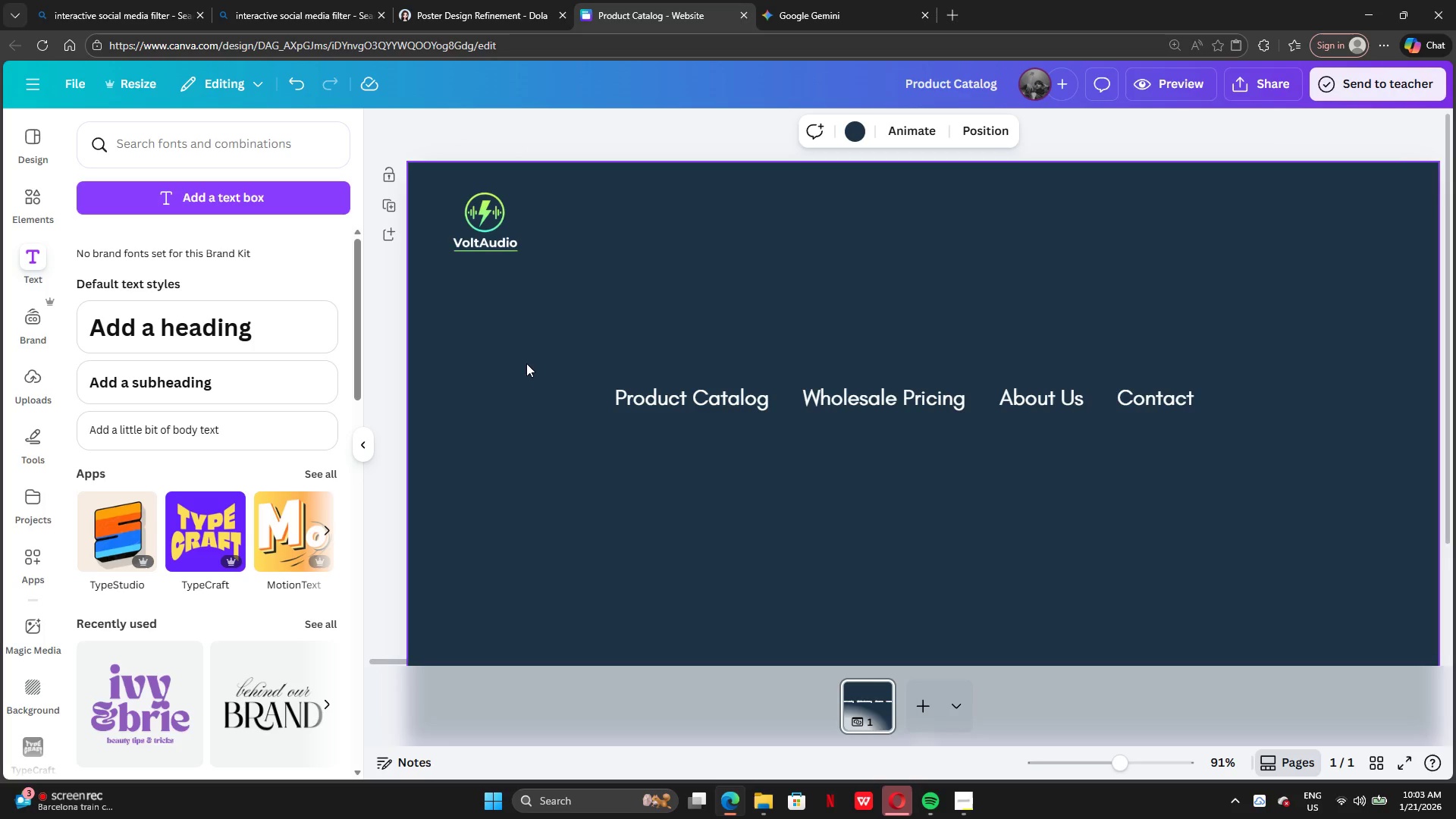 
left_click_drag(start_coordinate=[526, 363], to_coordinate=[1285, 438])
 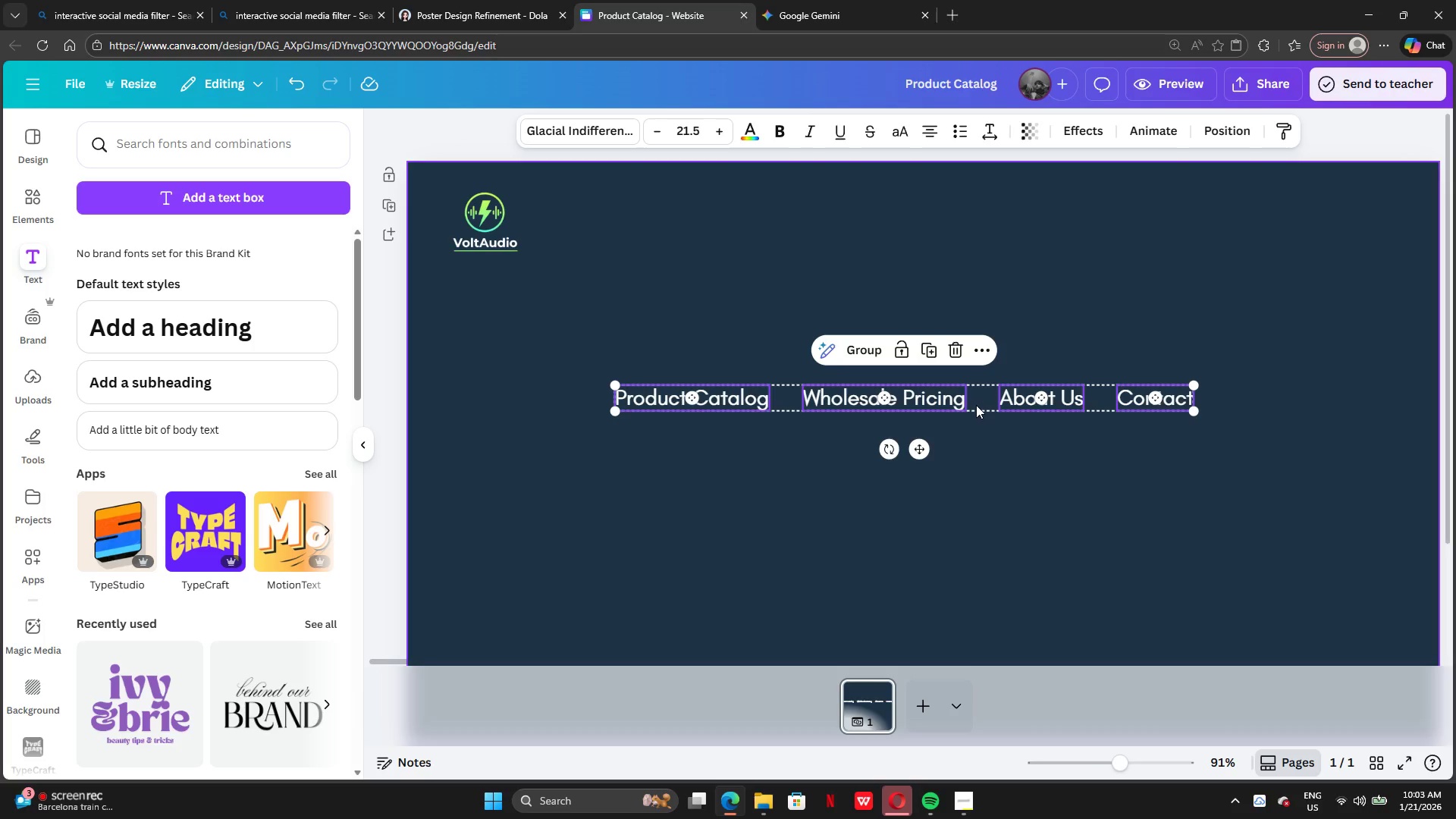 
left_click_drag(start_coordinate=[975, 401], to_coordinate=[1034, 222])
 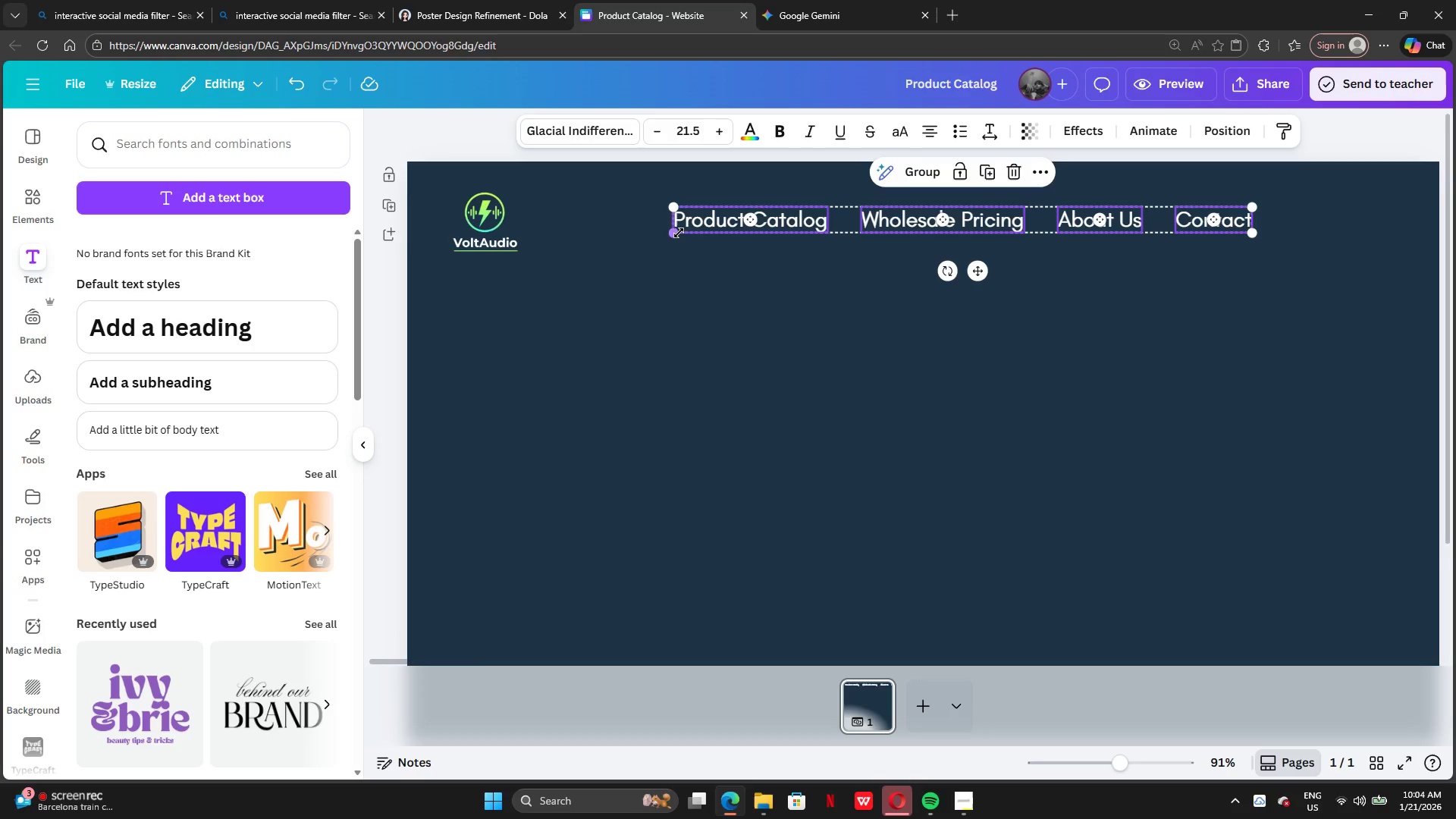 
left_click_drag(start_coordinate=[677, 231], to_coordinate=[861, 231])
 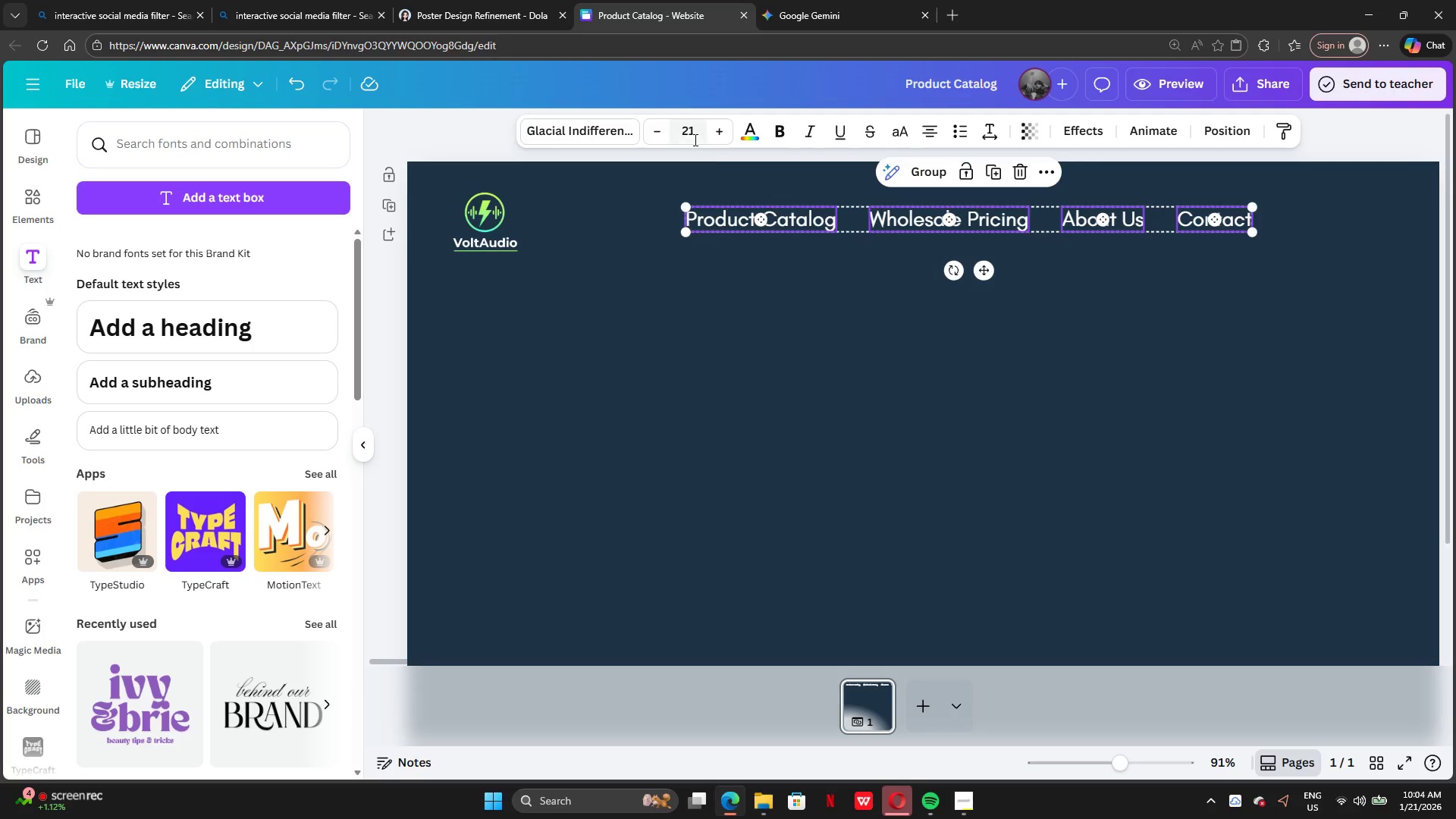 
double_click([660, 133])
 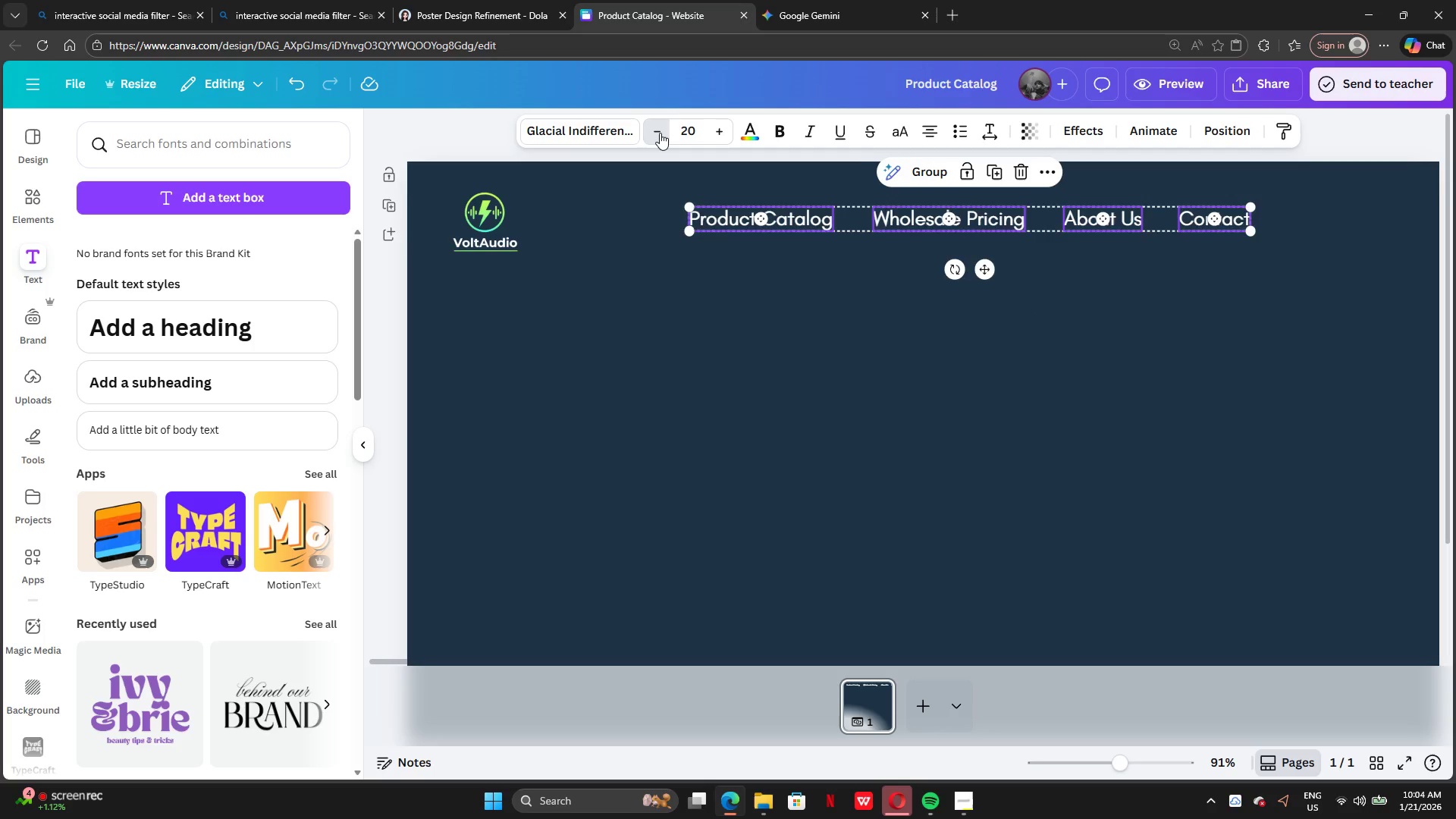 
triple_click([660, 133])
 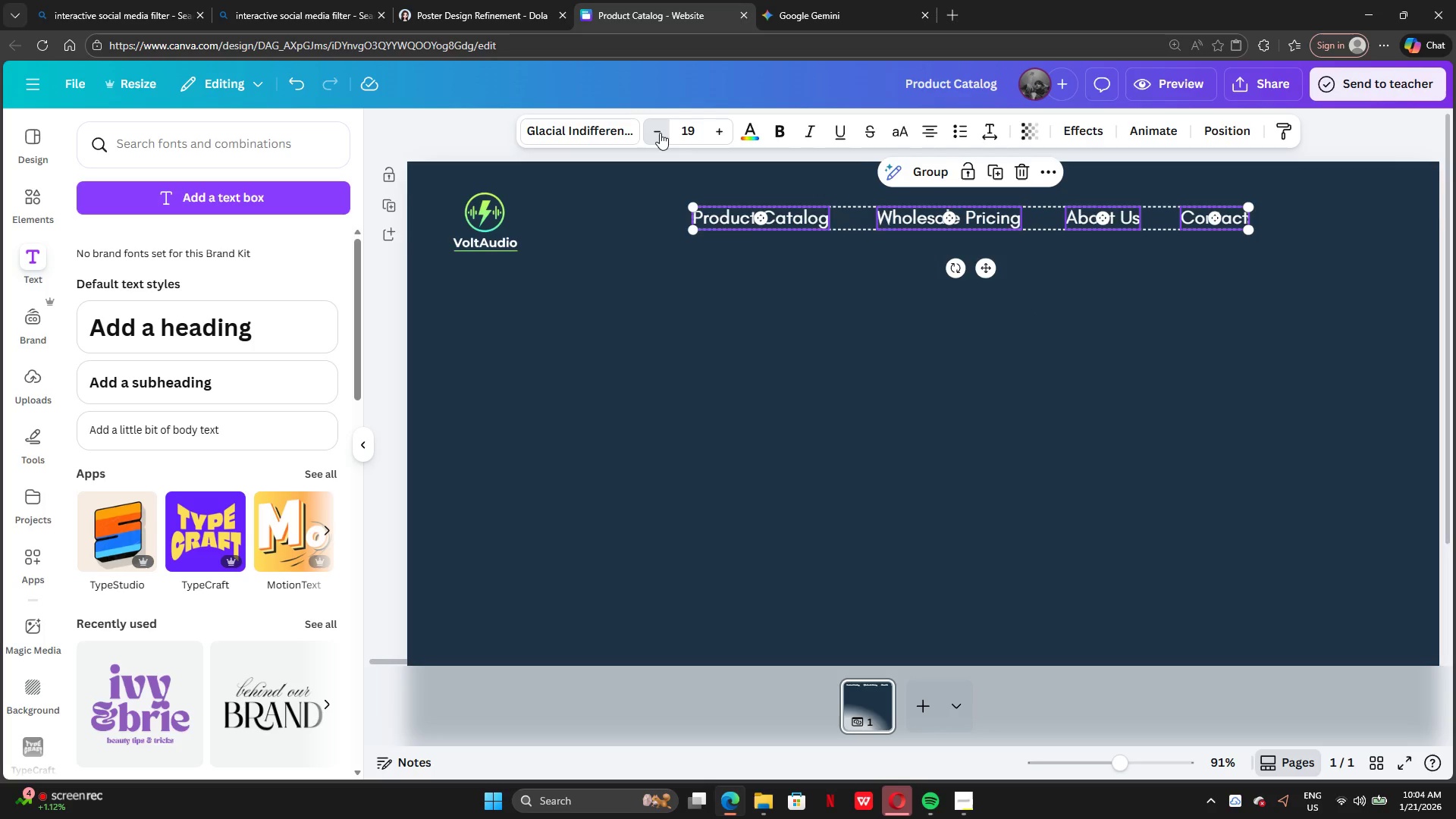 
triple_click([660, 133])
 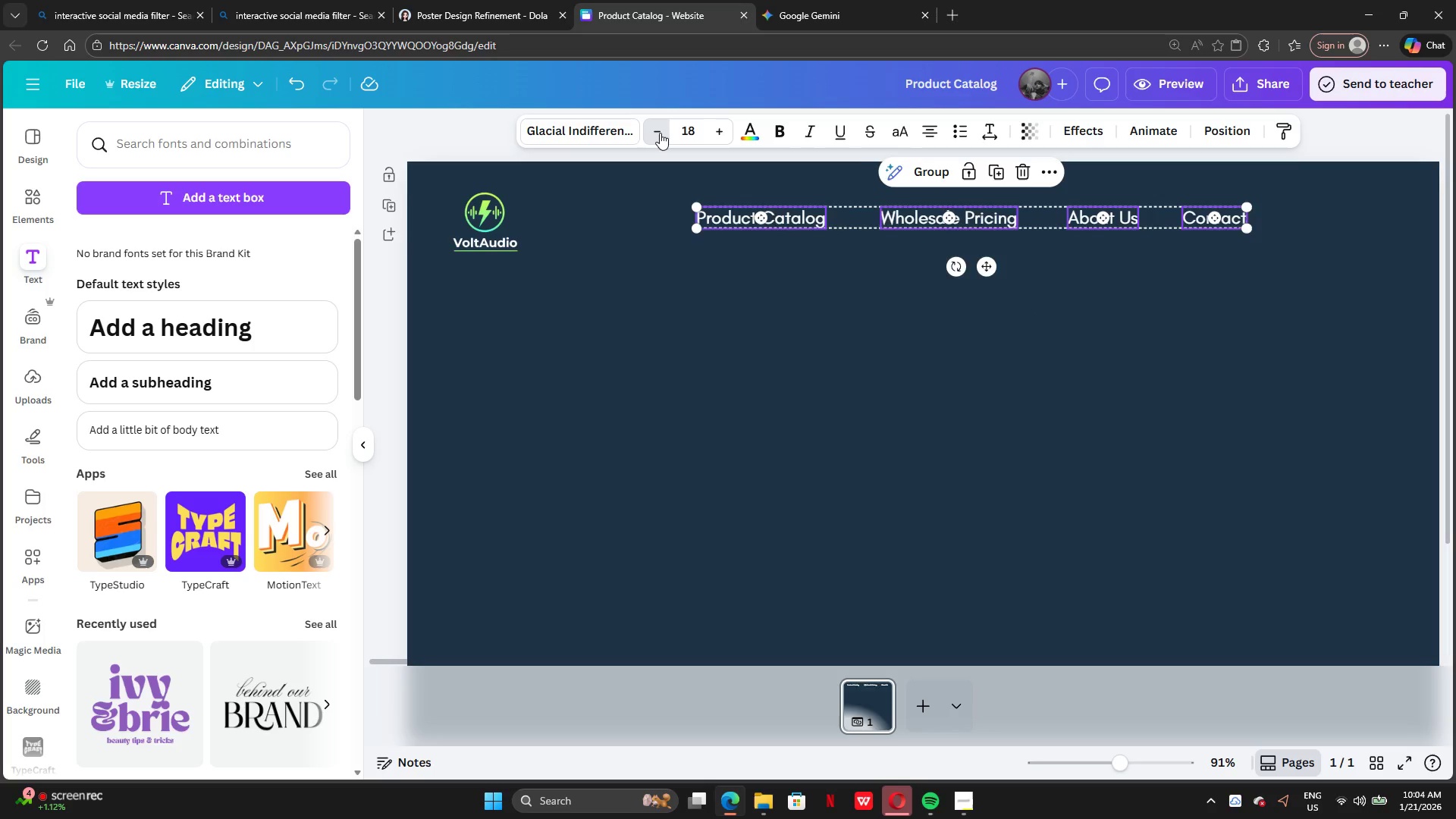 
triple_click([660, 133])
 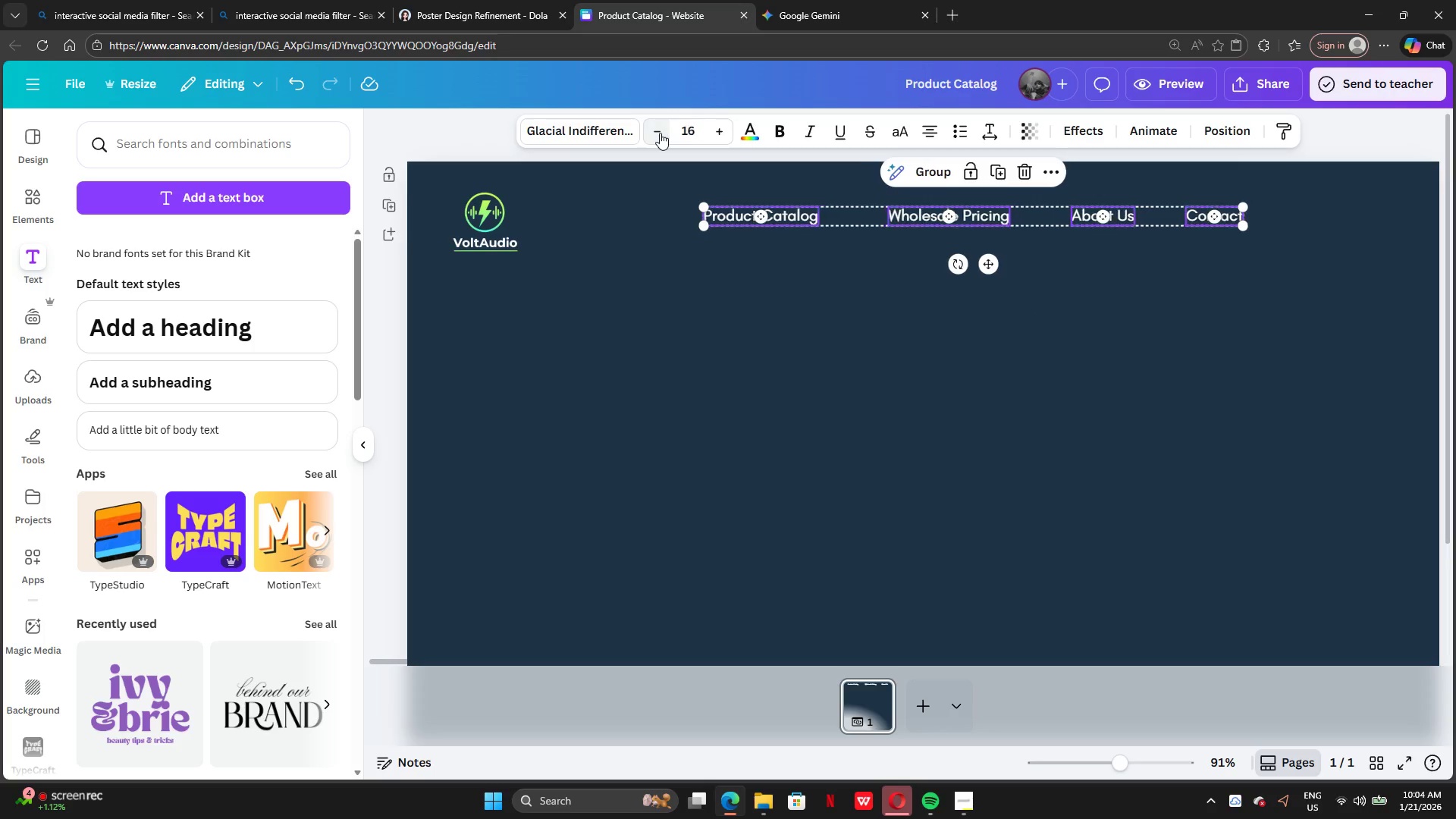 
triple_click([660, 133])
 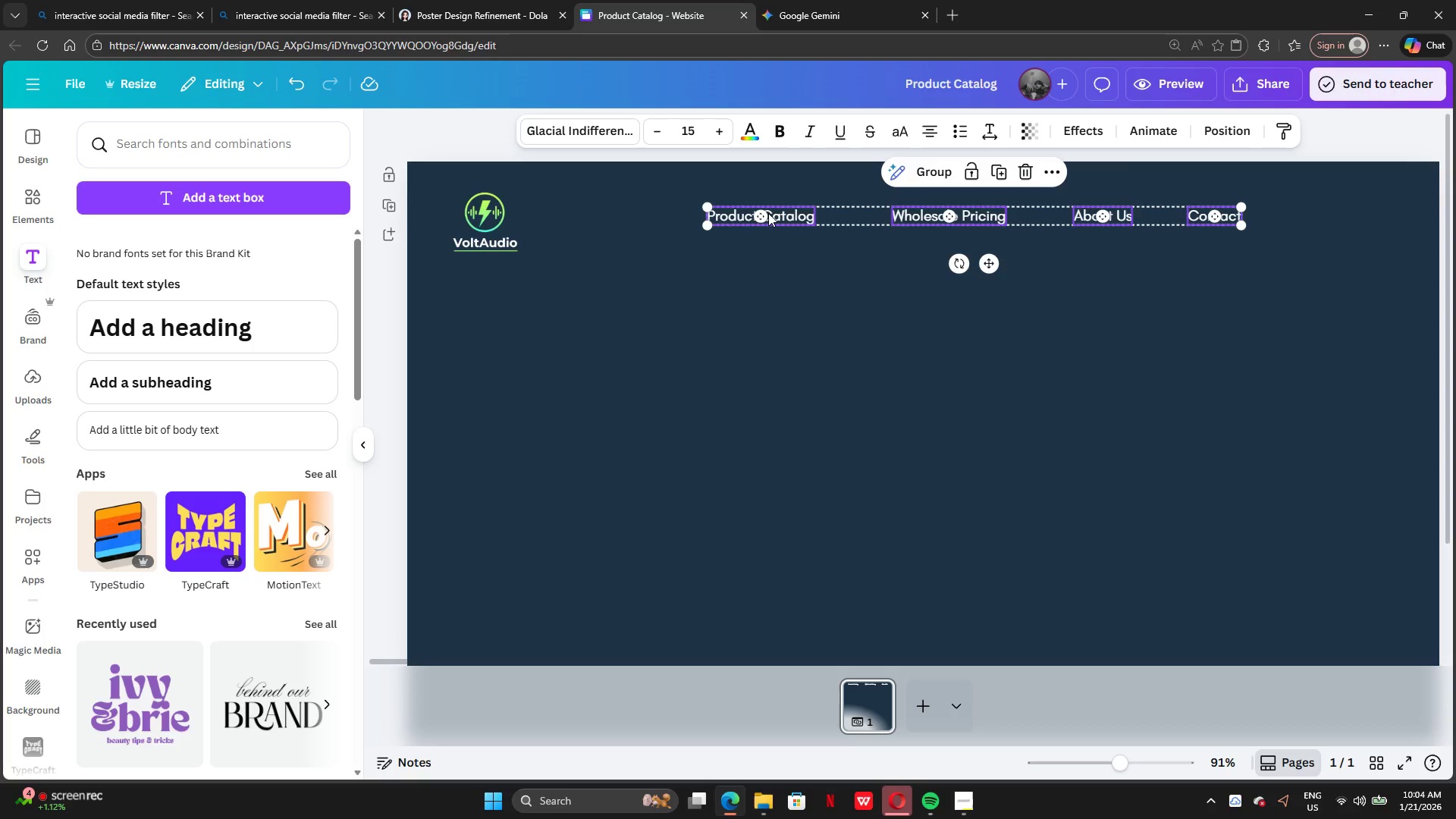 
left_click_drag(start_coordinate=[760, 215], to_coordinate=[818, 215])
 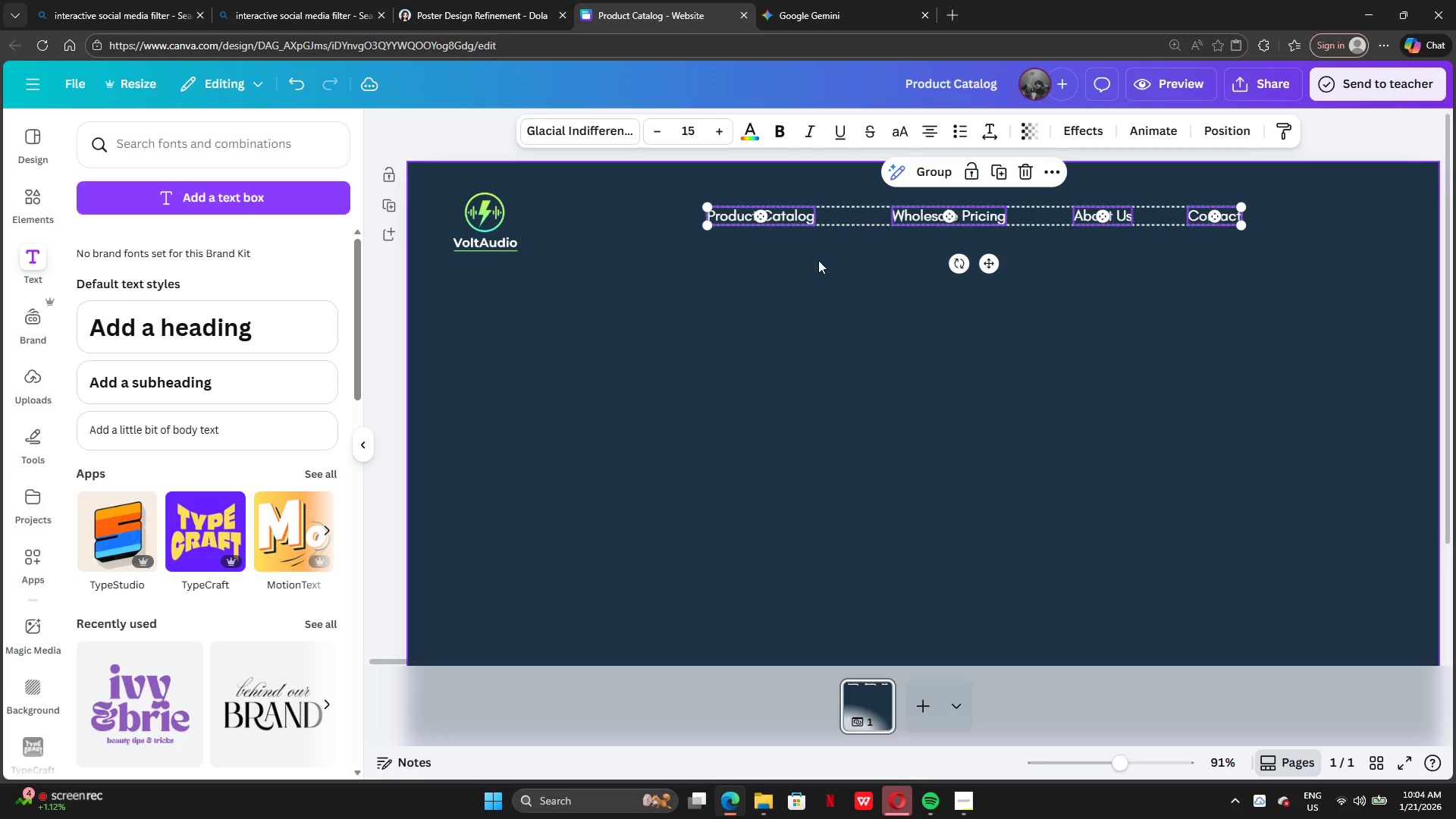 
left_click([823, 299])
 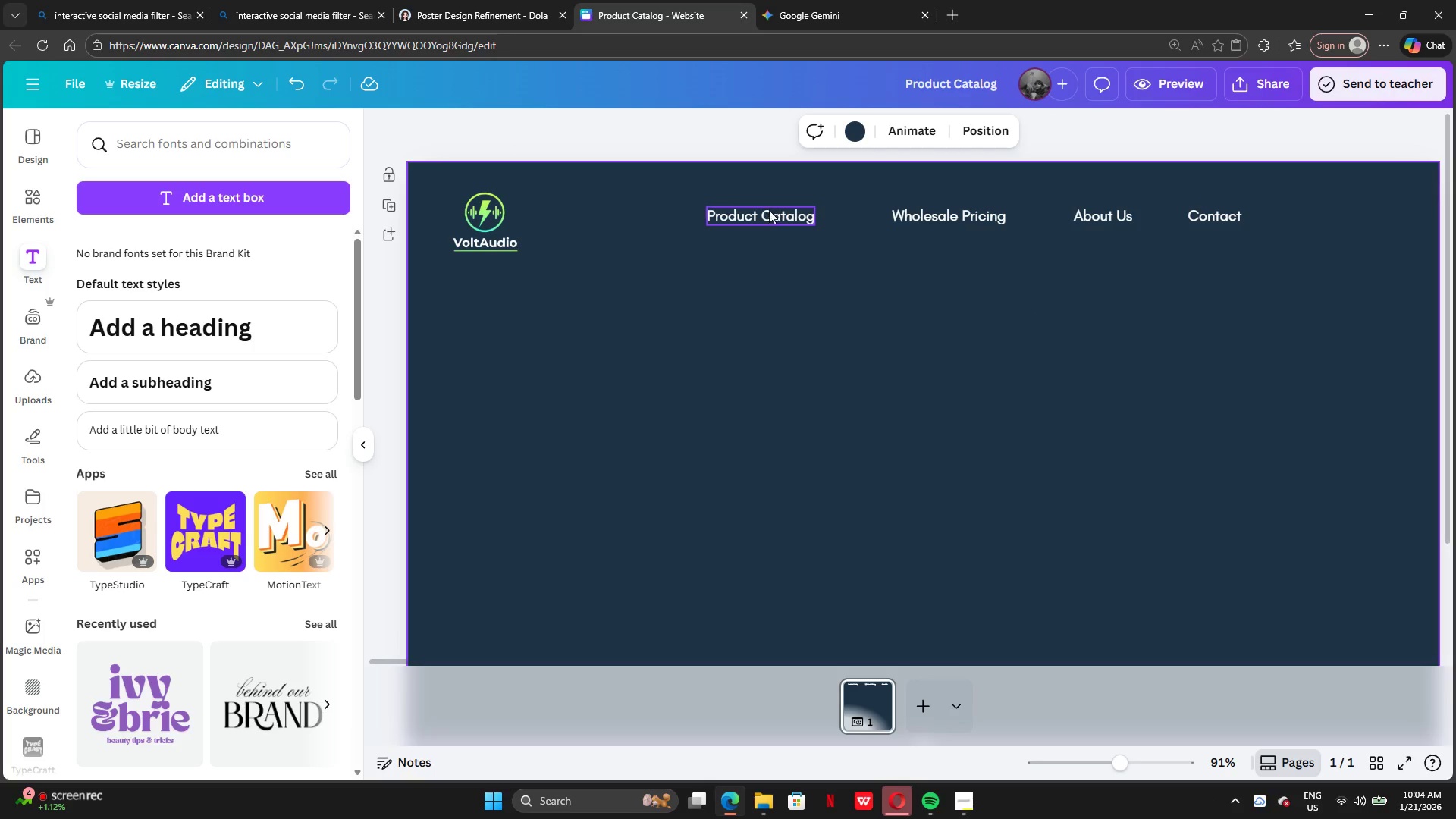 
left_click_drag(start_coordinate=[767, 214], to_coordinate=[822, 215])
 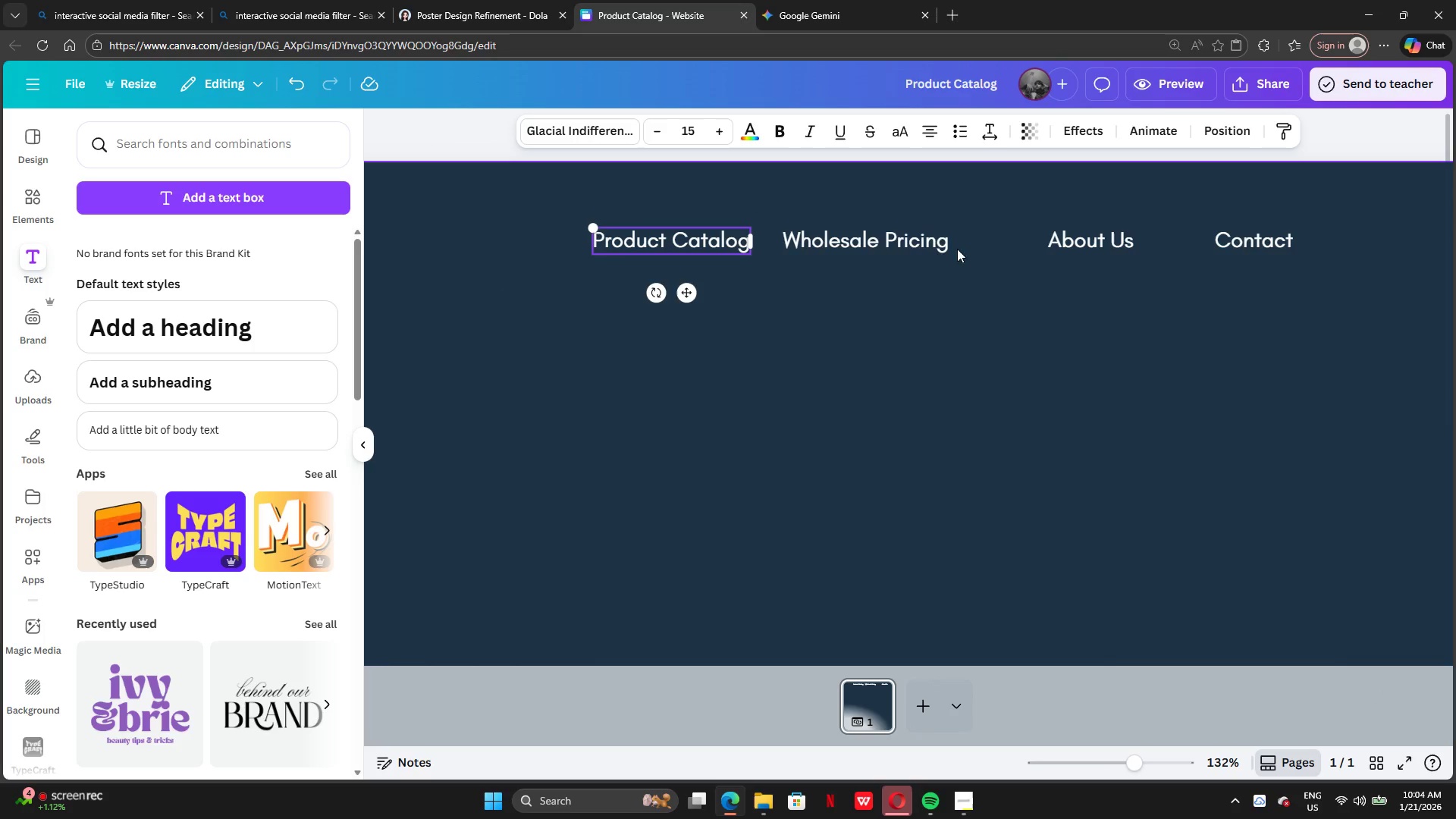 
left_click_drag(start_coordinate=[863, 242], to_coordinate=[877, 243])
 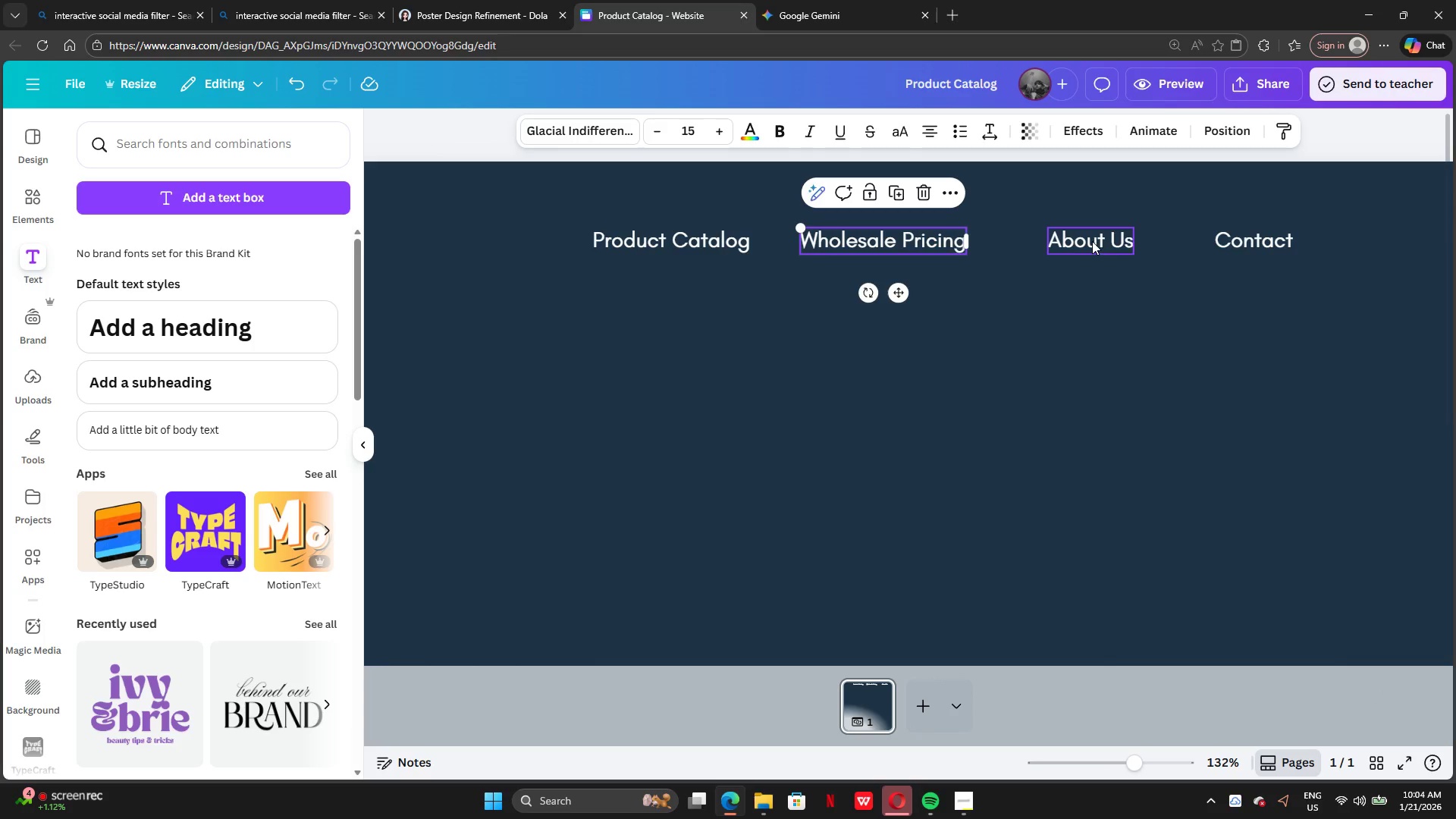 
left_click_drag(start_coordinate=[1092, 241], to_coordinate=[1078, 240])
 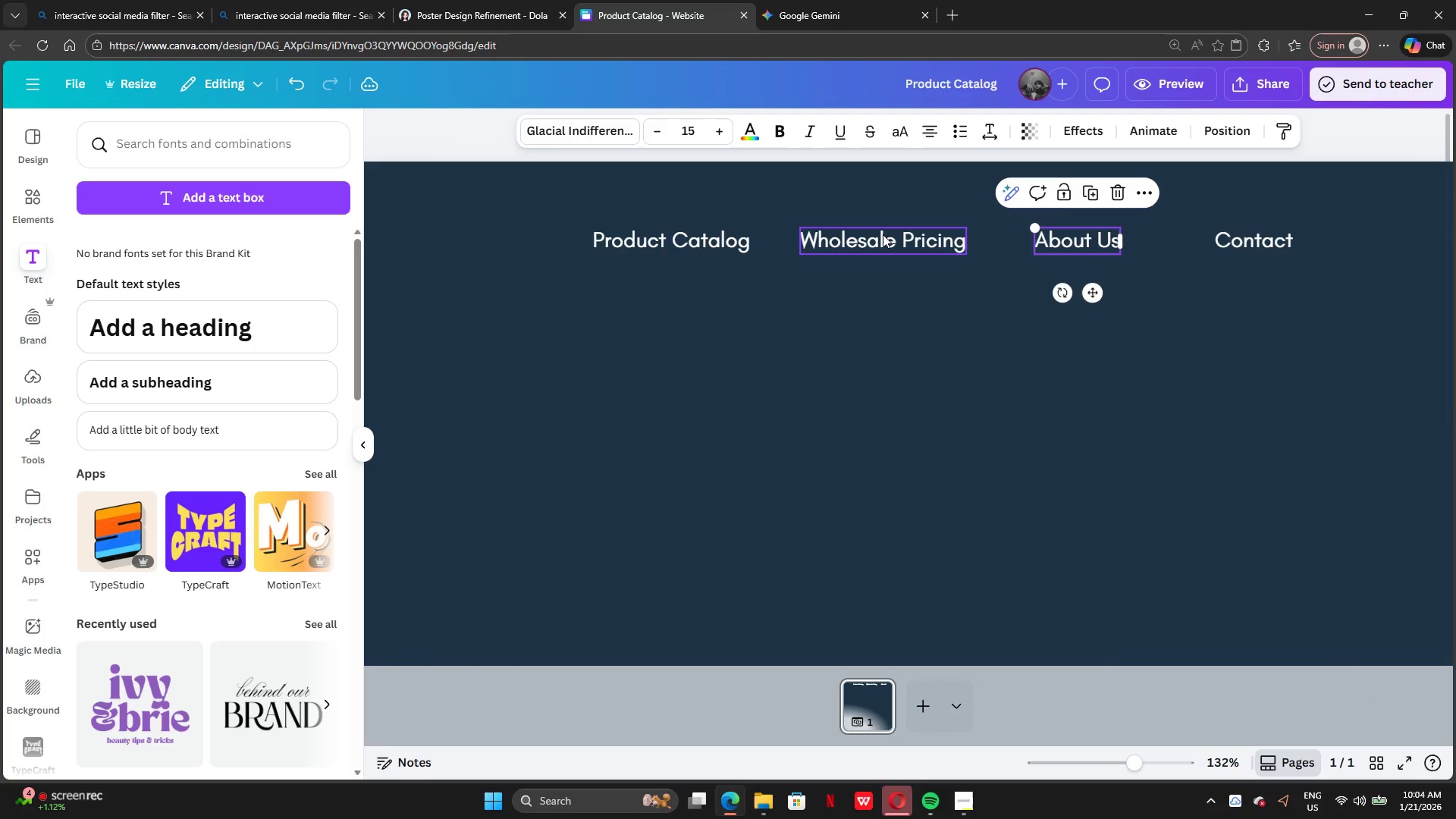 
left_click_drag(start_coordinate=[883, 234], to_coordinate=[858, 236])
 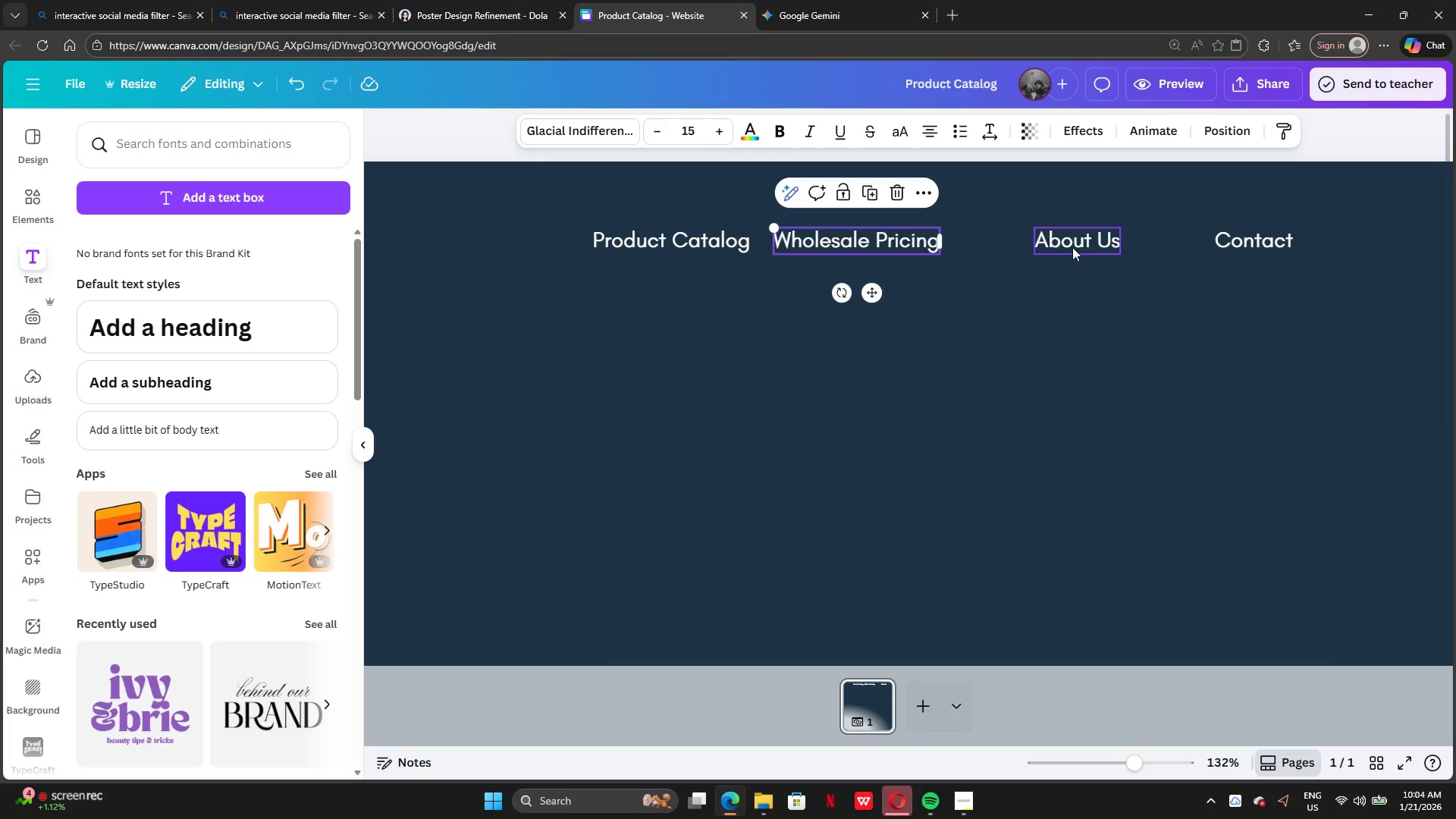 
left_click_drag(start_coordinate=[1085, 243], to_coordinate=[1025, 246])
 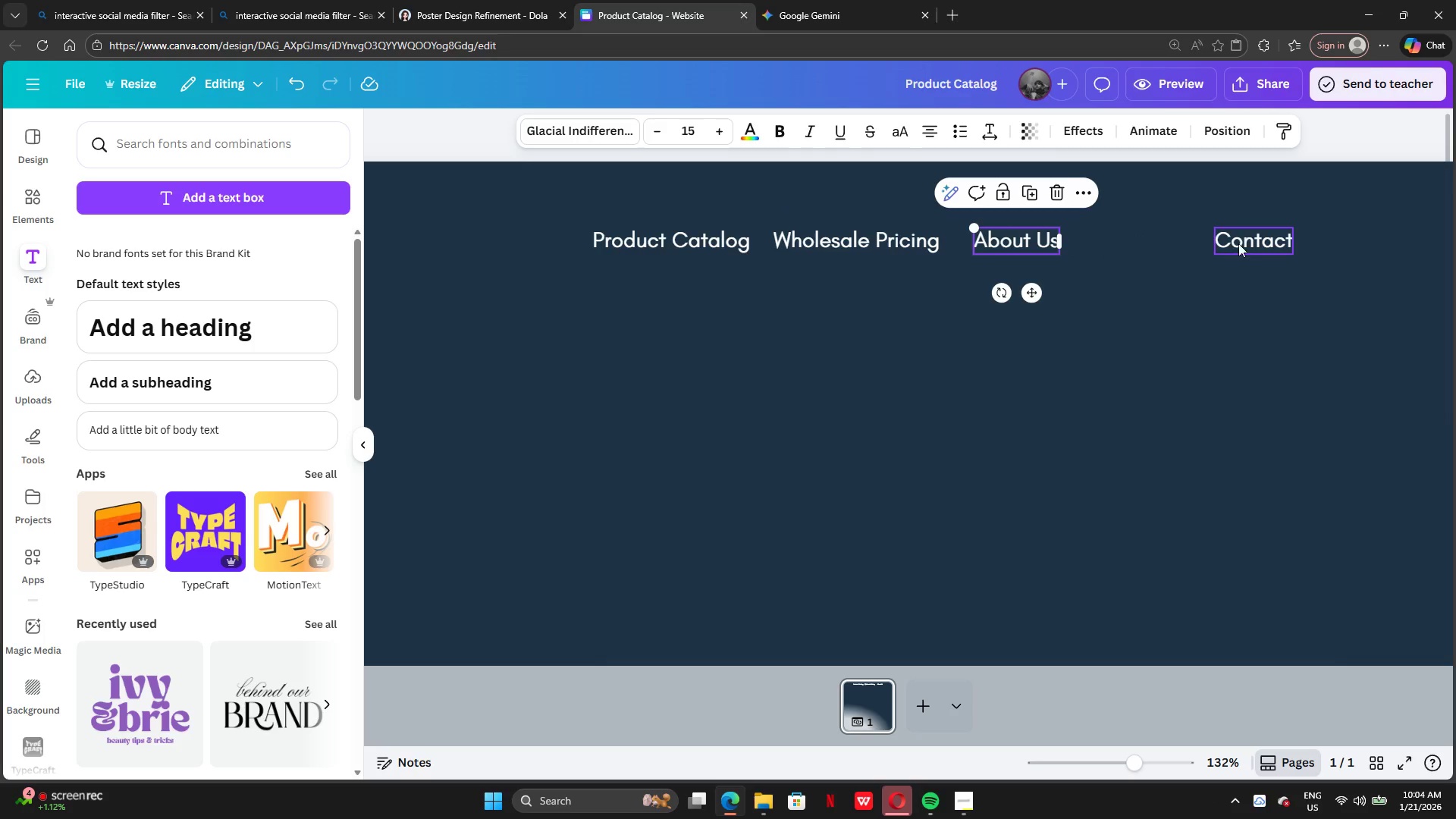 
left_click_drag(start_coordinate=[1240, 243], to_coordinate=[1129, 353])
 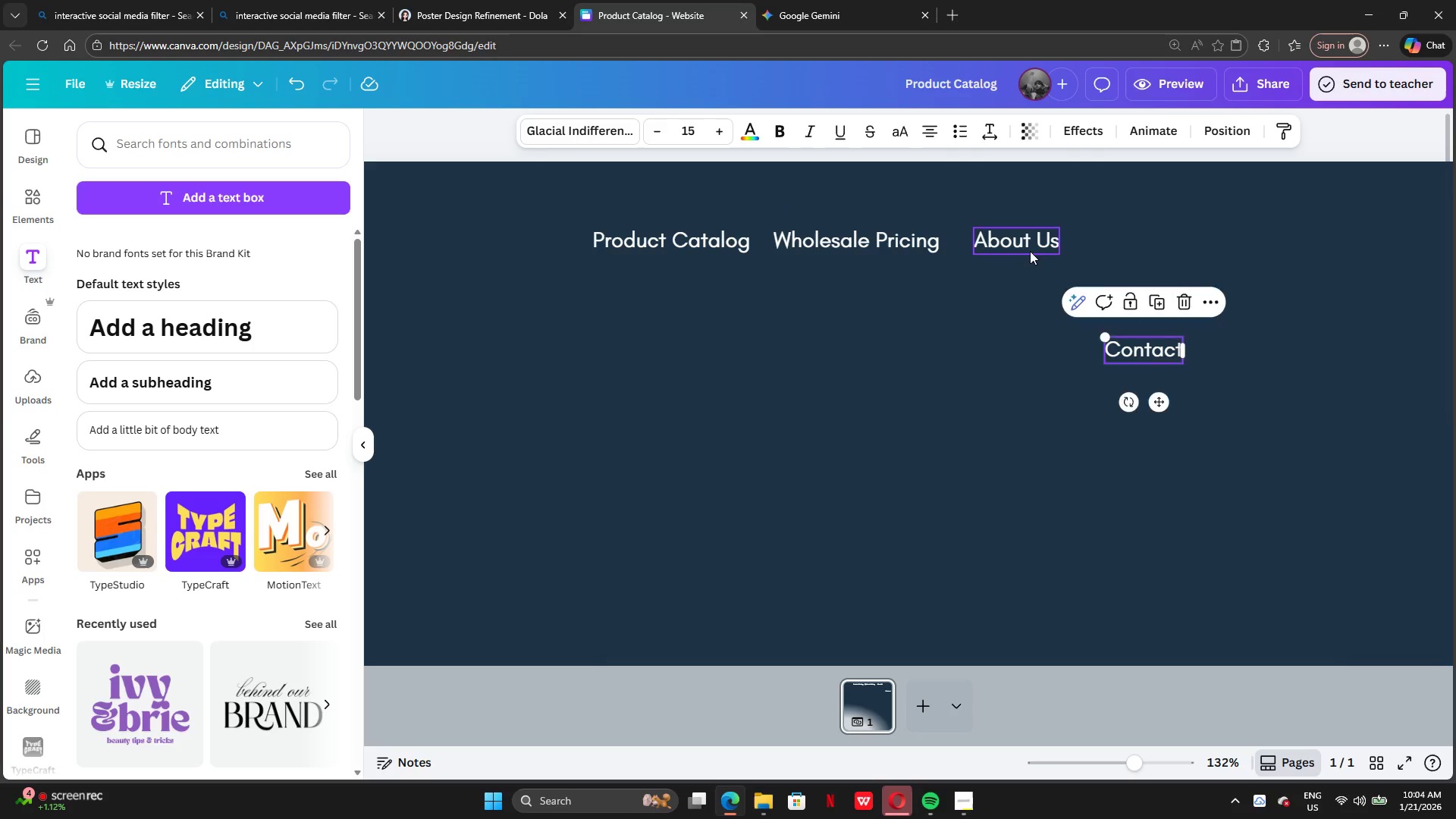 
left_click_drag(start_coordinate=[1030, 251], to_coordinate=[1018, 253])
 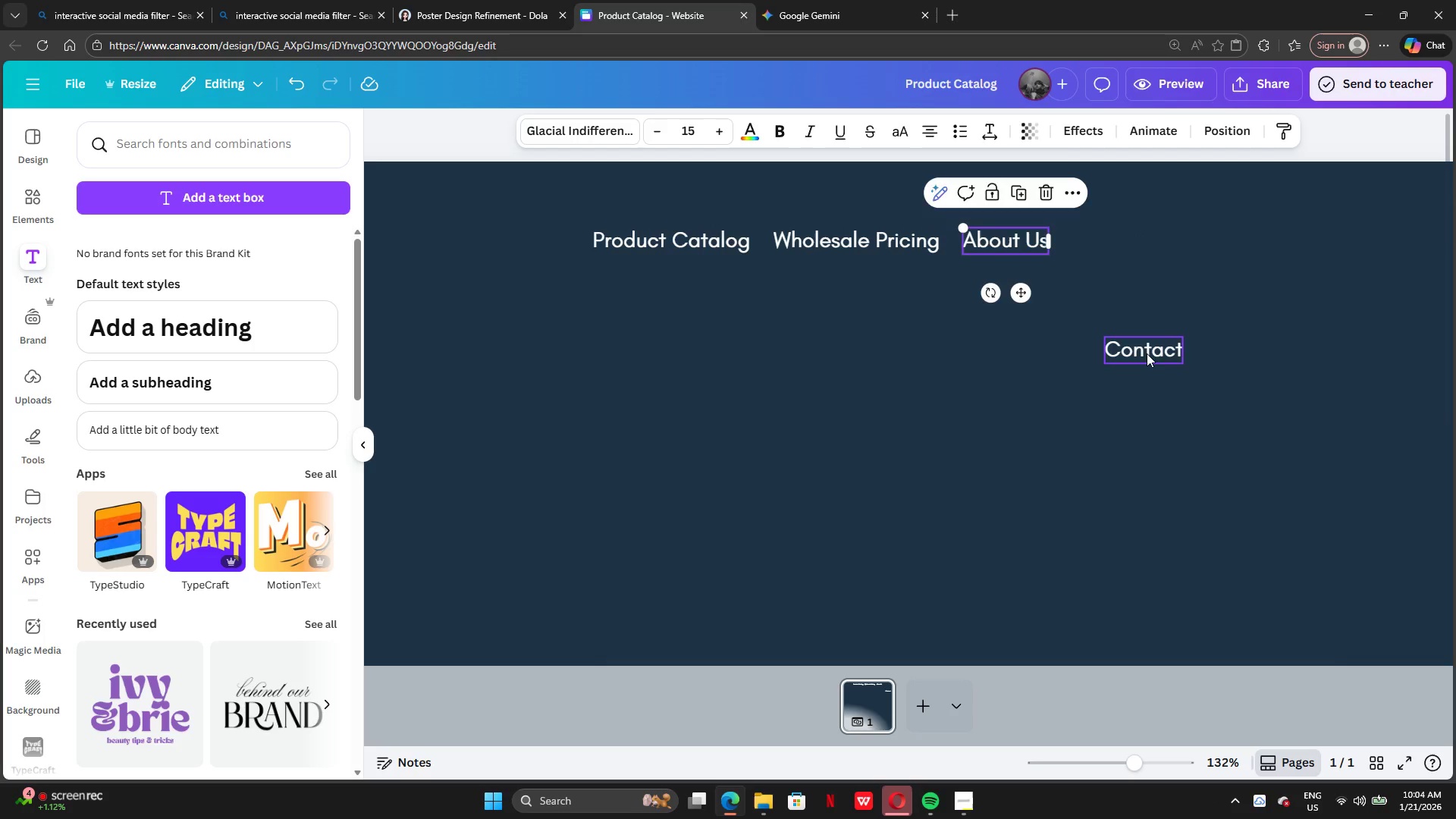 
left_click_drag(start_coordinate=[1146, 356], to_coordinate=[1115, 243])
 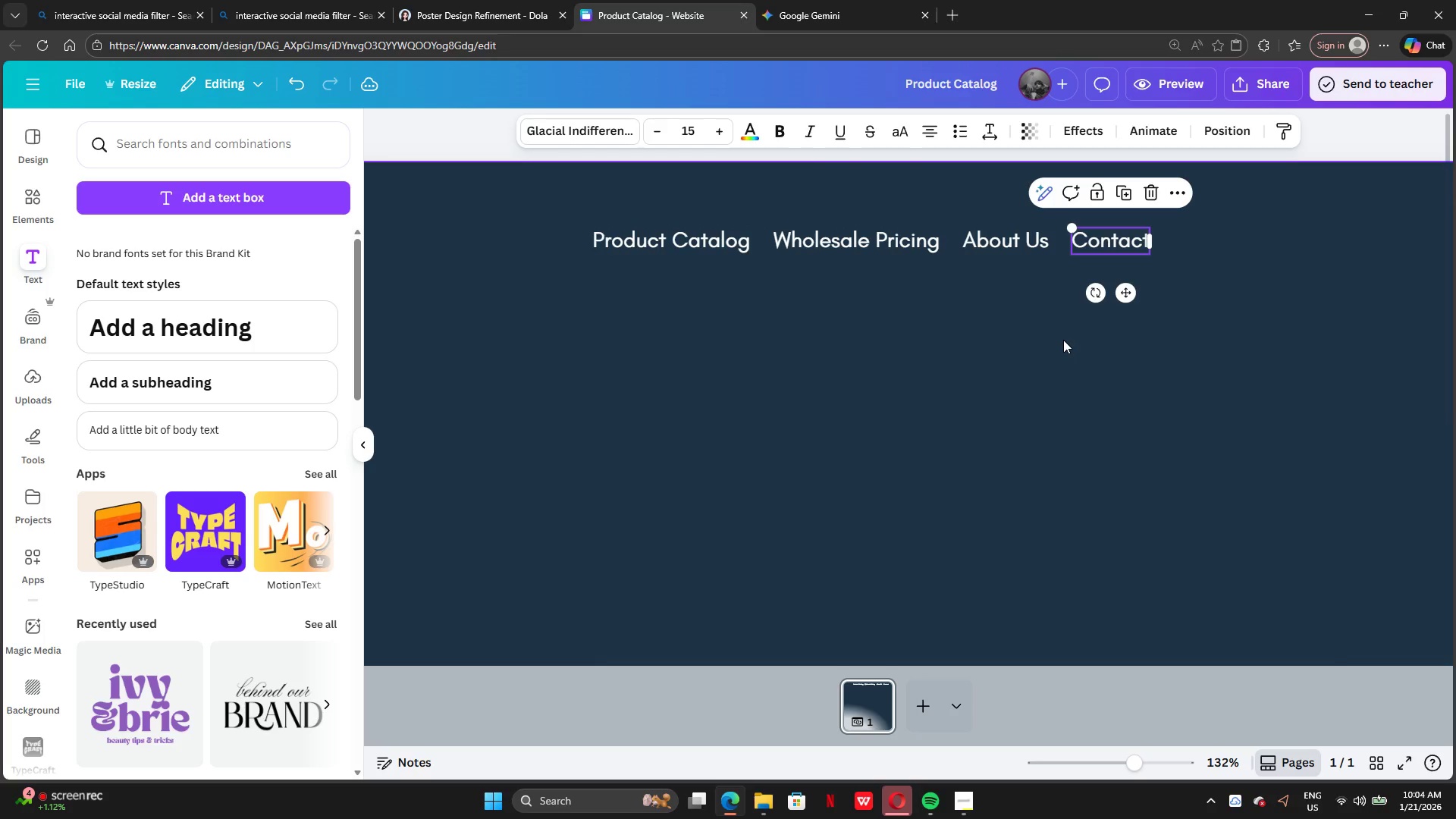 
left_click([1063, 340])
 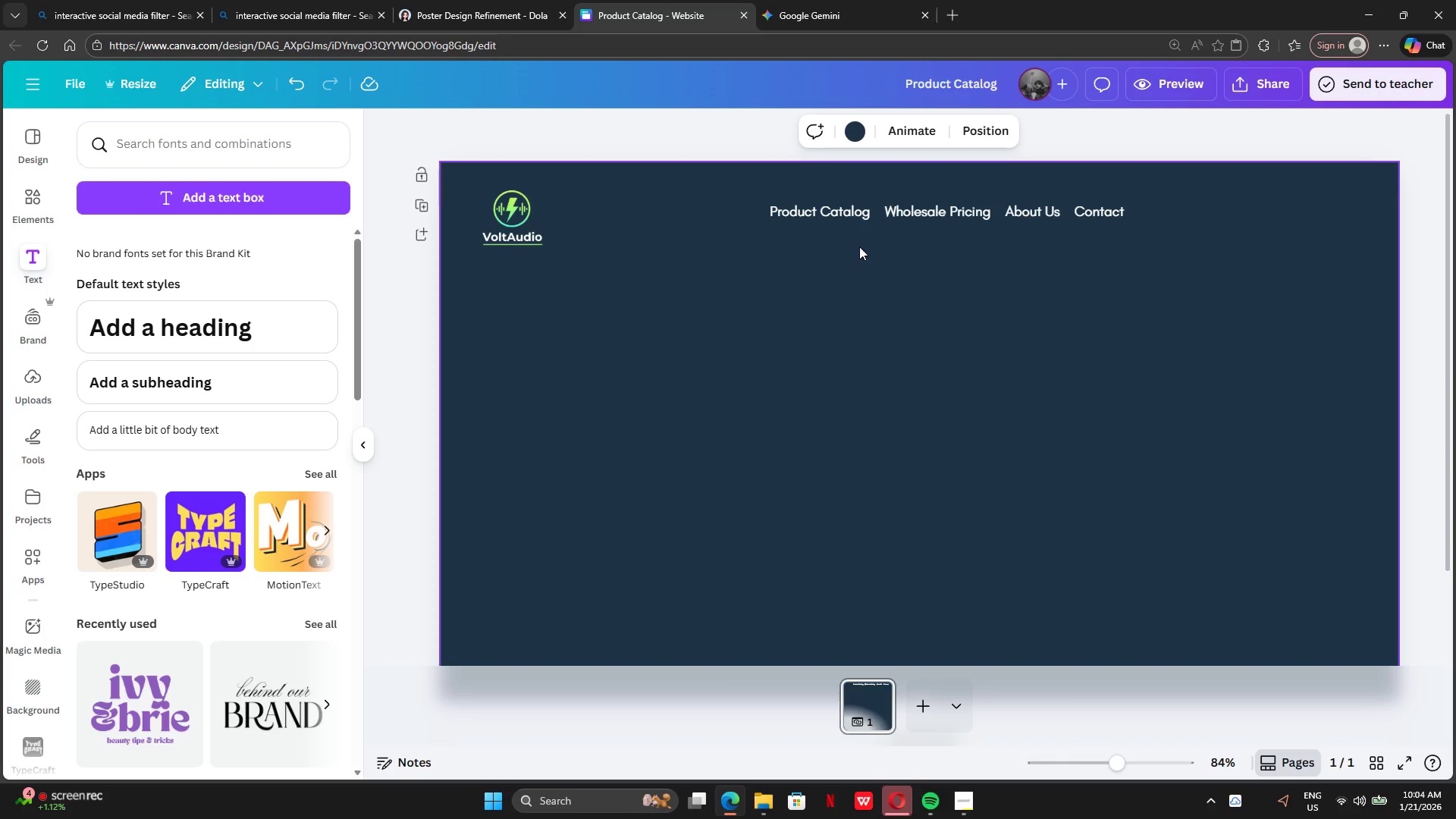 
left_click_drag(start_coordinate=[739, 212], to_coordinate=[1167, 238])
 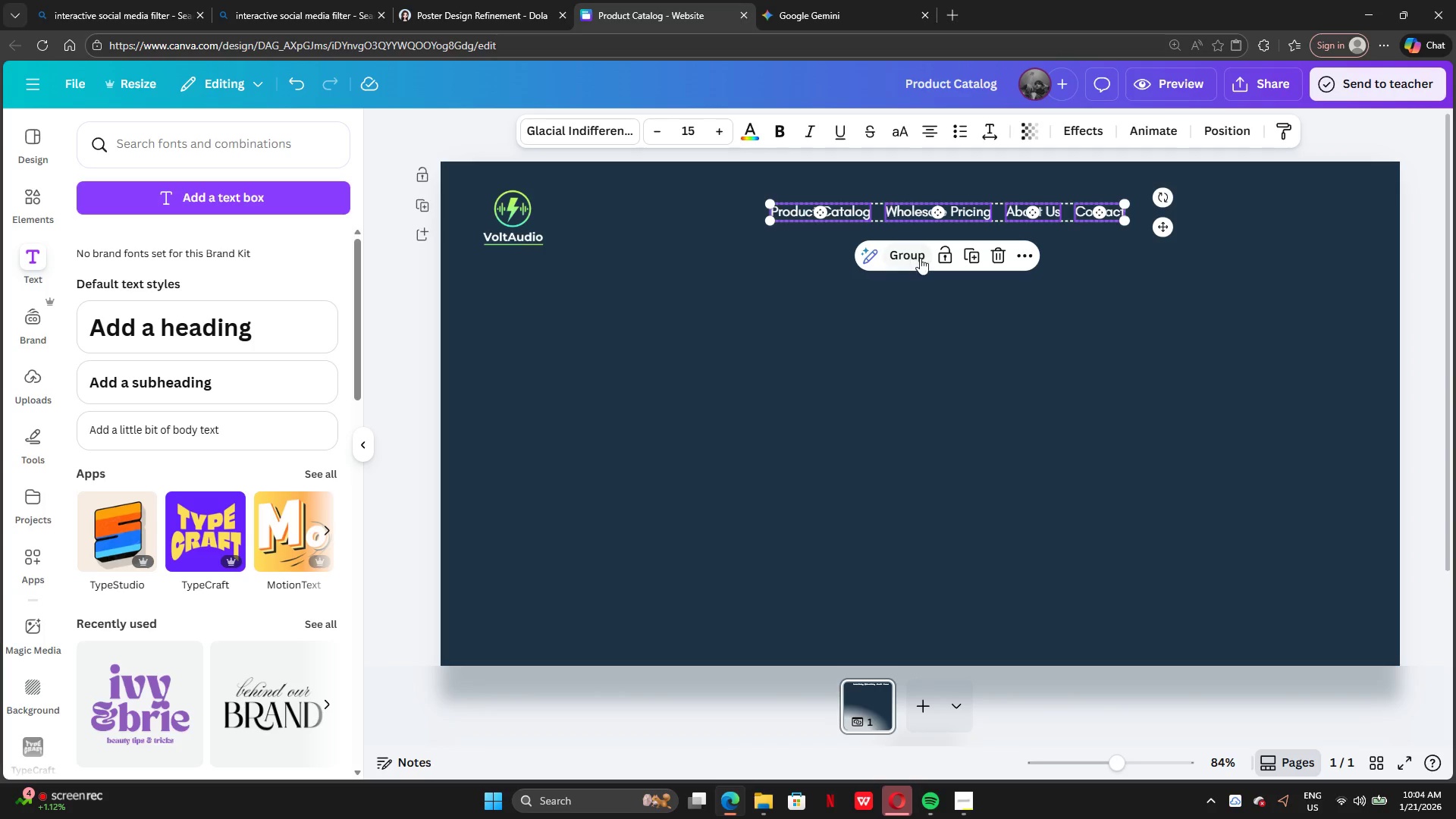 
left_click([917, 258])
 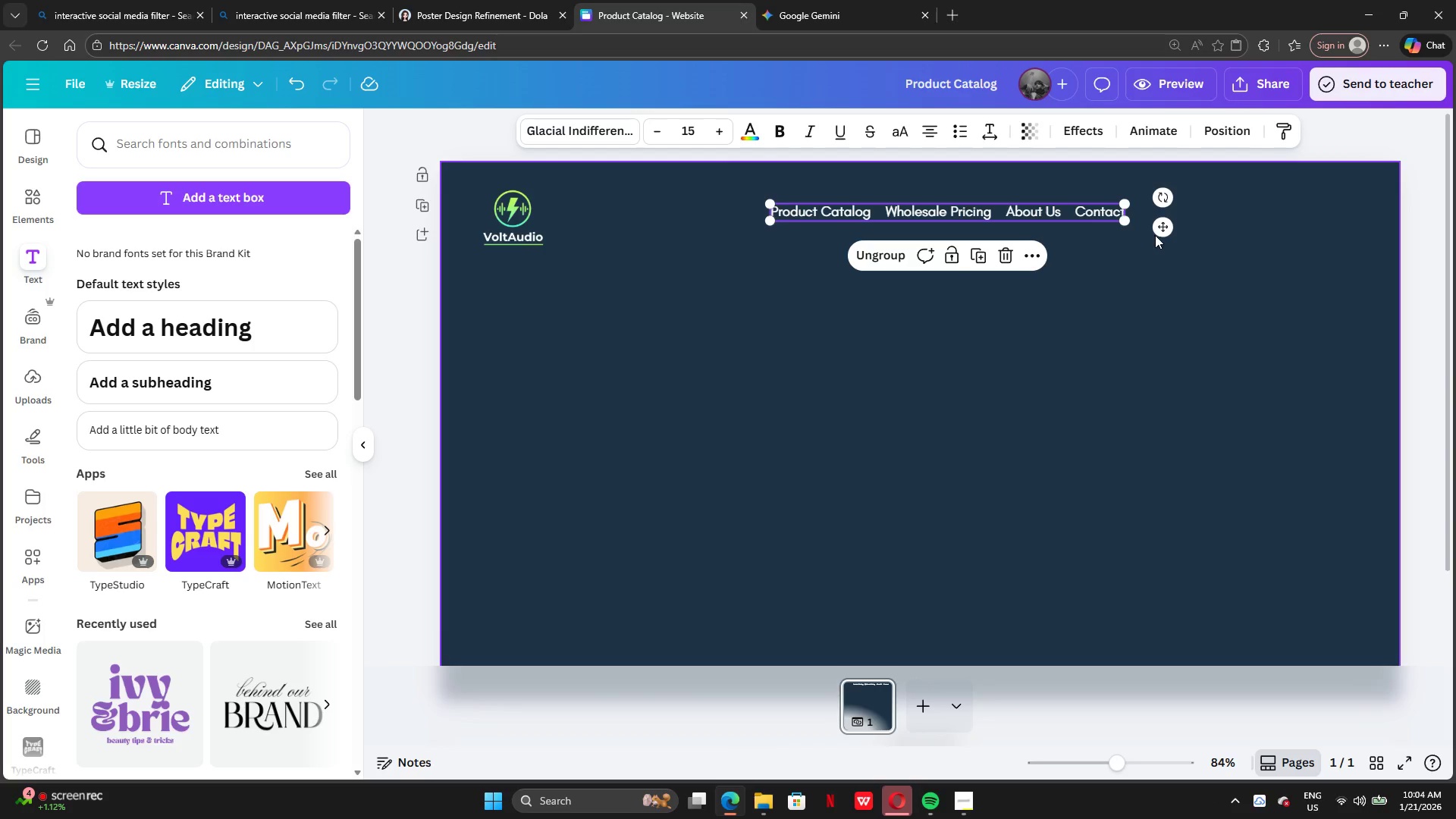 
left_click_drag(start_coordinate=[1158, 228], to_coordinate=[1112, 230])
 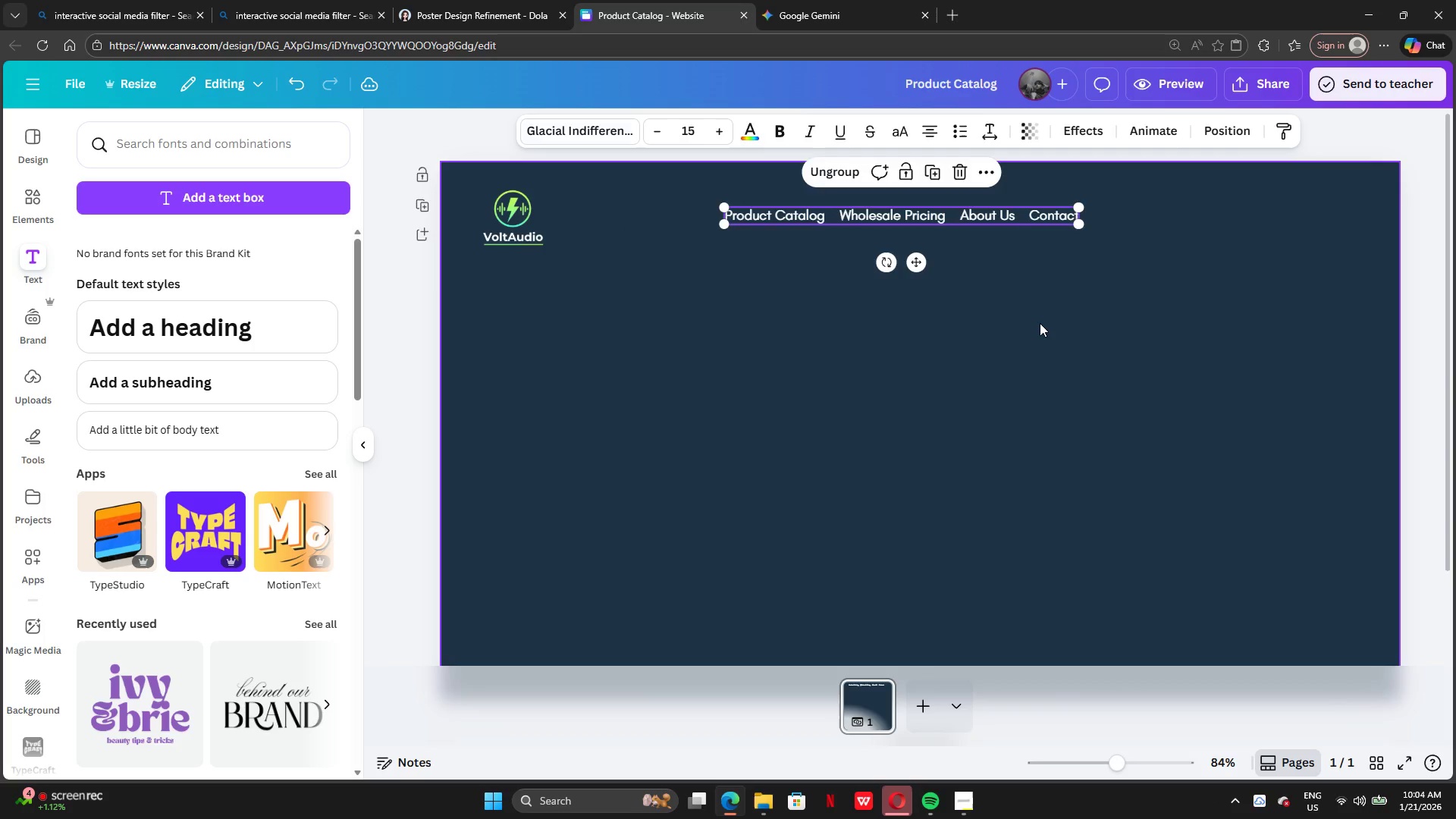 
left_click([1040, 323])
 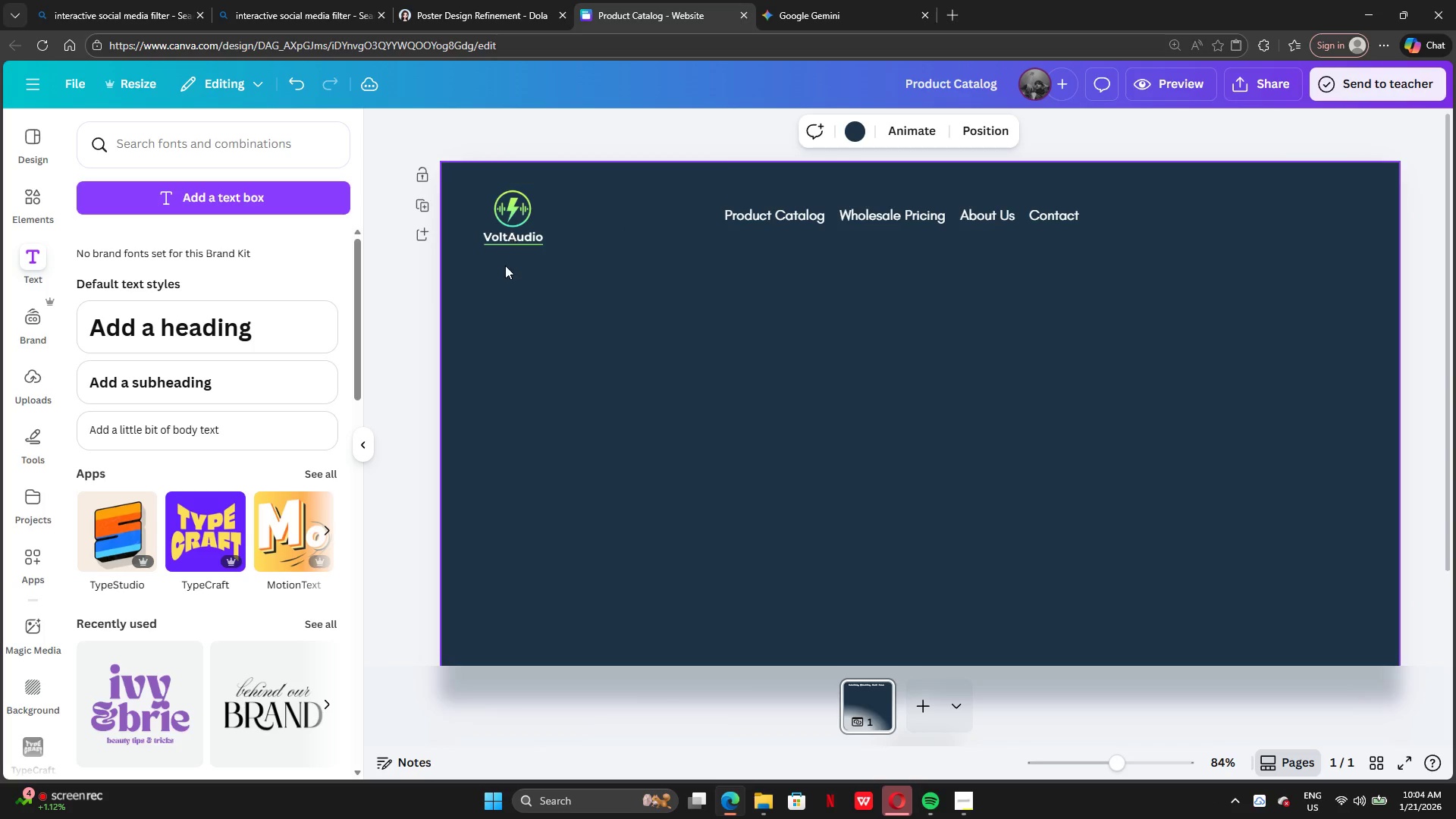 
left_click([528, 235])
 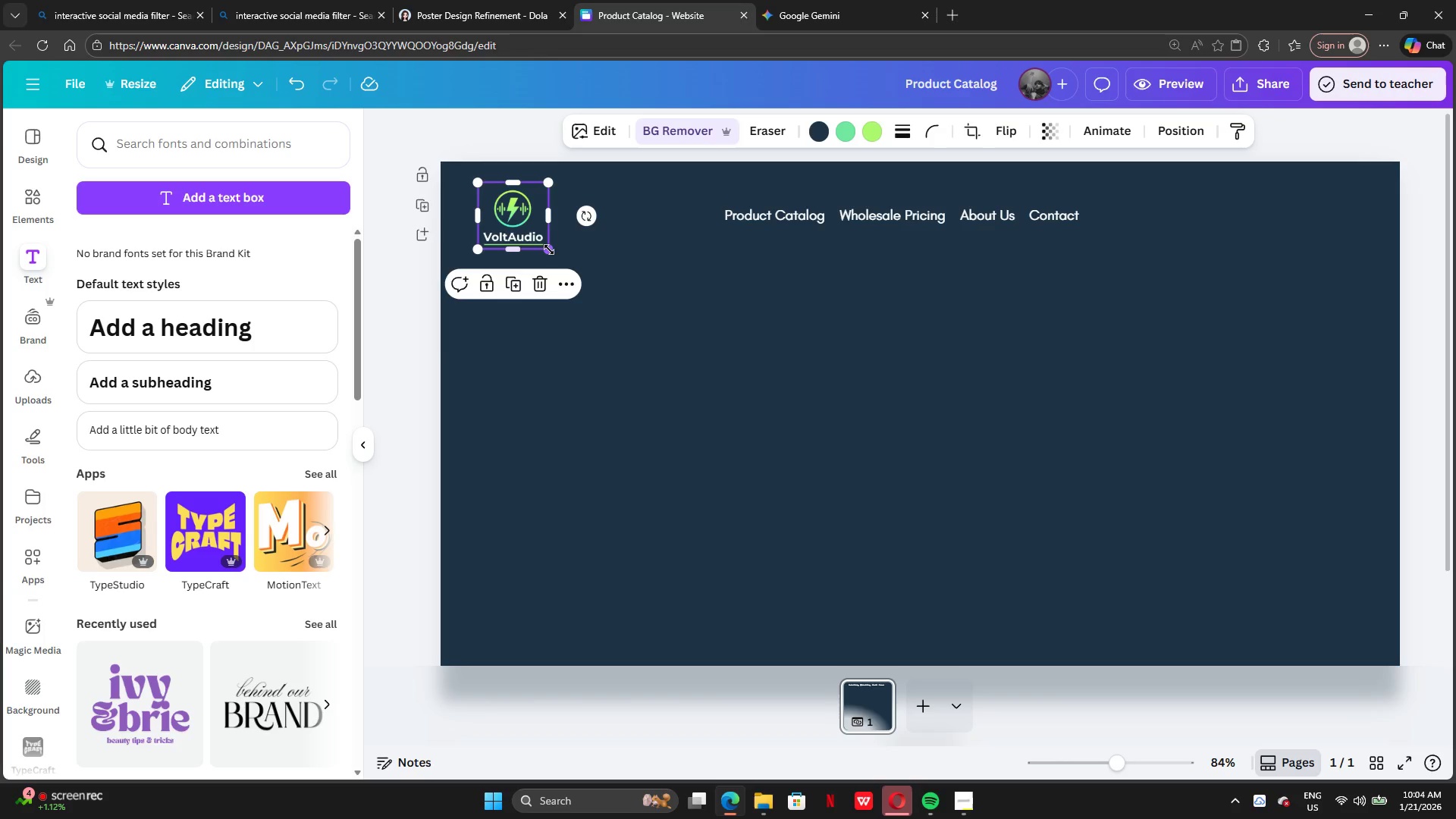 
left_click_drag(start_coordinate=[551, 249], to_coordinate=[539, 227])
 